 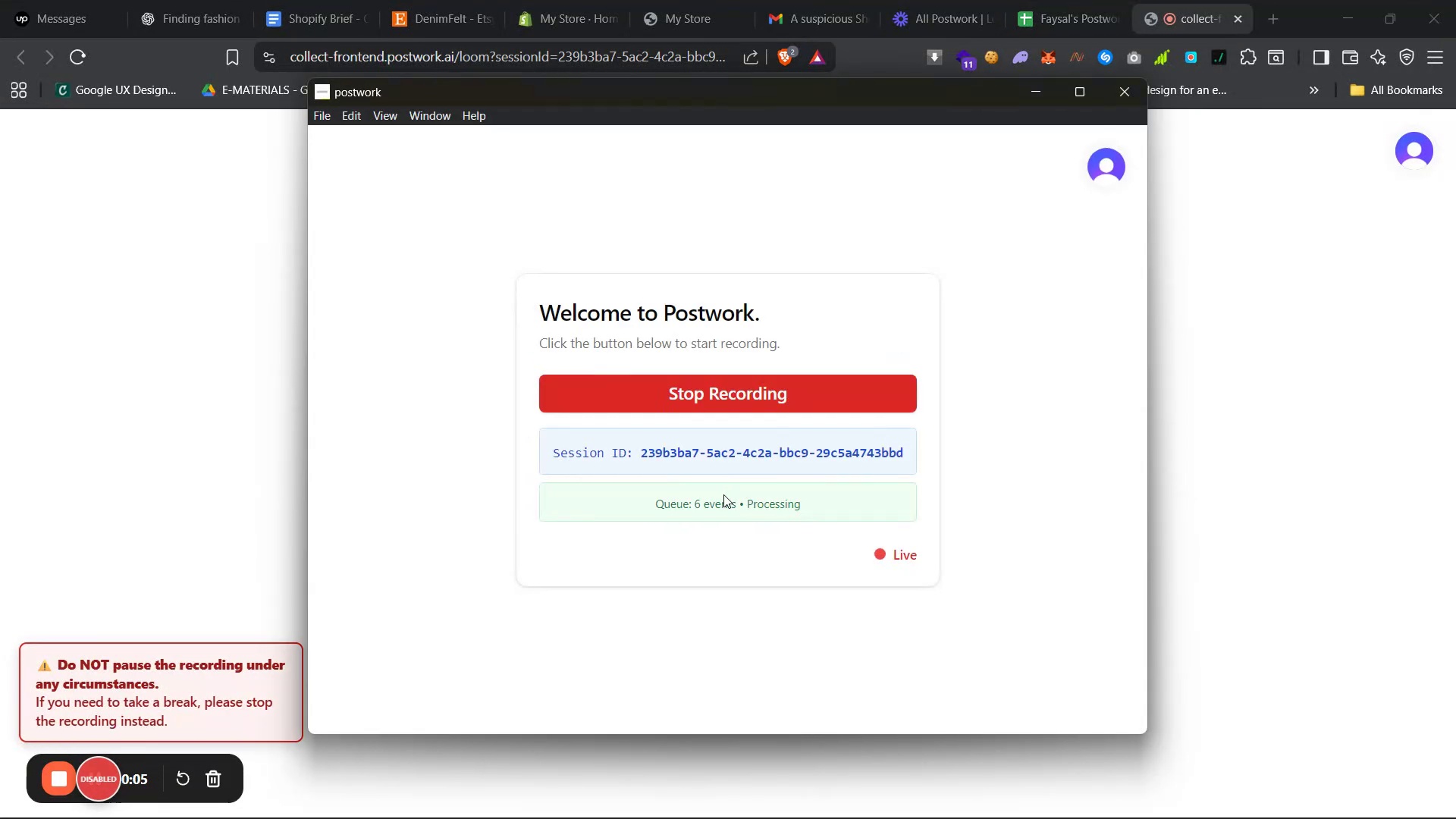 
left_click([1200, 347])
 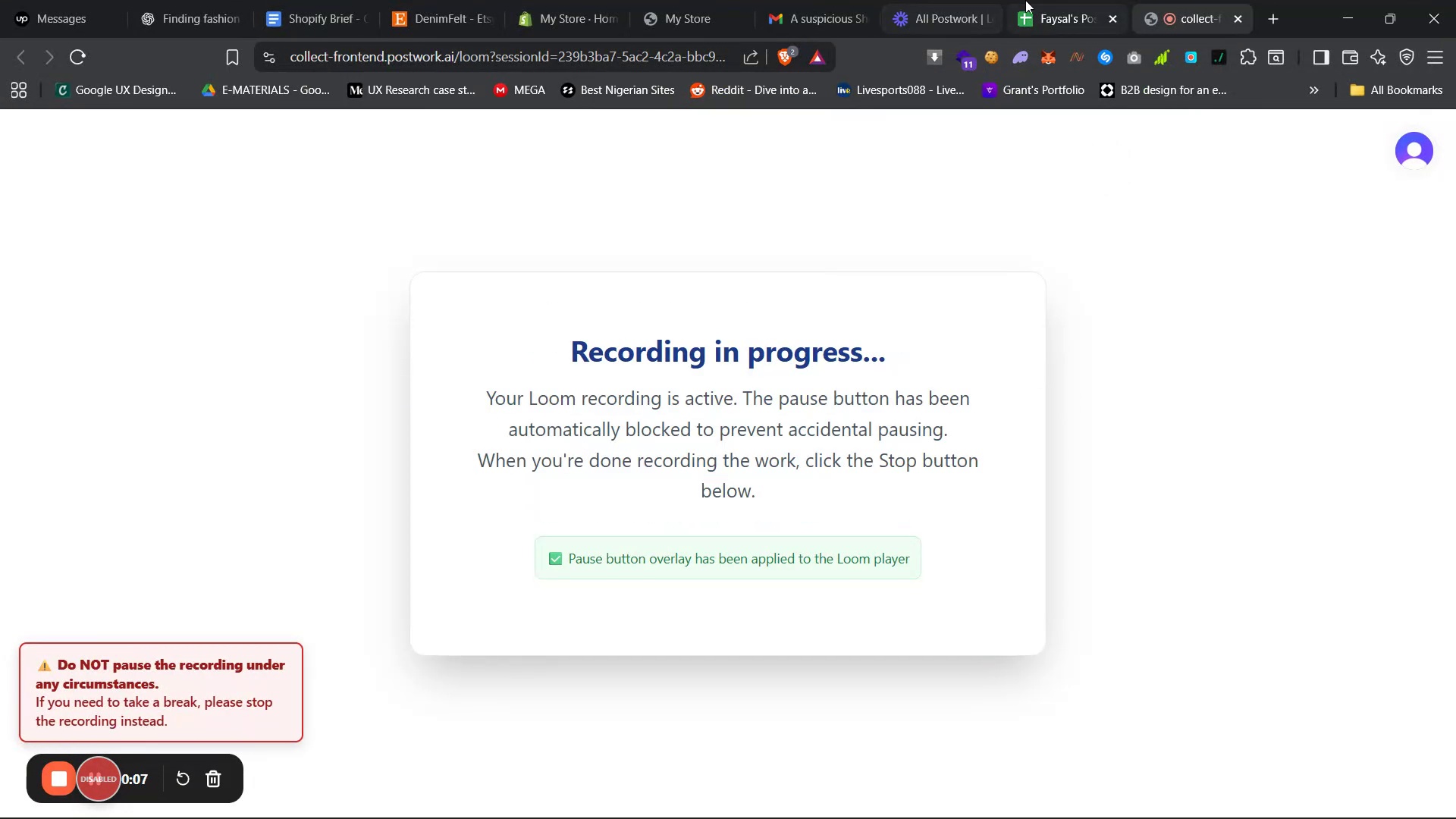 
left_click([1062, 1])
 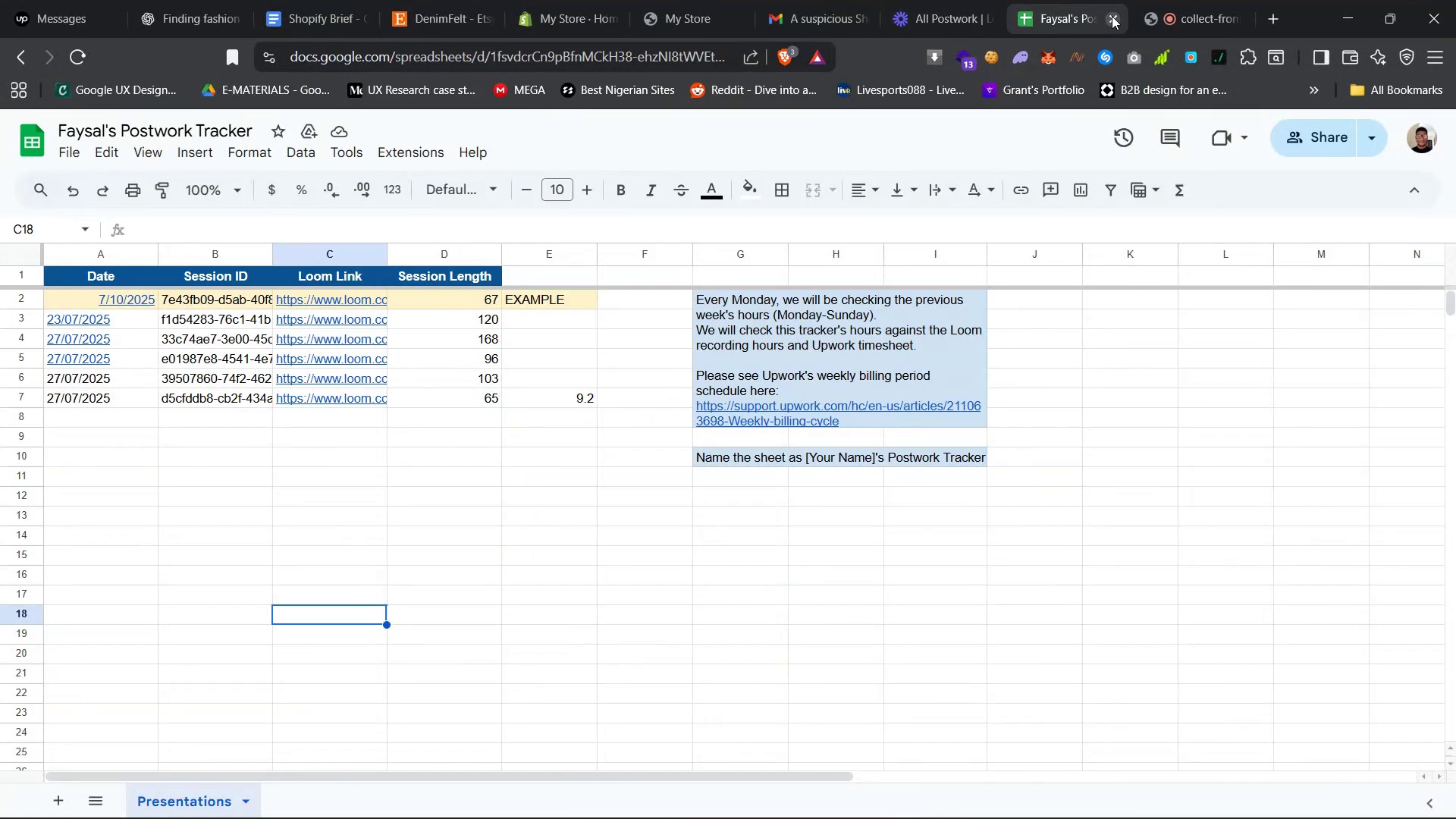 
left_click([1115, 16])
 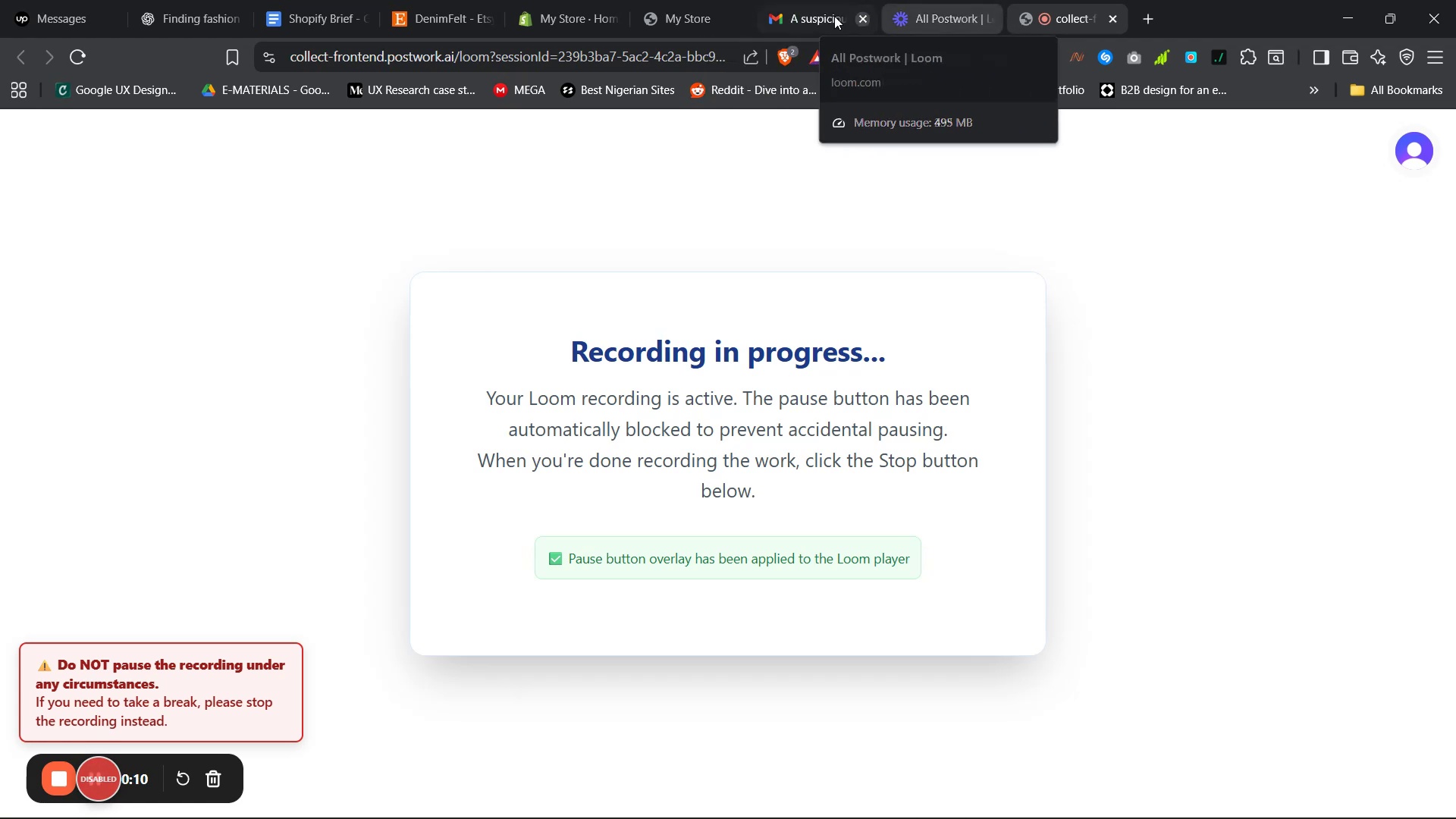 
left_click([866, 14])
 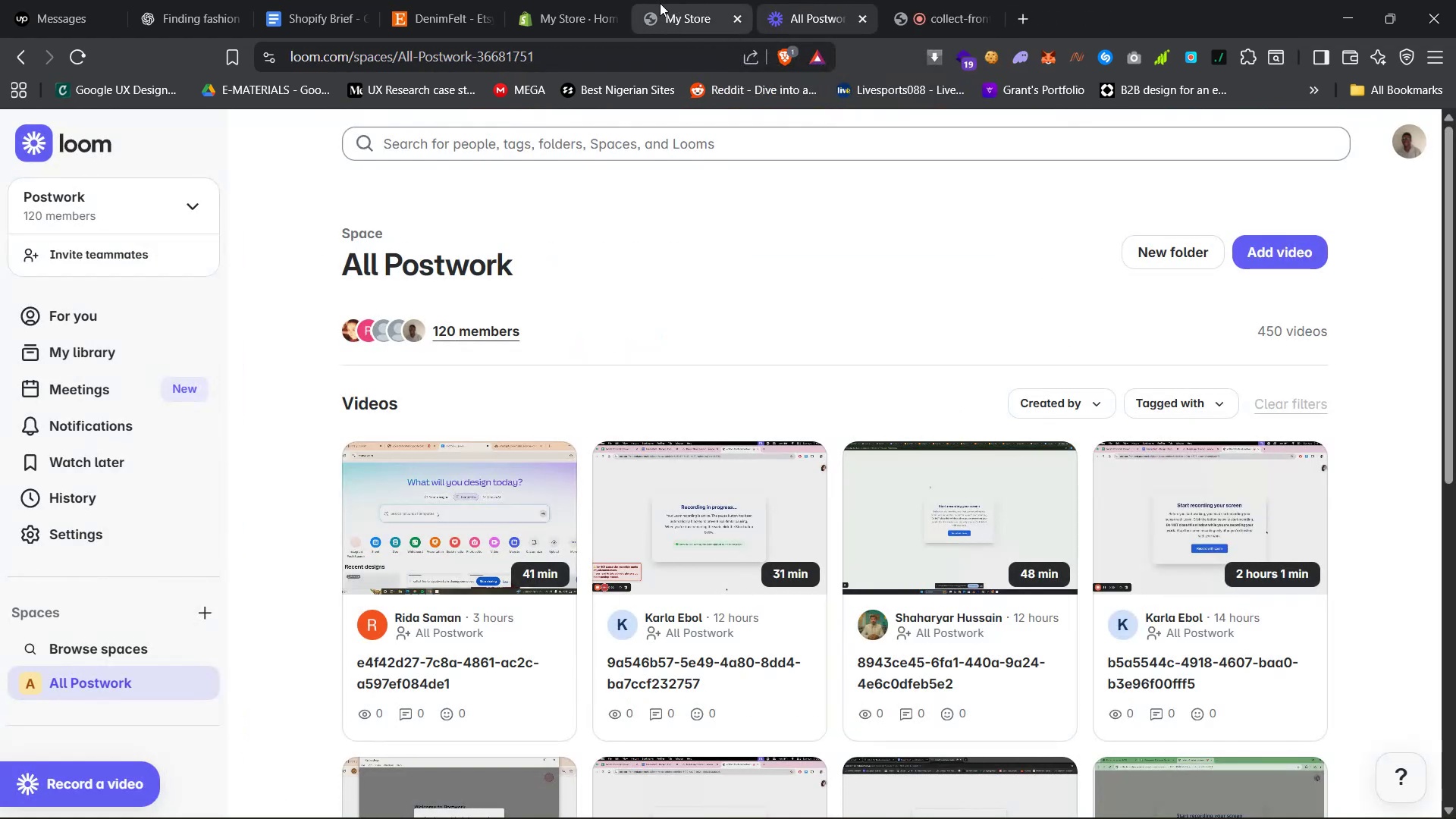 
left_click([559, 0])
 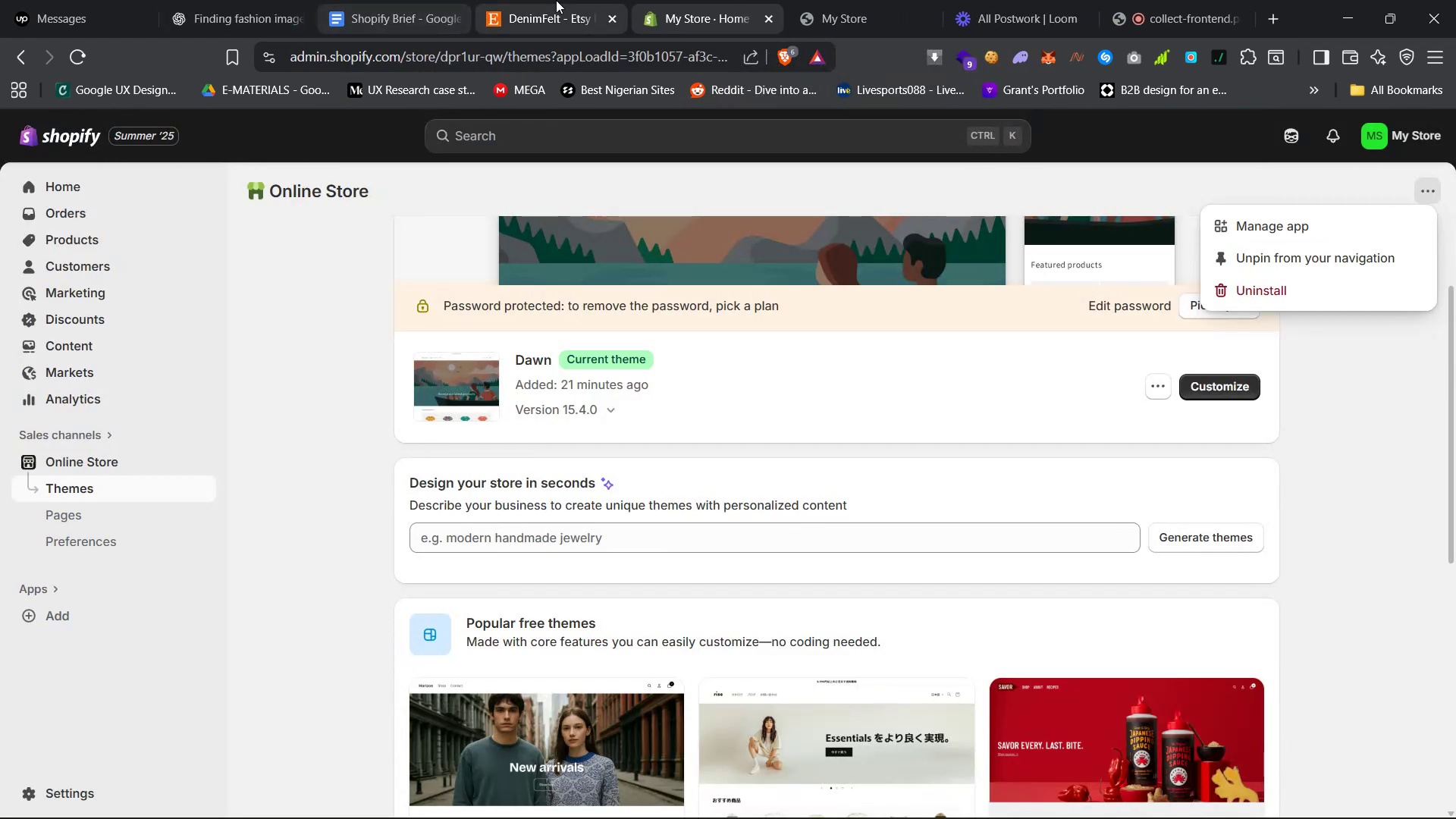 
left_click([564, 0])
 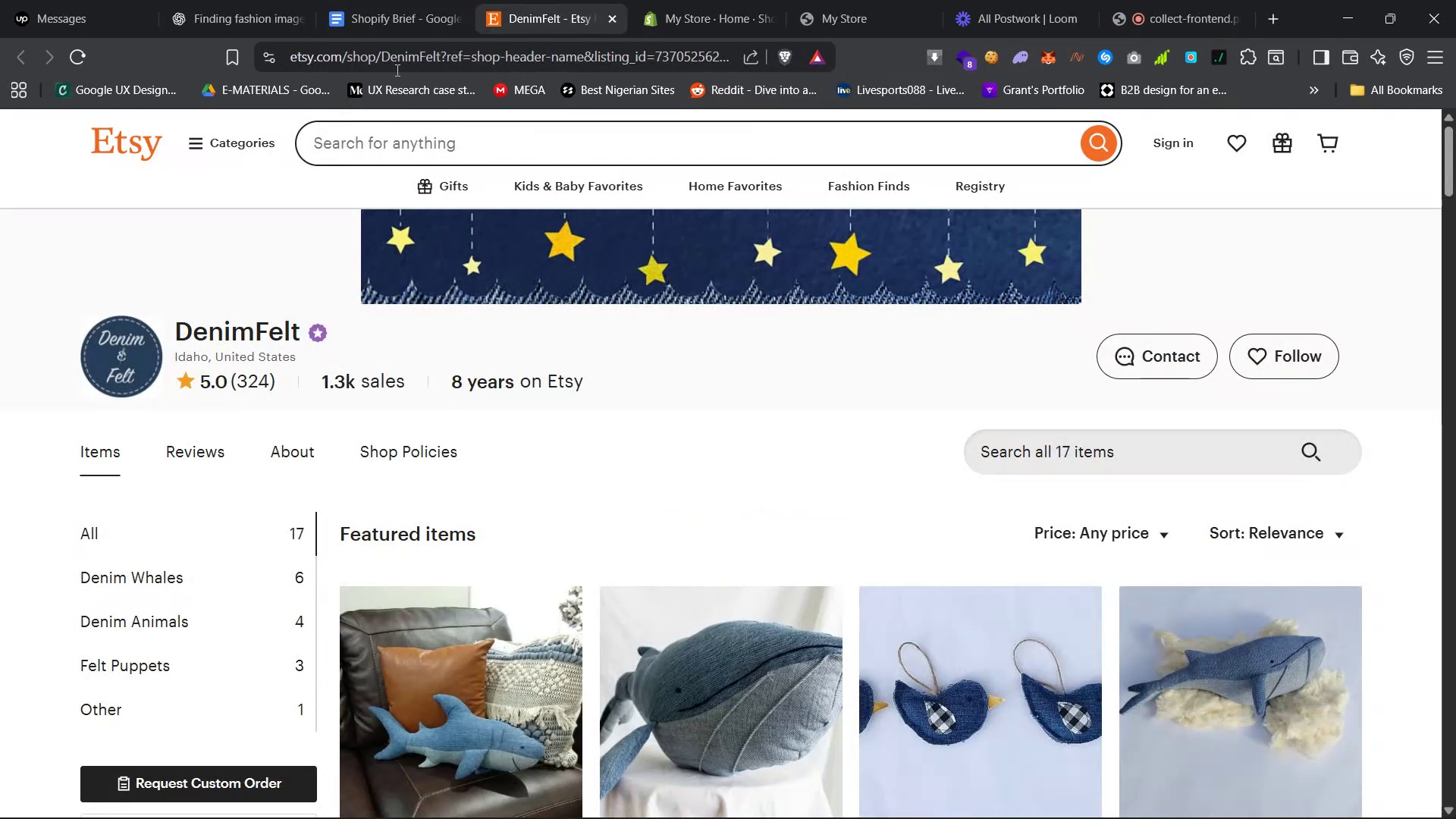 
left_click_drag(start_coordinate=[392, 5], to_coordinate=[532, 0])
 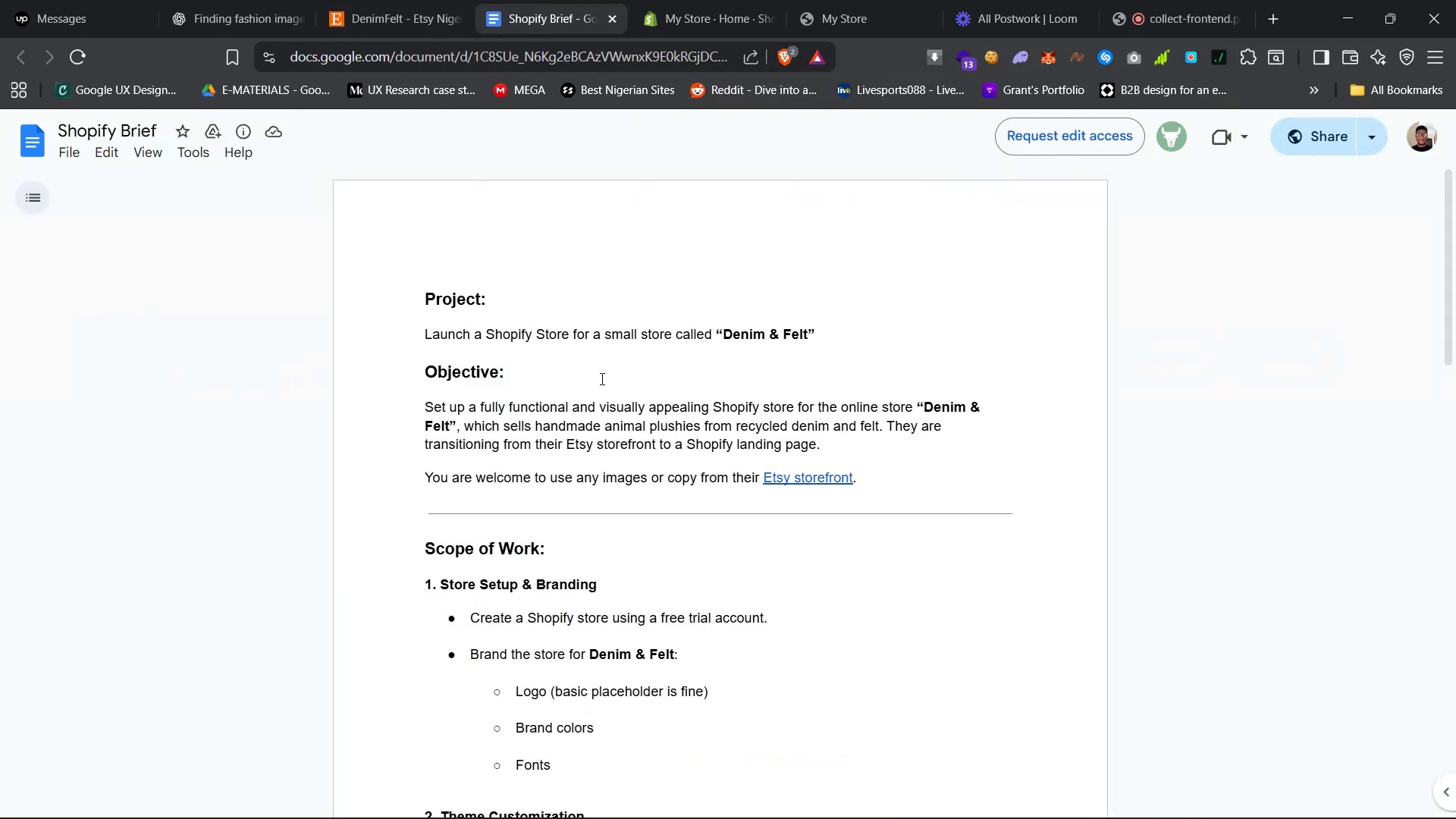 
scroll: coordinate [641, 513], scroll_direction: down, amount: 47.0
 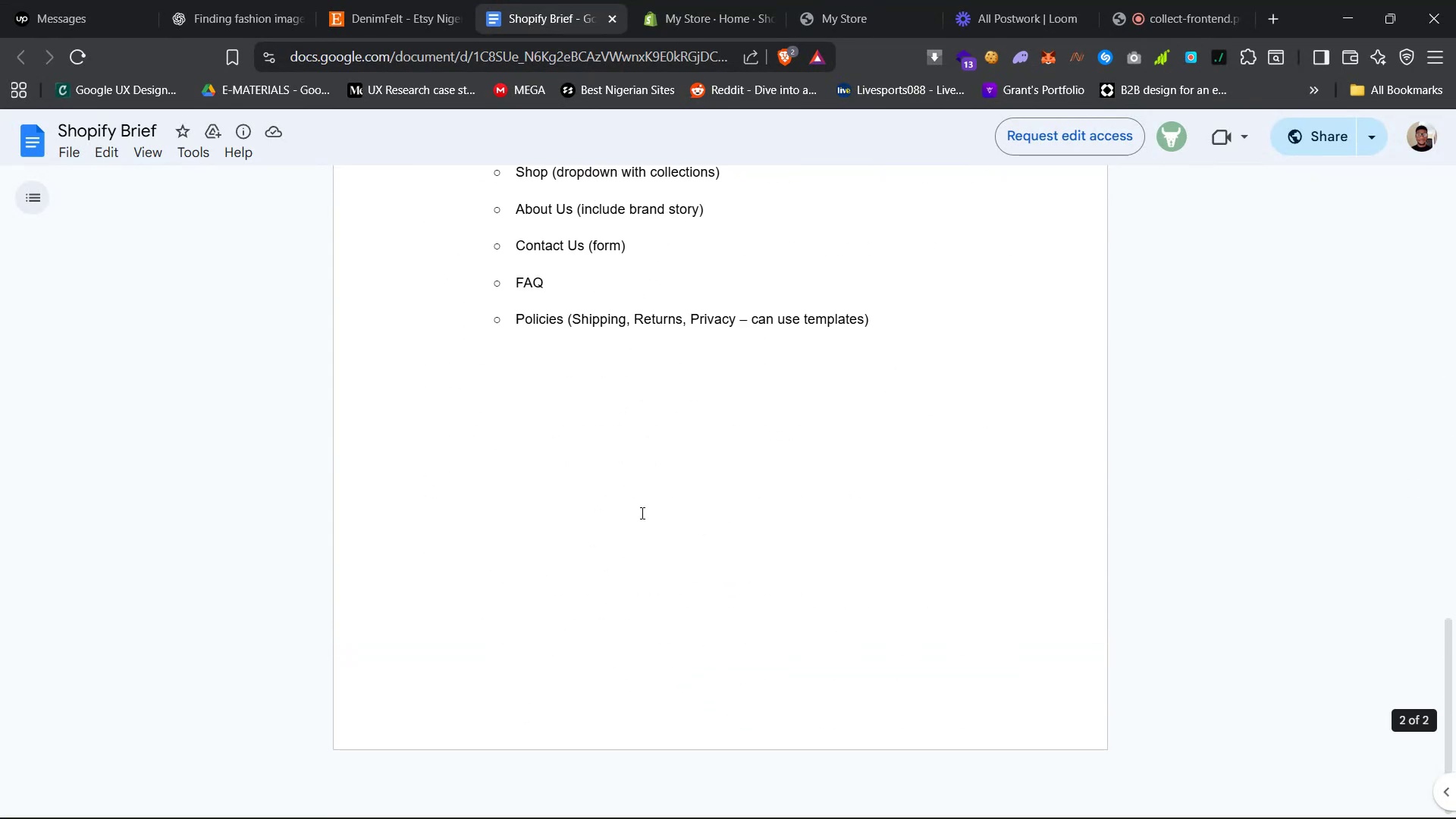 
scroll: coordinate [641, 513], scroll_direction: up, amount: 6.0
 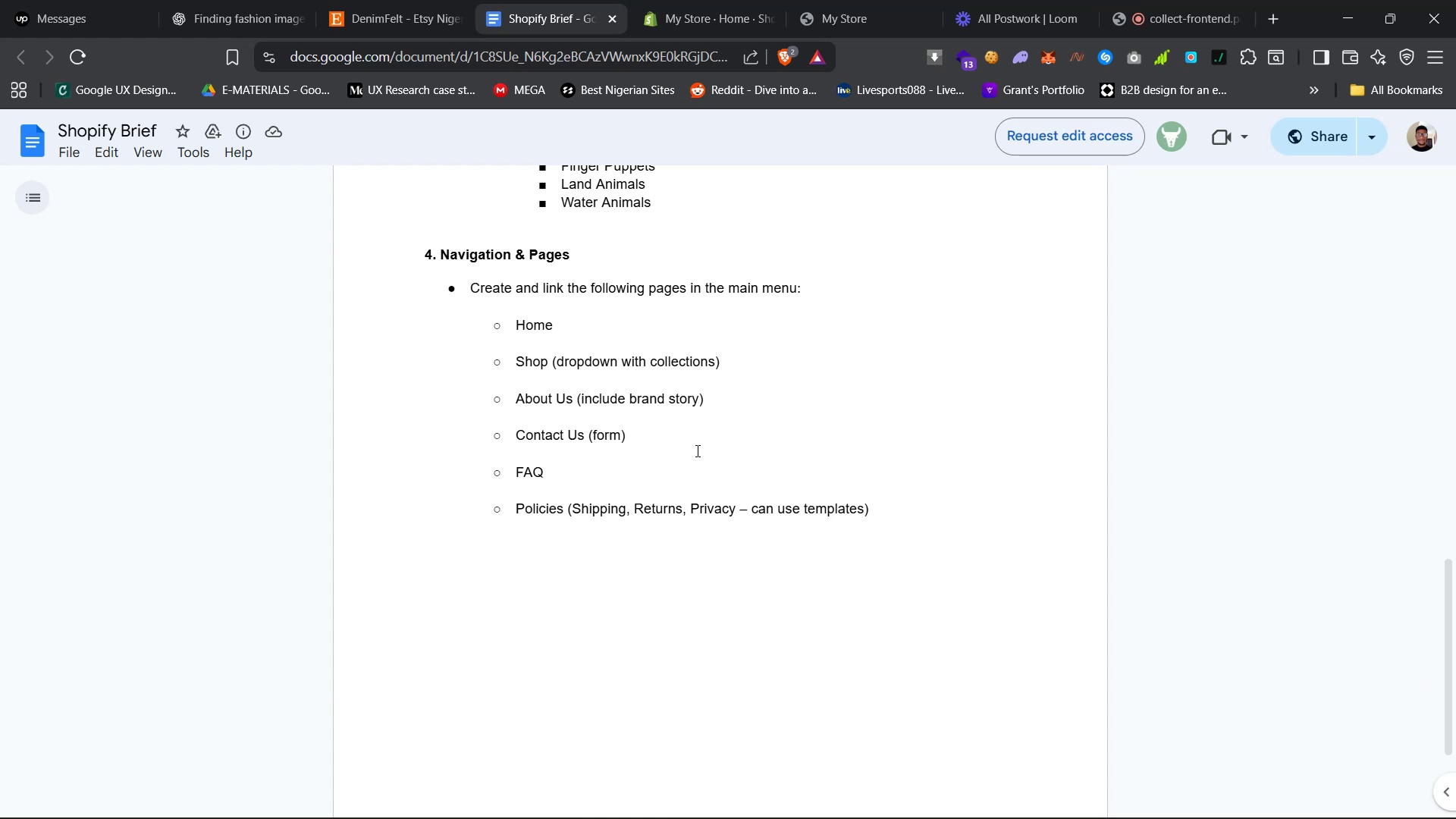 
wait(14.77)
 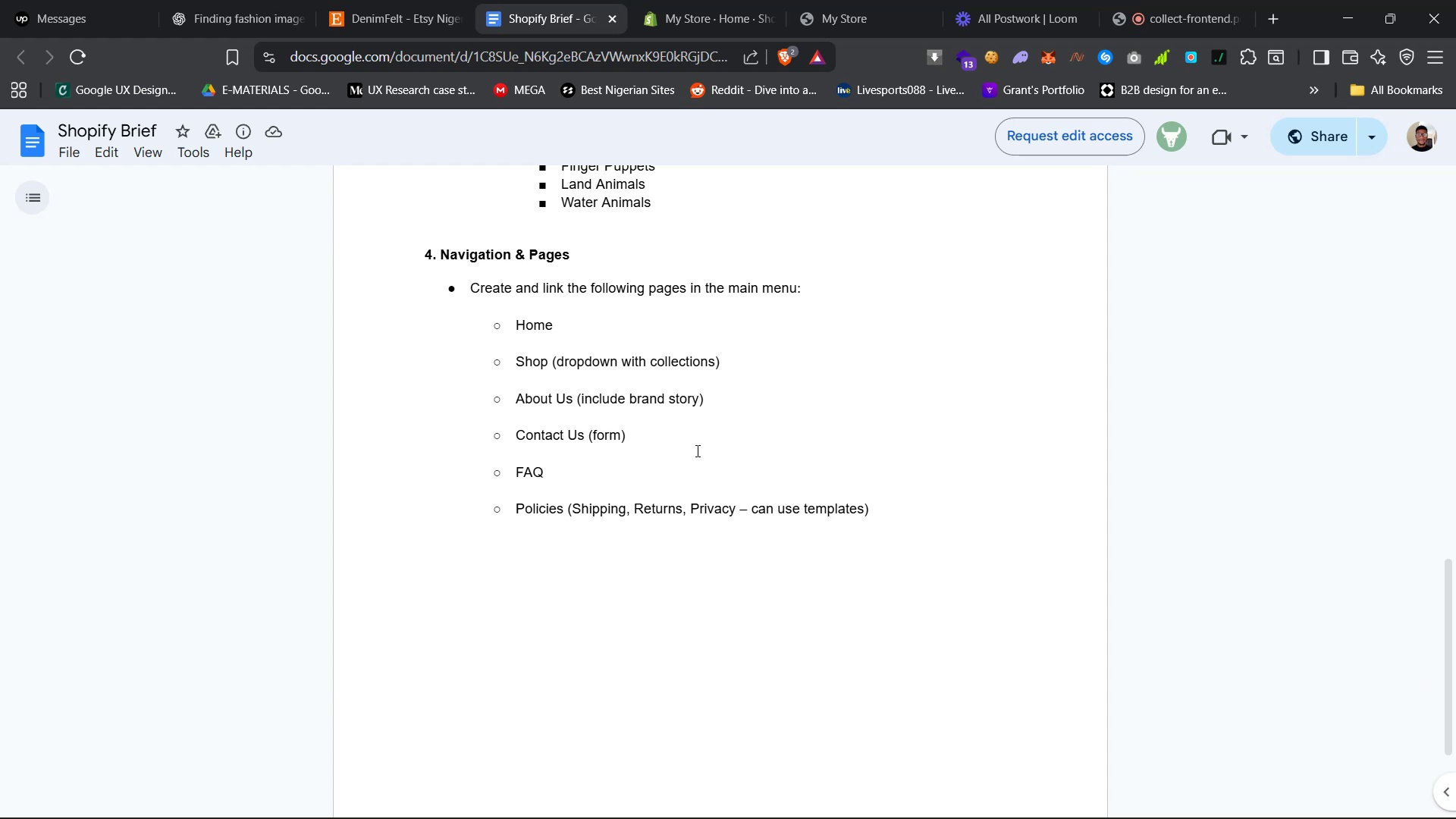 
left_click([720, 0])
 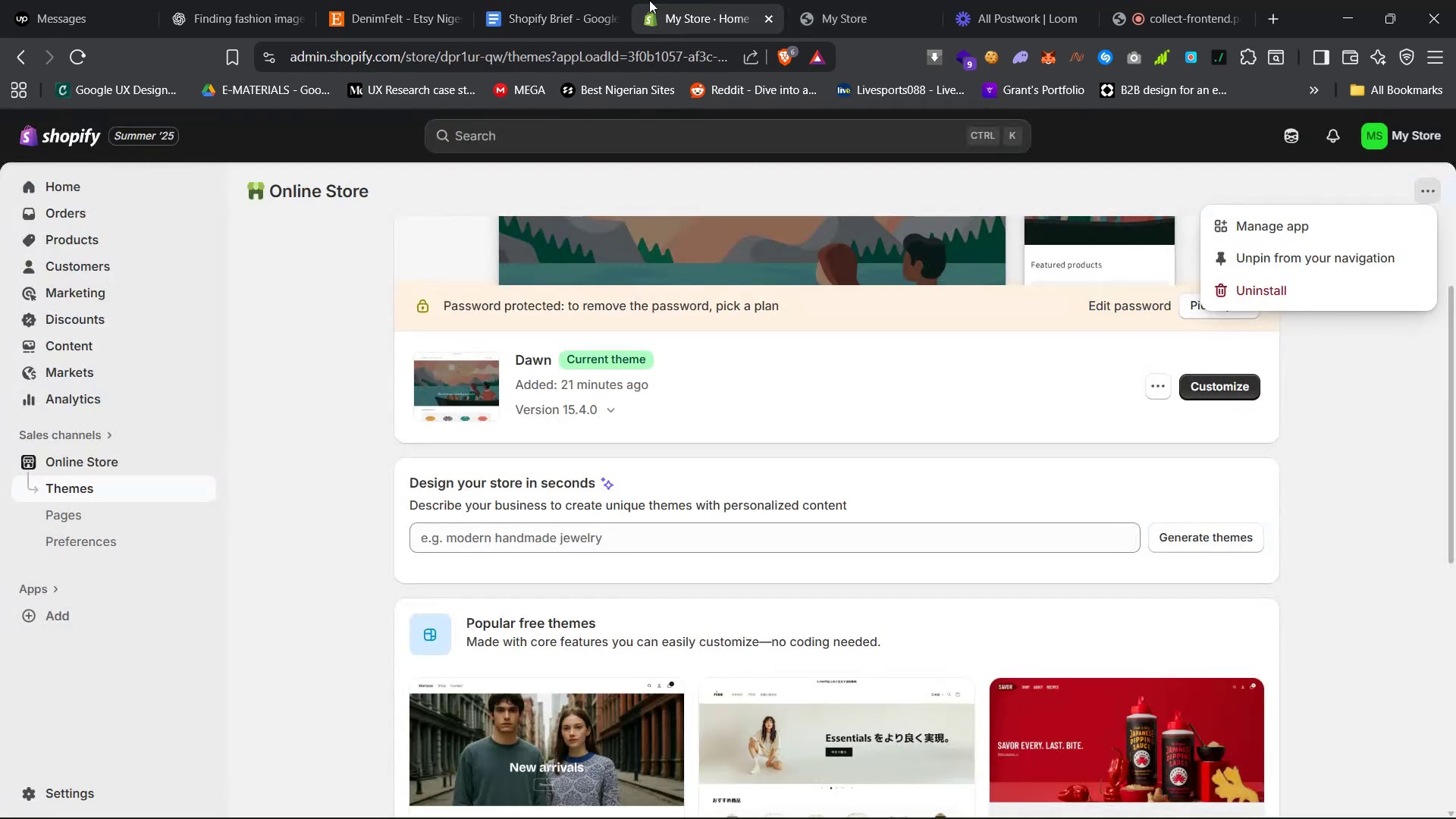 
left_click([543, 0])
 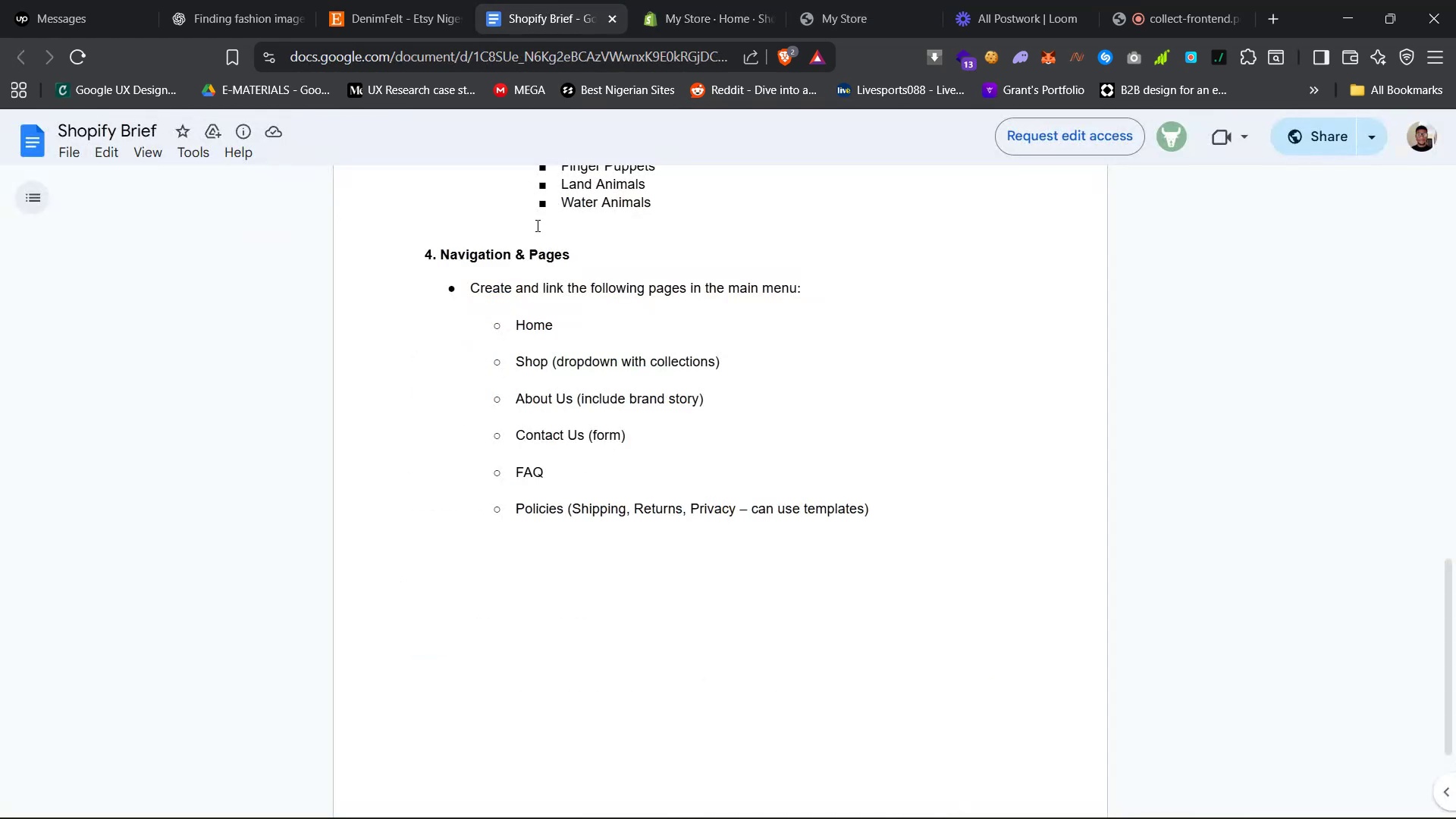 
scroll: coordinate [557, 351], scroll_direction: up, amount: 47.0
 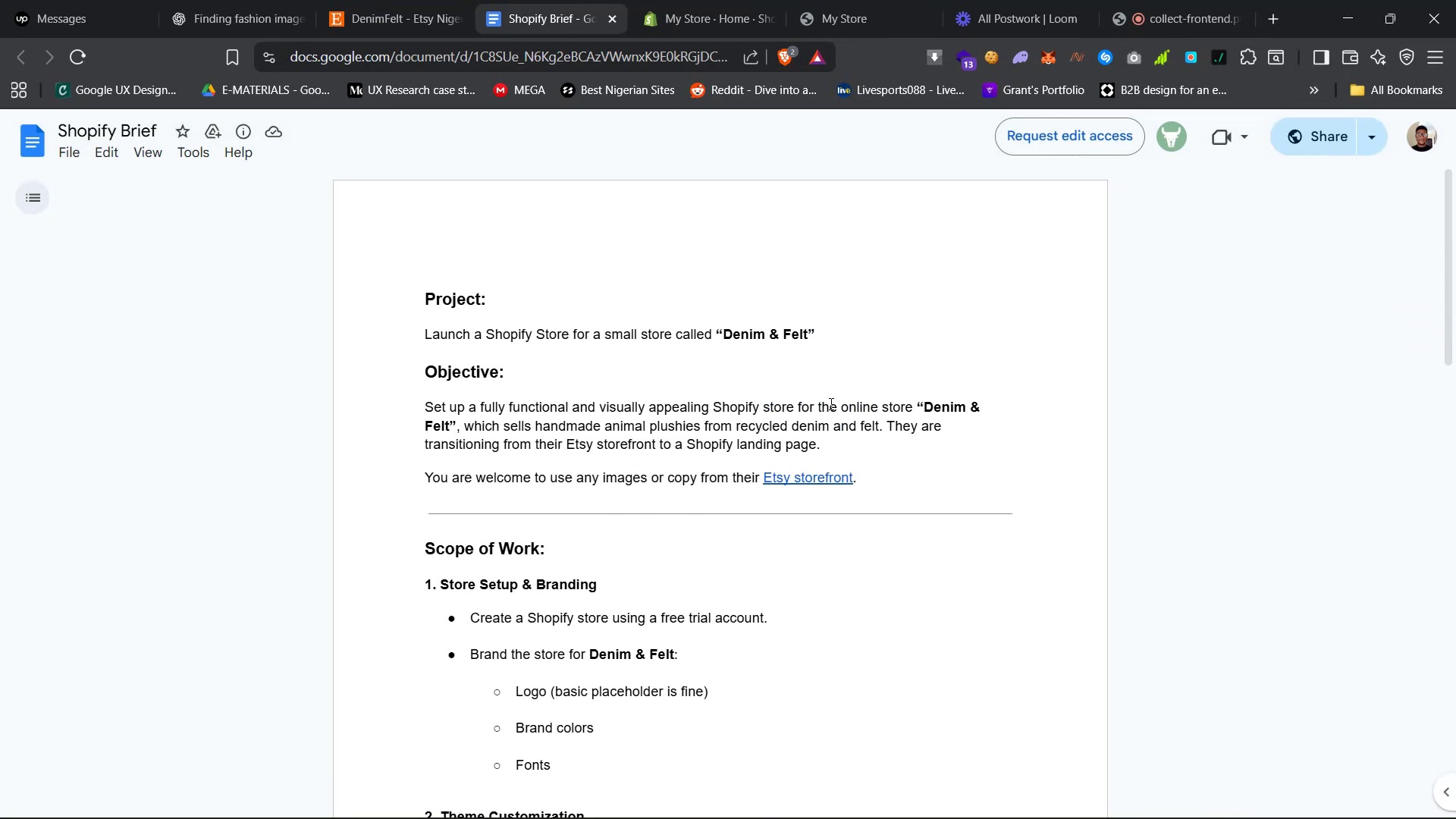 
left_click_drag(start_coordinate=[840, 407], to_coordinate=[883, 427])
 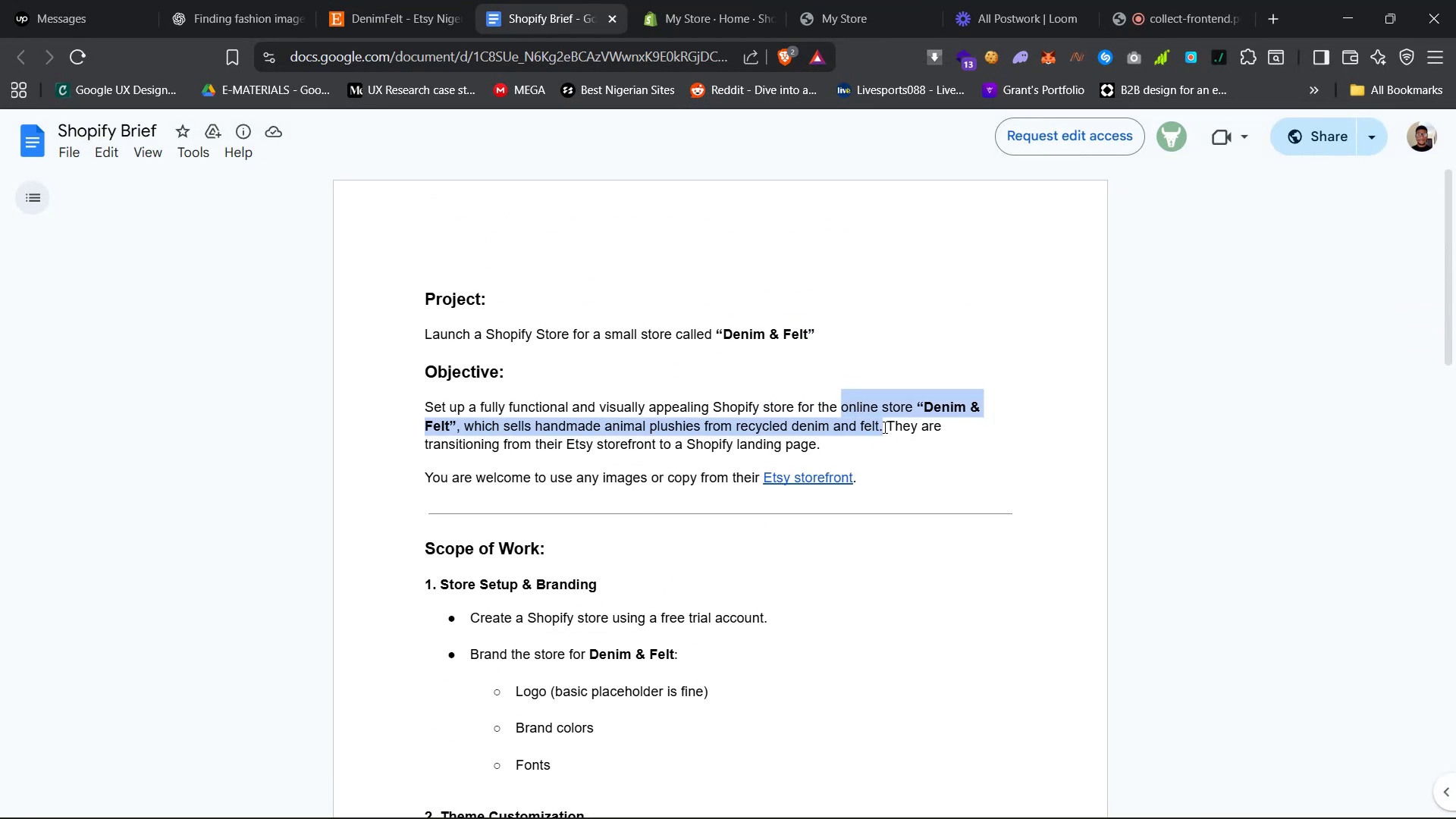 
key(Control+C)
 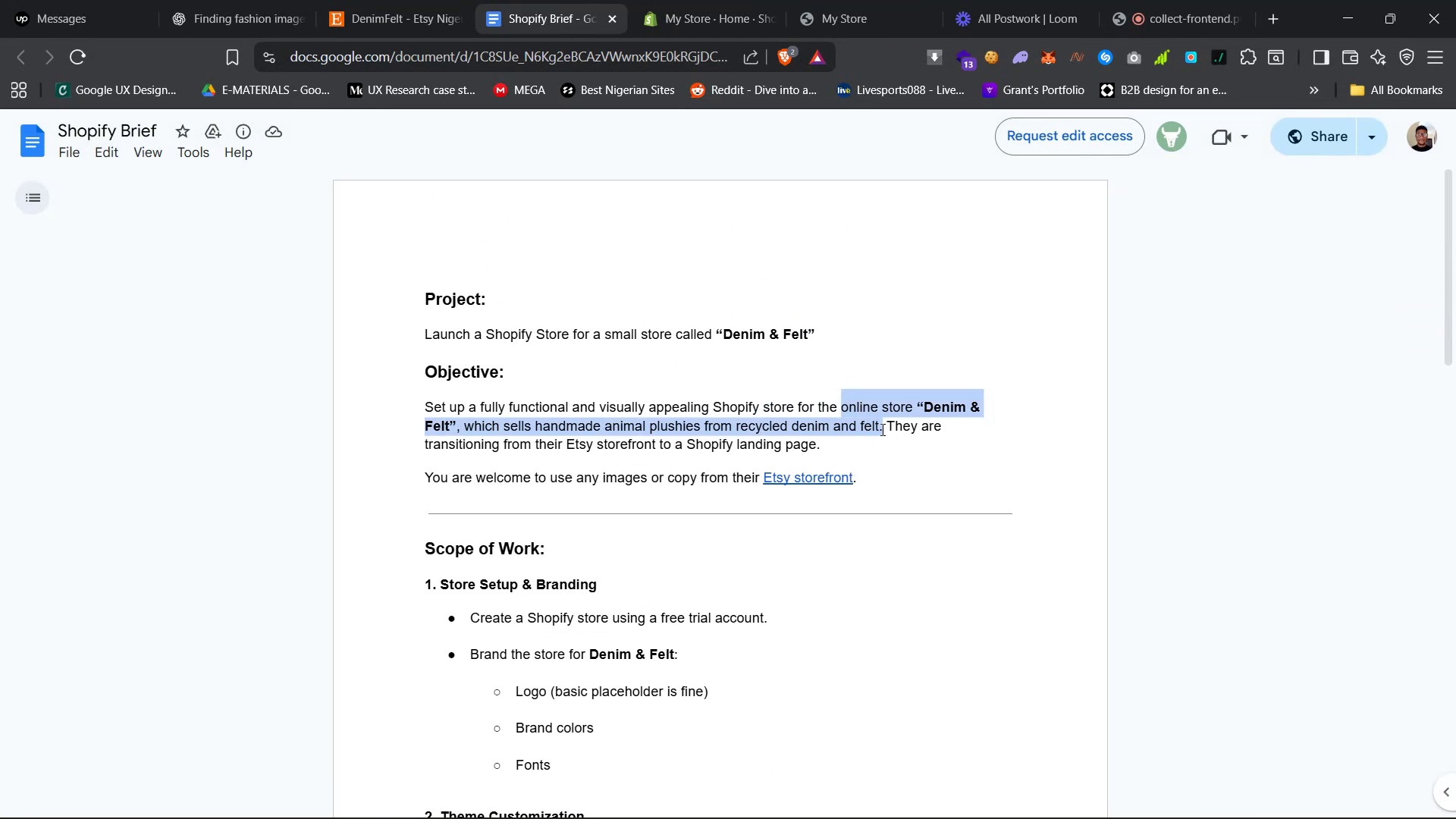 
key(Control+C)
 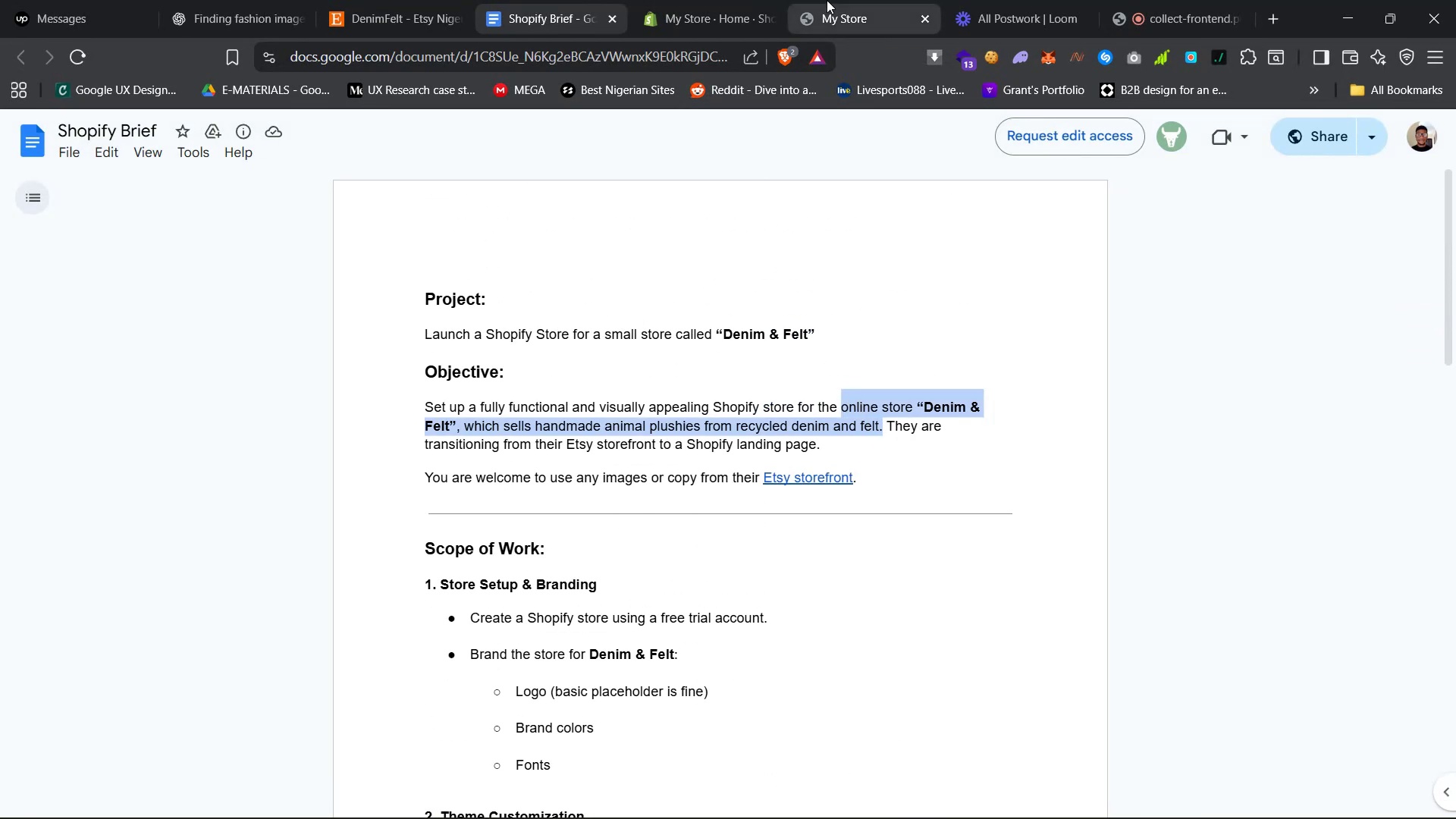 
scroll: coordinate [786, 447], scroll_direction: down, amount: 34.0
 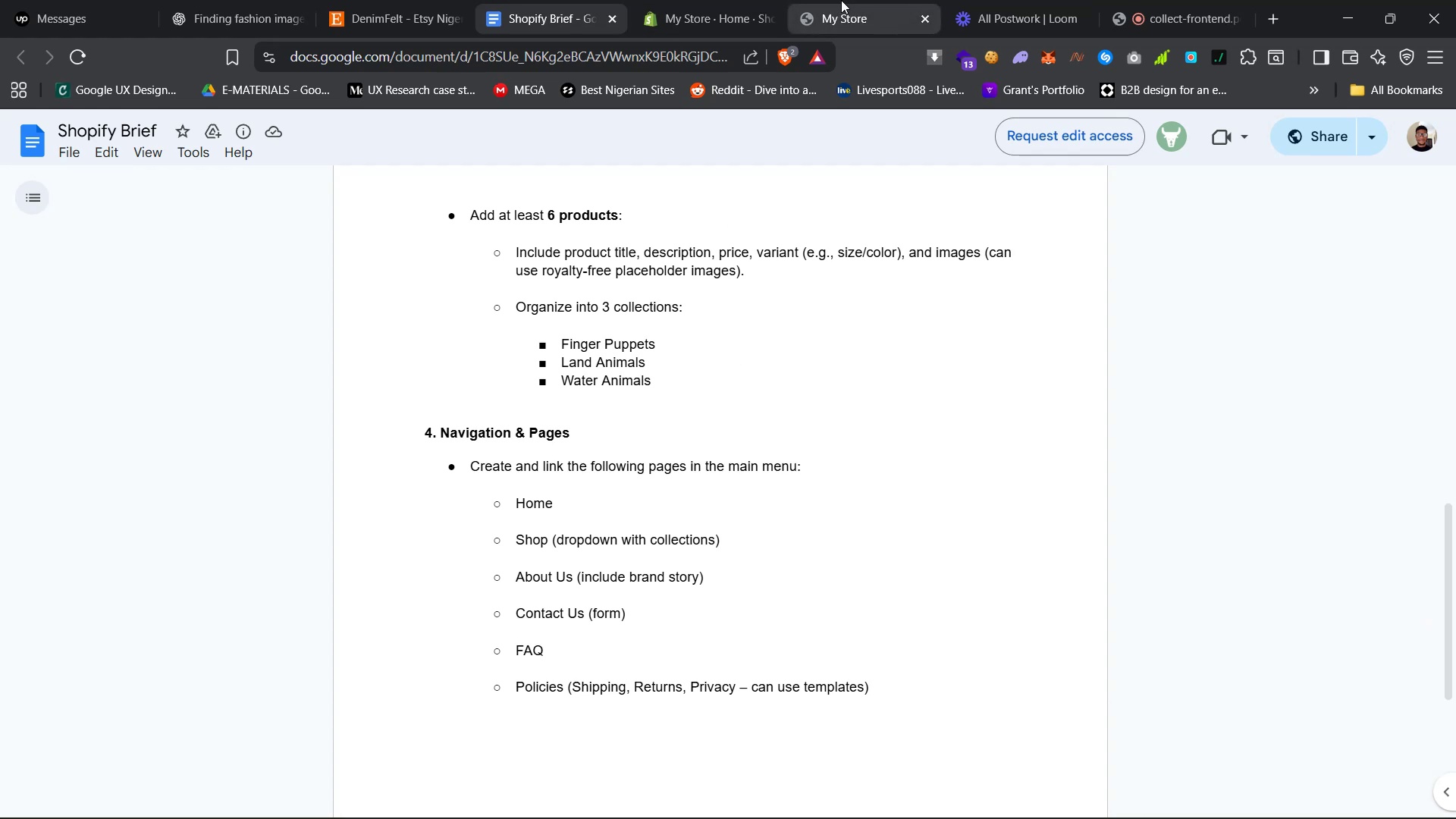 
left_click([697, 0])
 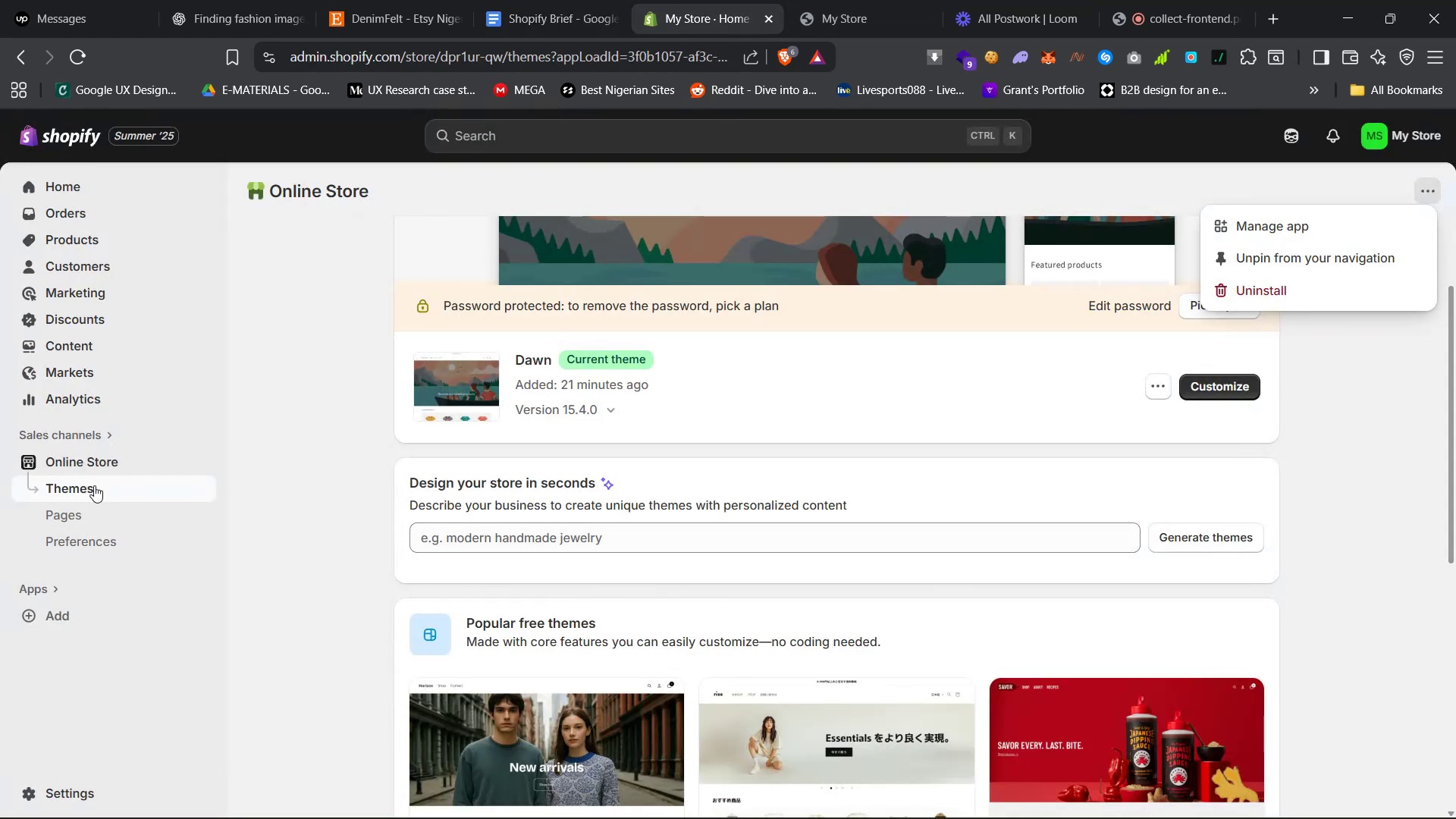 
left_click([73, 510])
 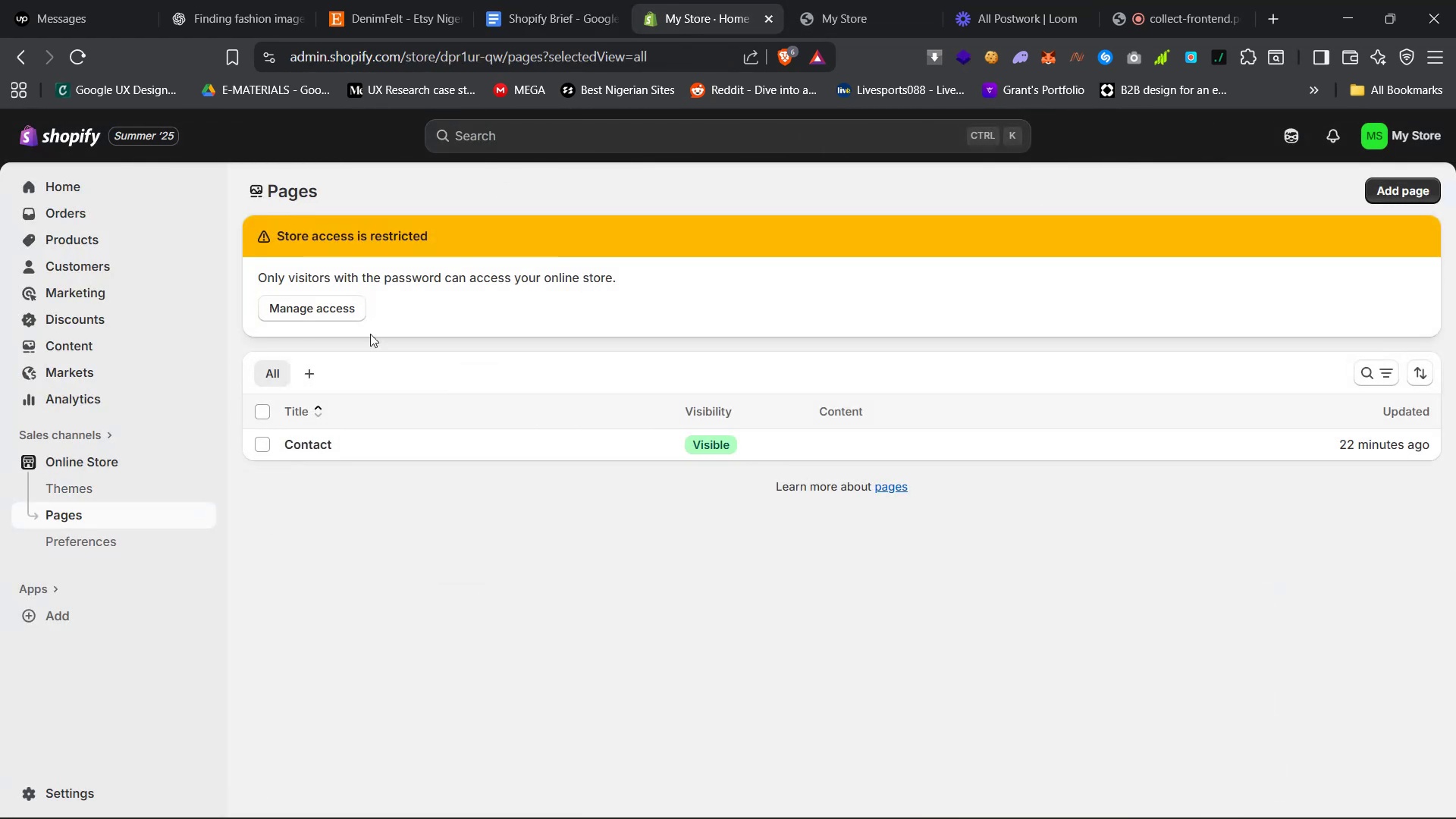 
left_click([1430, 193])
 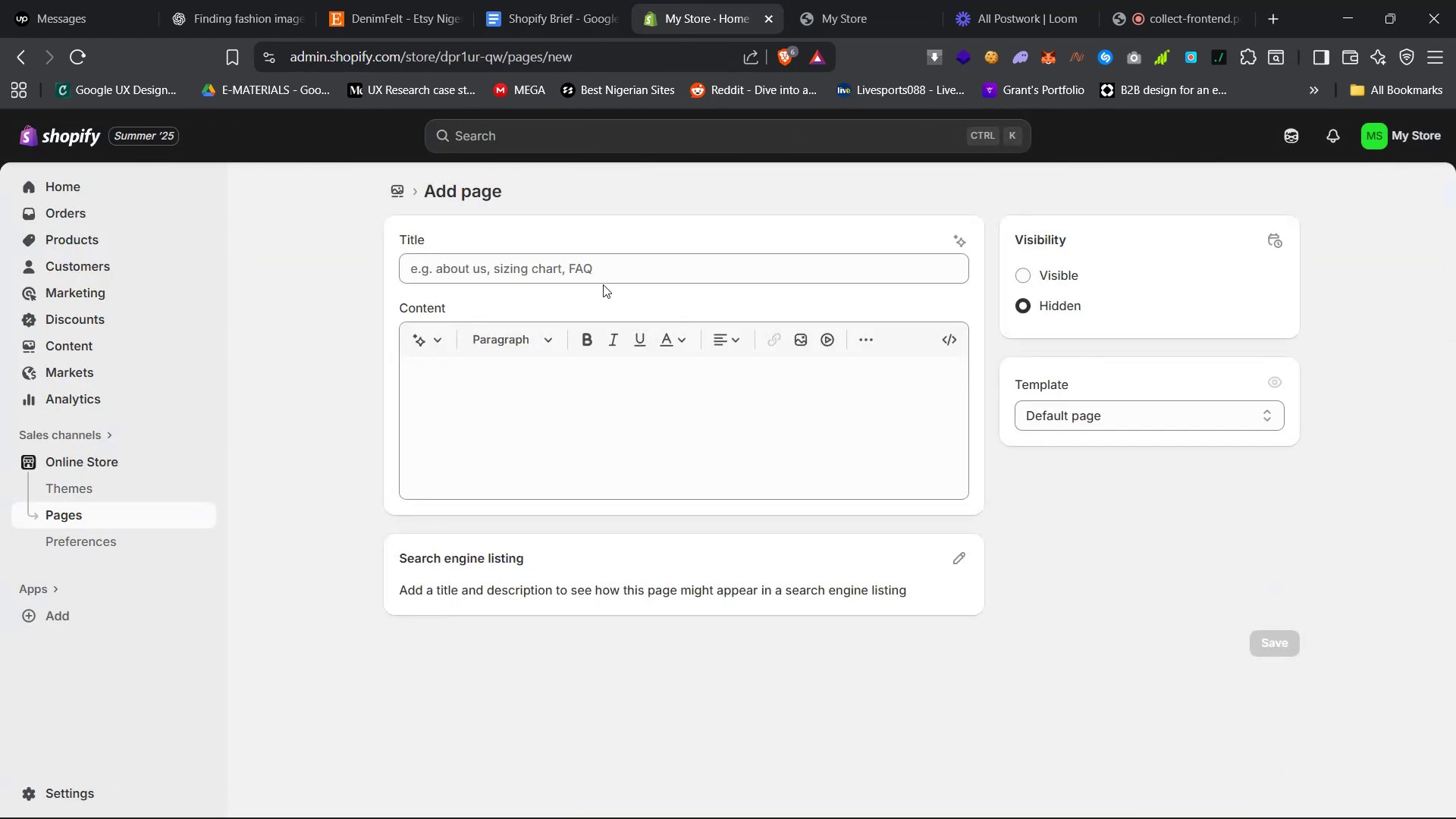 
left_click([579, 265])
 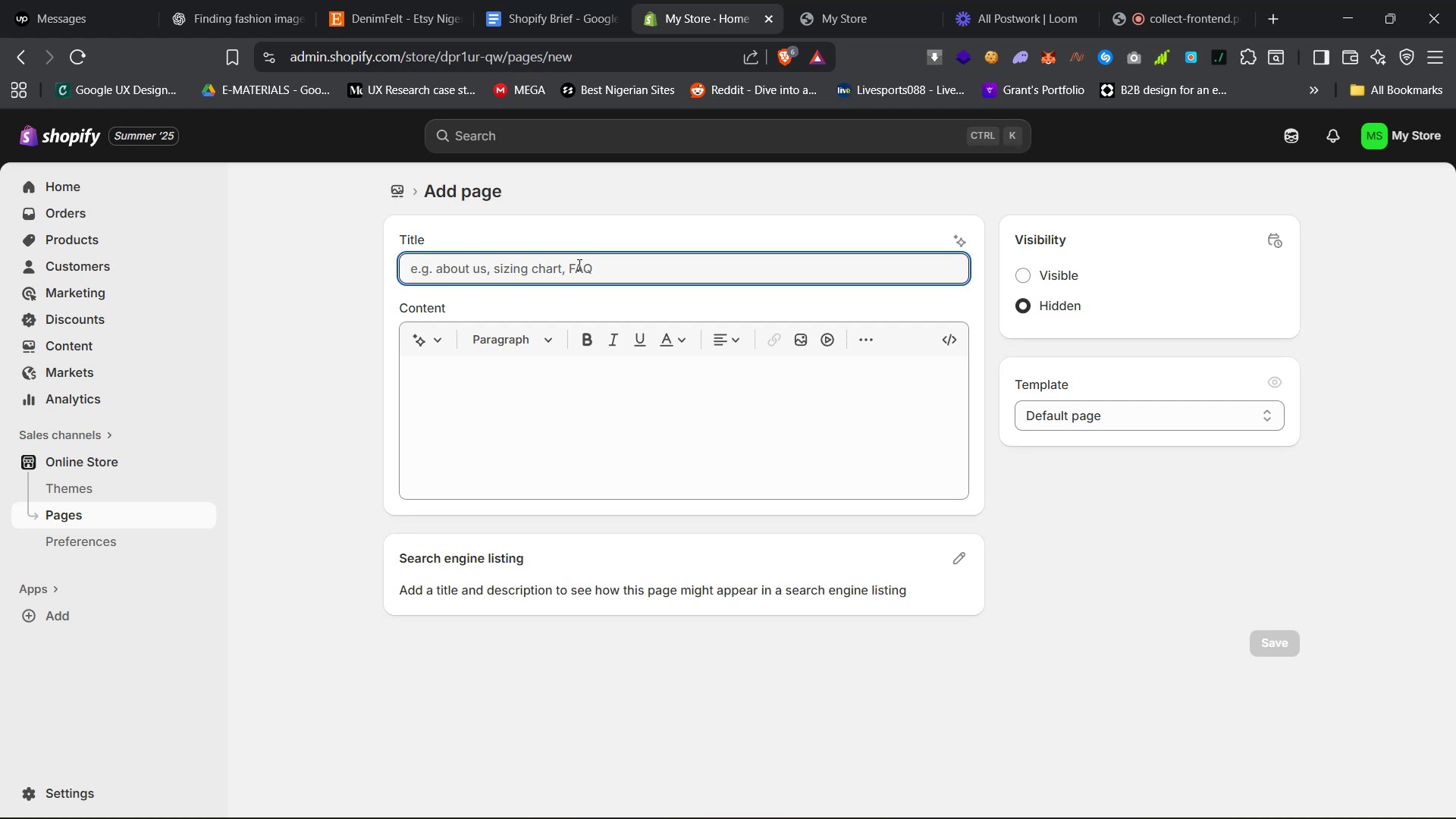 
type(about US)
key(Backspace)
type(s)
 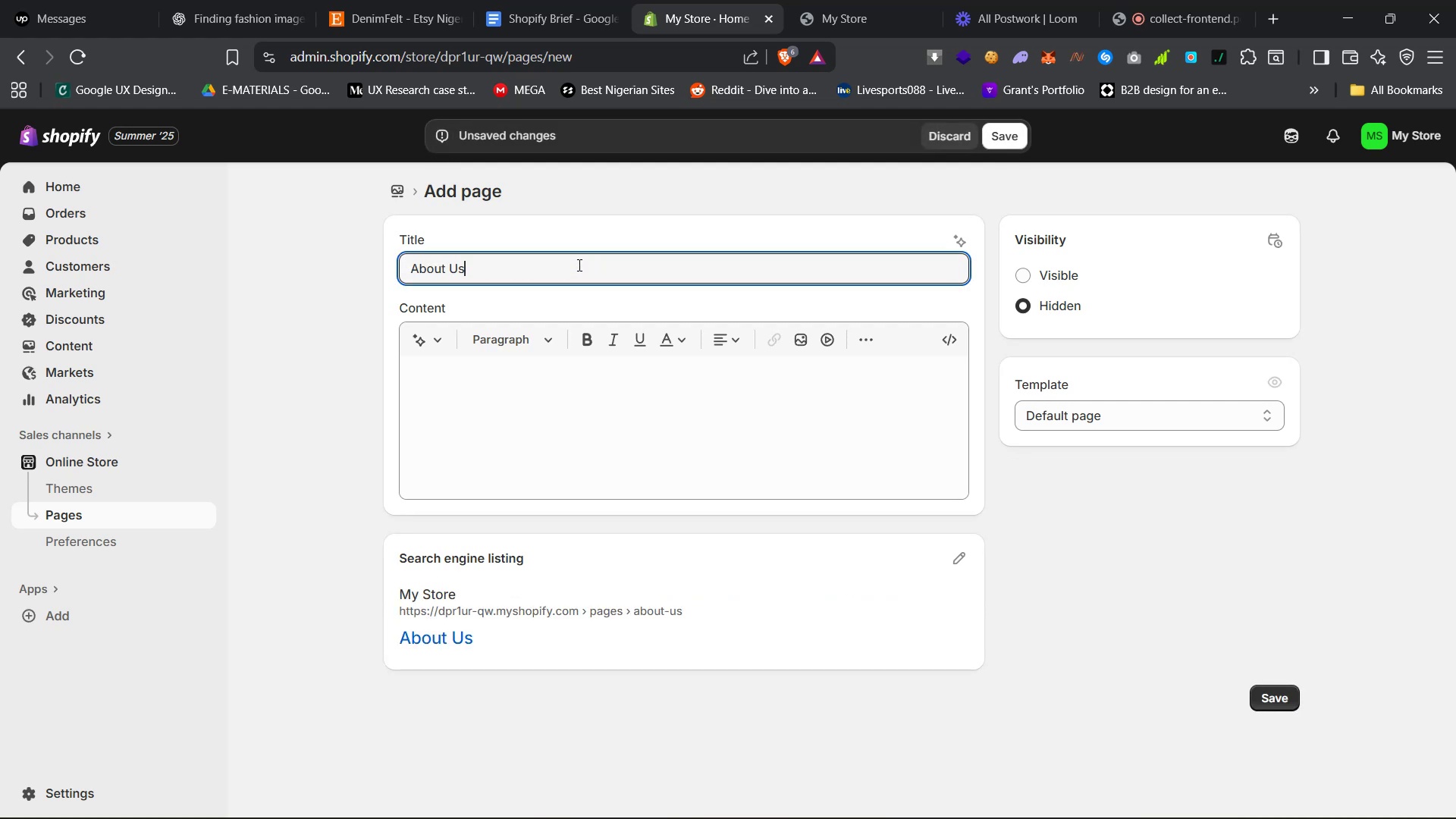 
left_click([419, 345])
 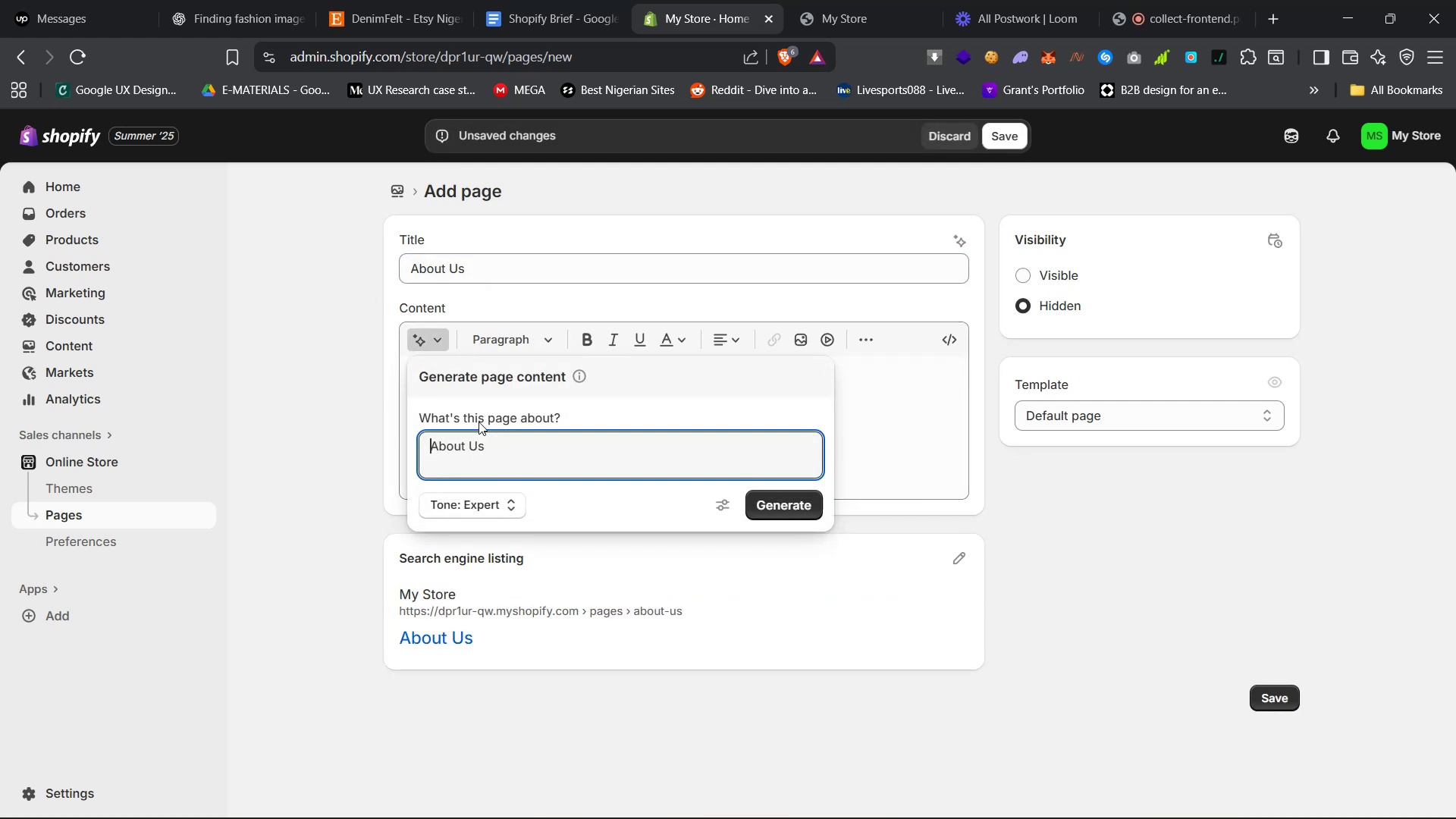 
key(Control+V)
 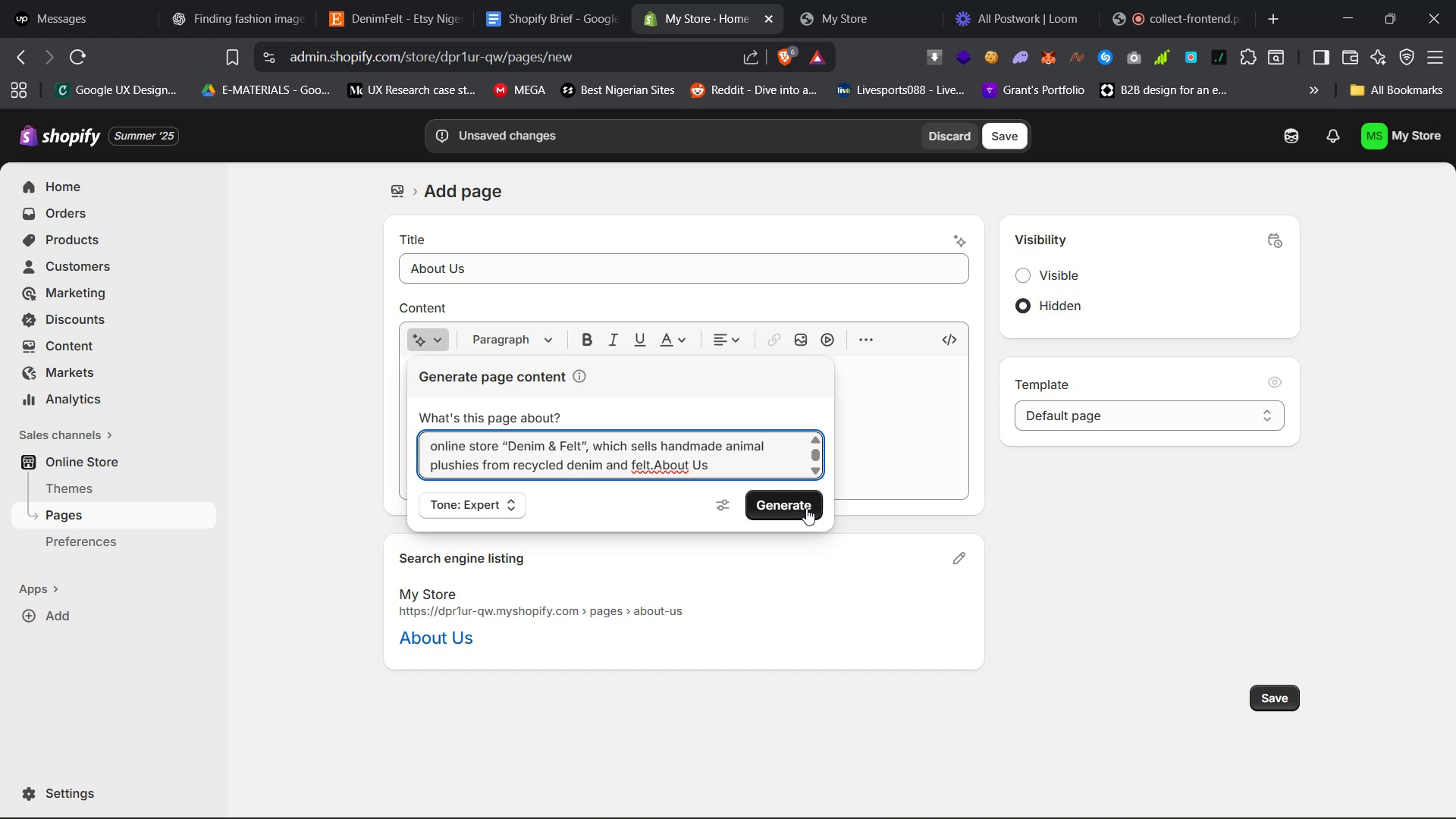 
left_click_drag(start_coordinate=[737, 460], to_coordinate=[653, 460])
 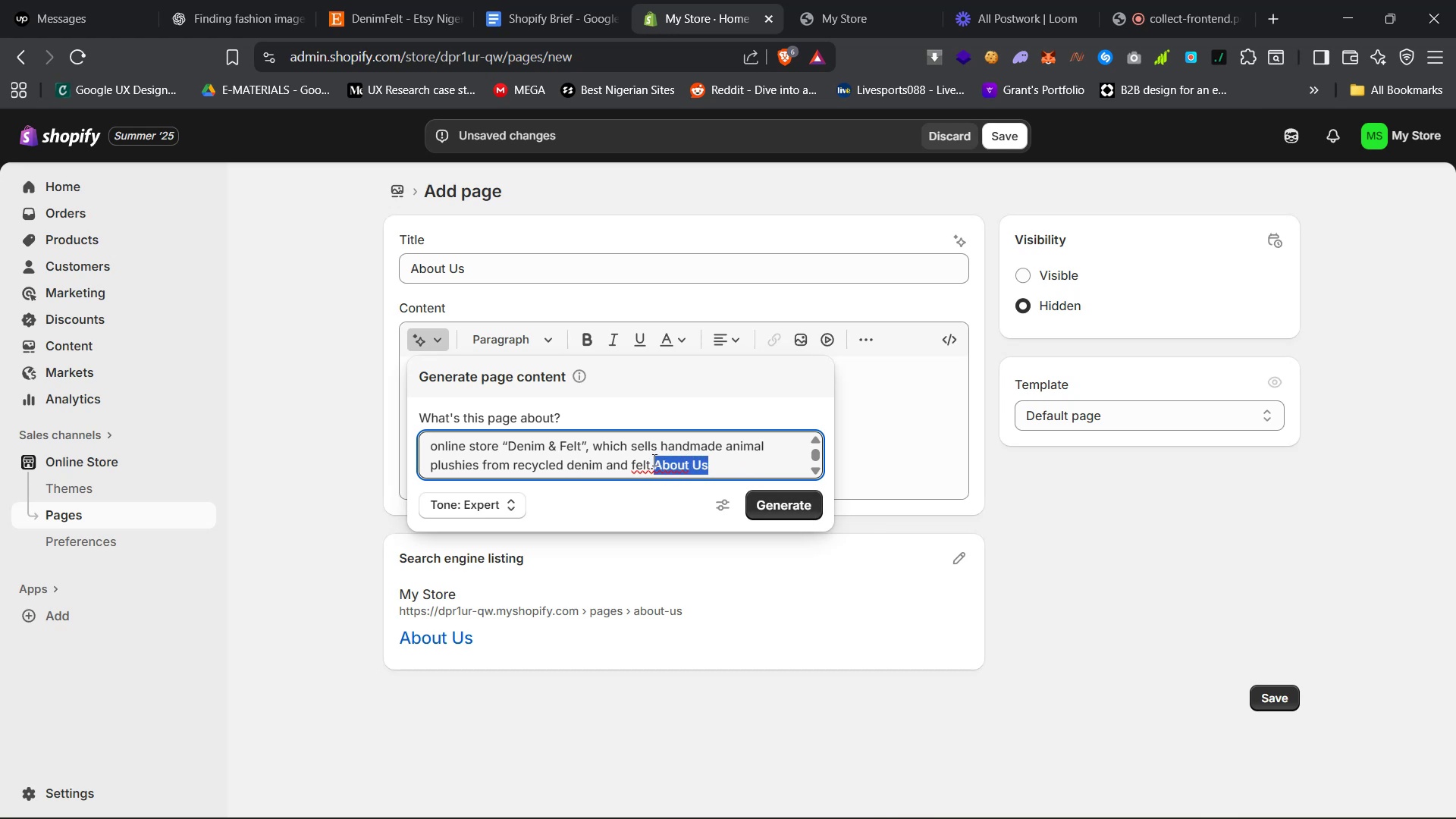 
key(Backspace)
 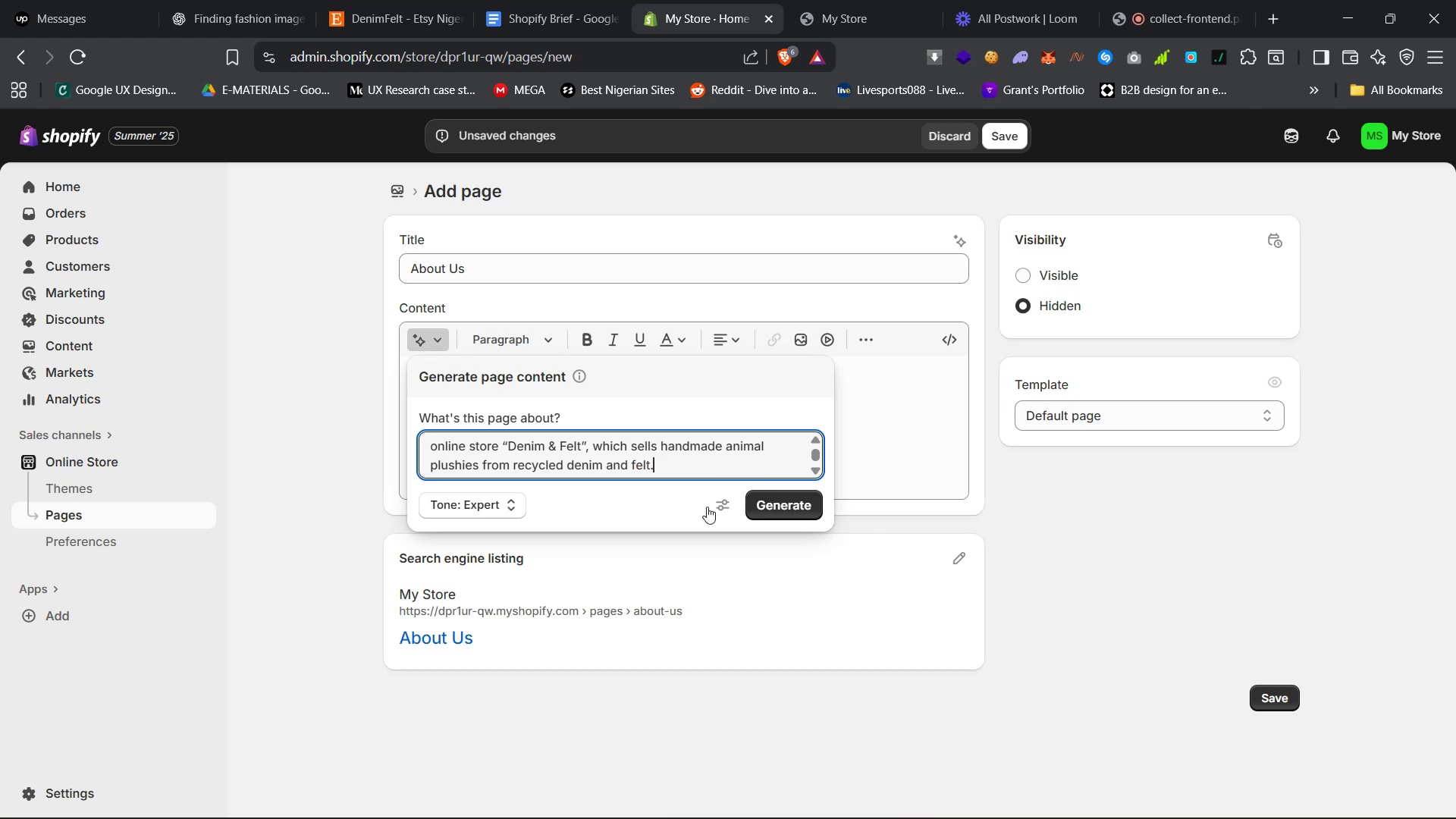 
left_click([780, 510])
 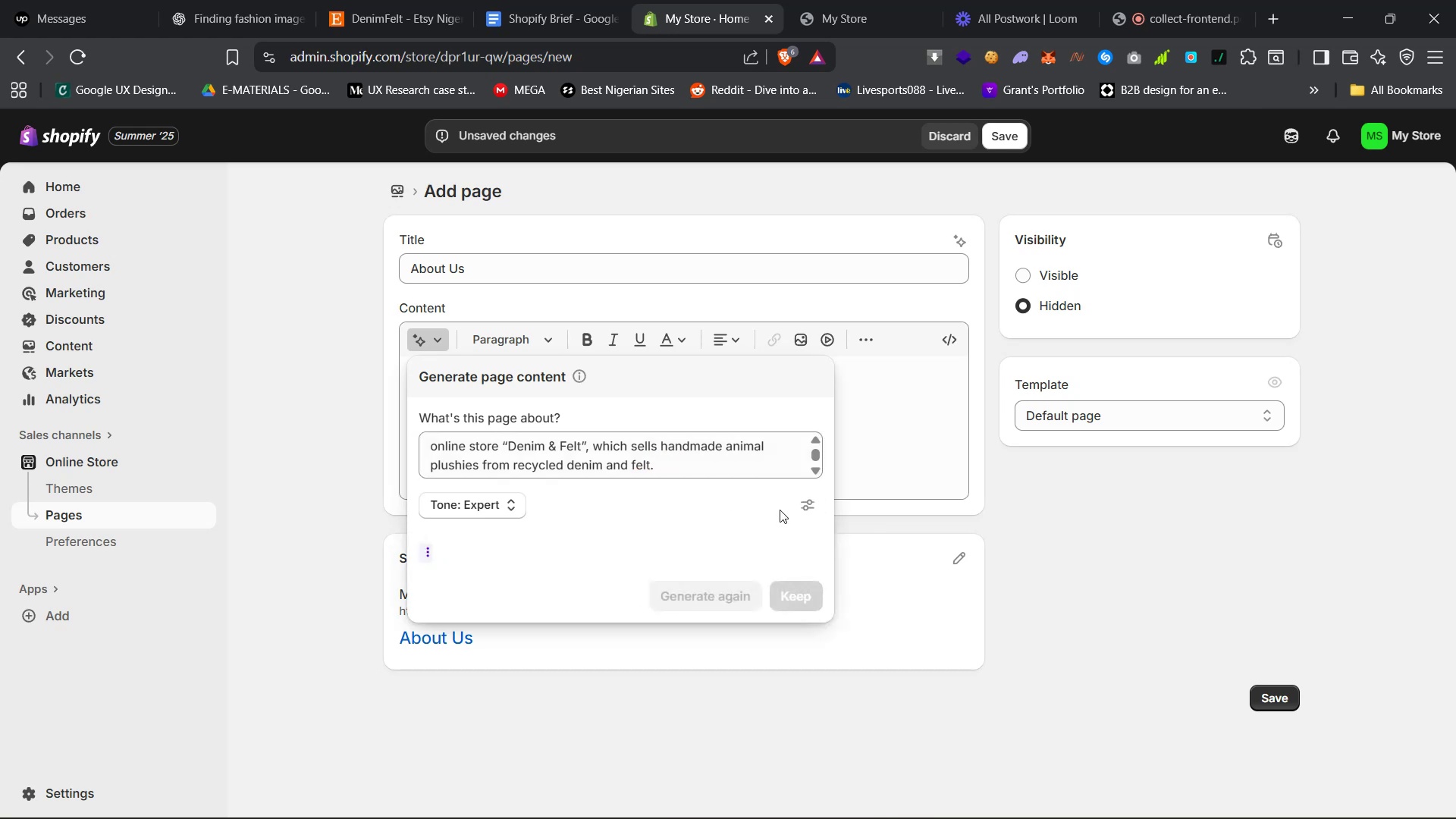 
mouse_move([751, 497])
 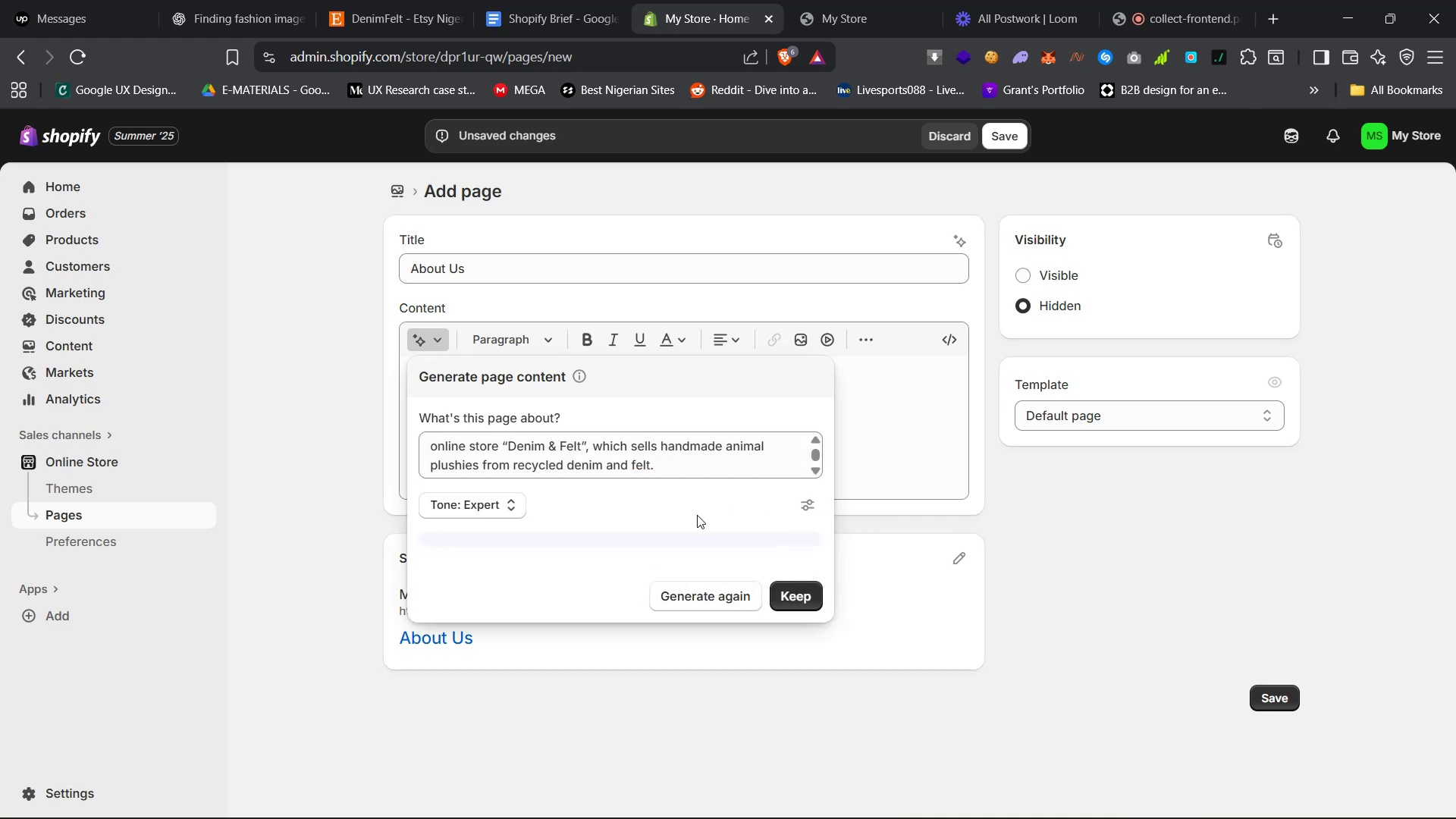 
scroll: coordinate [697, 517], scroll_direction: down, amount: 3.0
 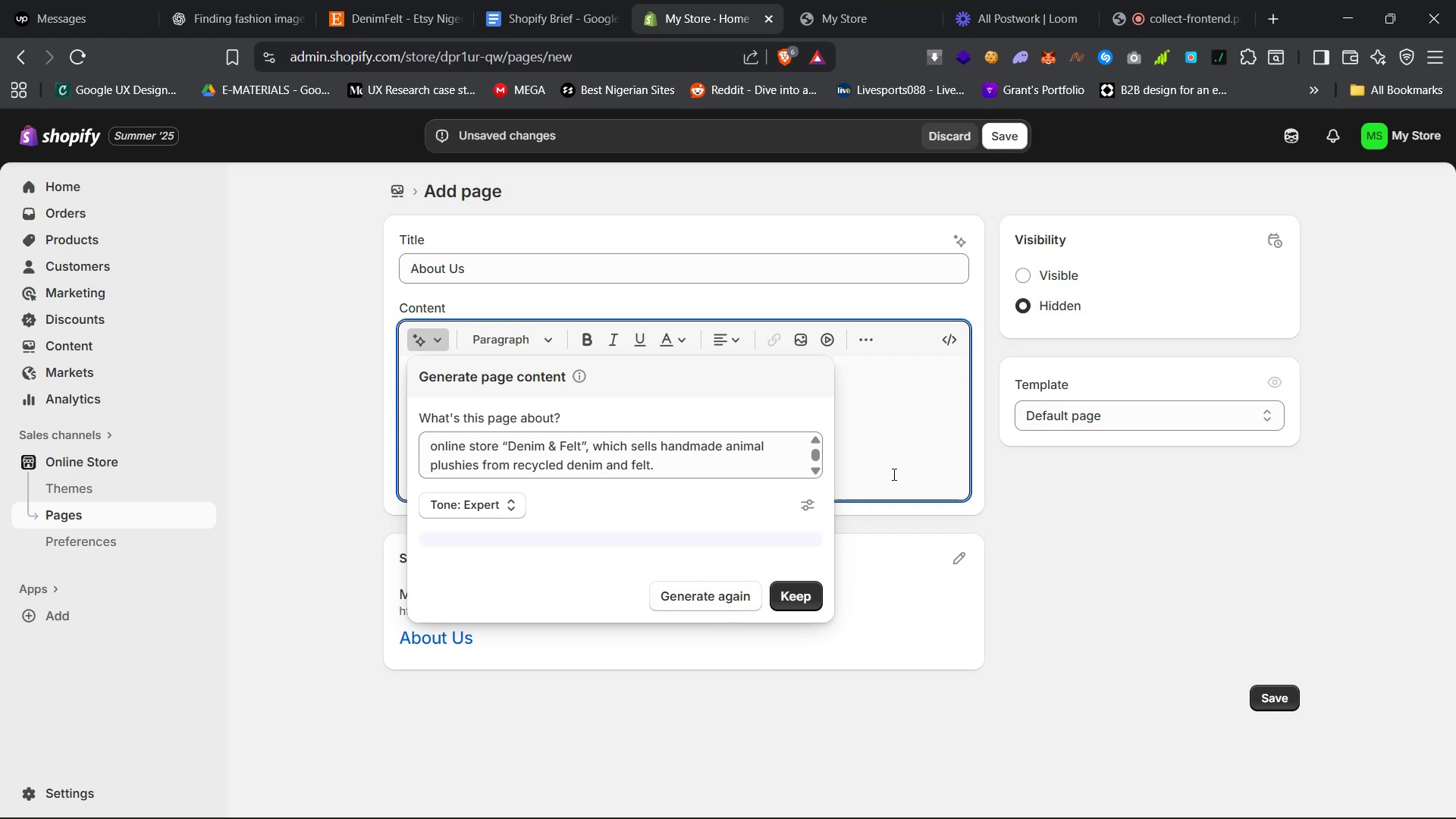 
left_click([422, 337])
 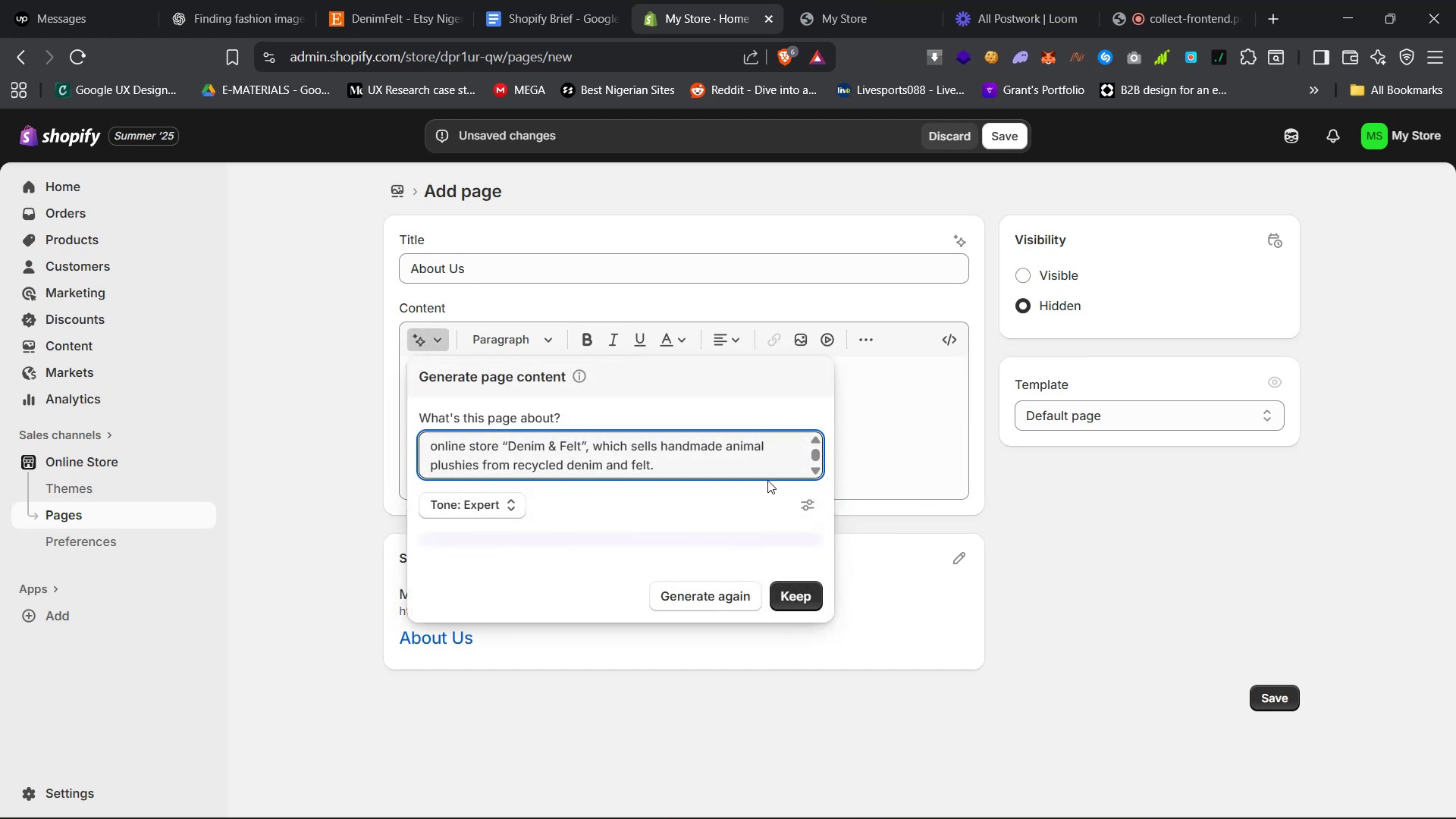 
scroll: coordinate [765, 471], scroll_direction: down, amount: 12.0
 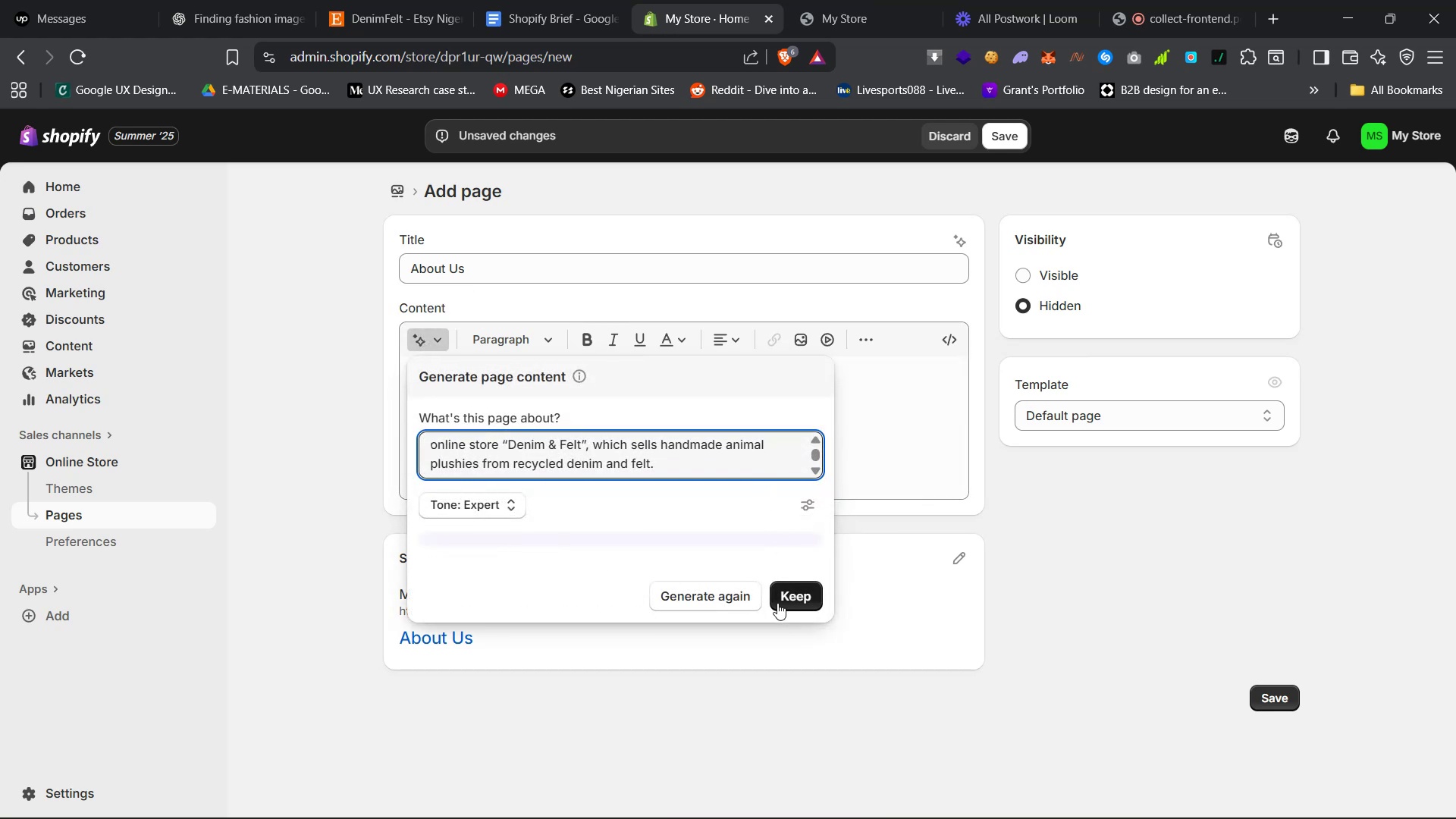 
left_click([745, 603])
 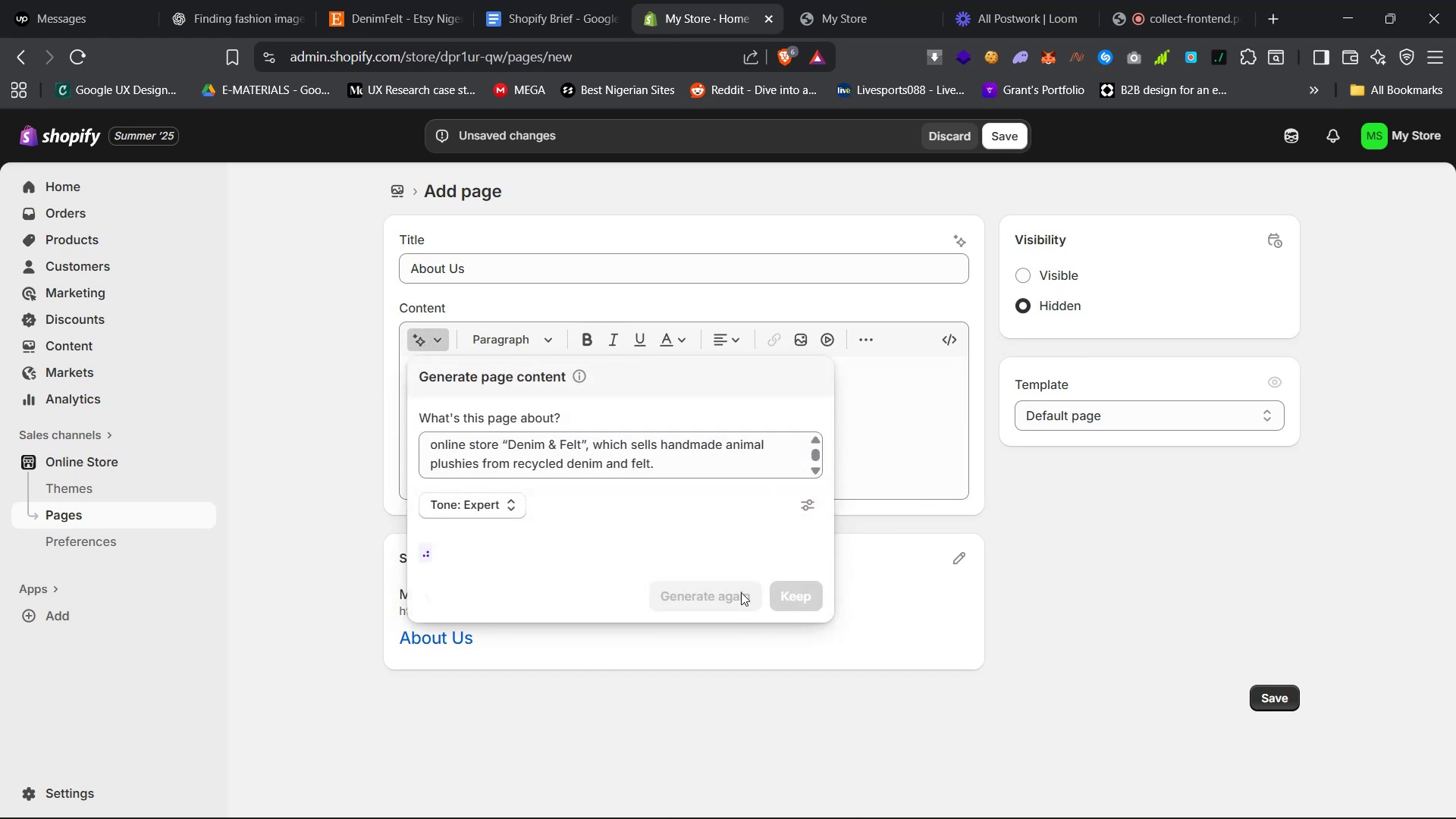 
mouse_move([713, 519])
 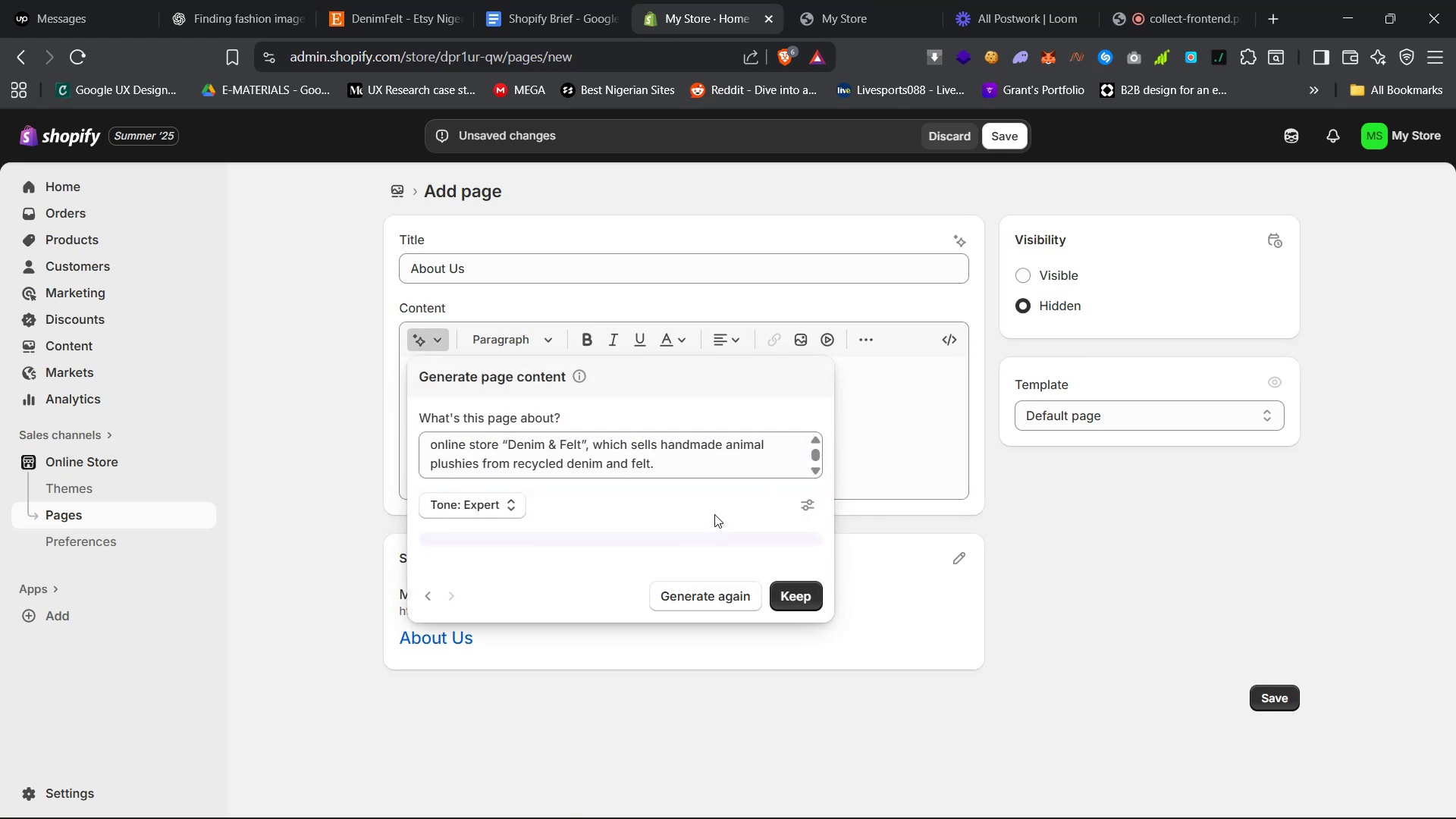 
scroll: coordinate [714, 509], scroll_direction: down, amount: 6.0
 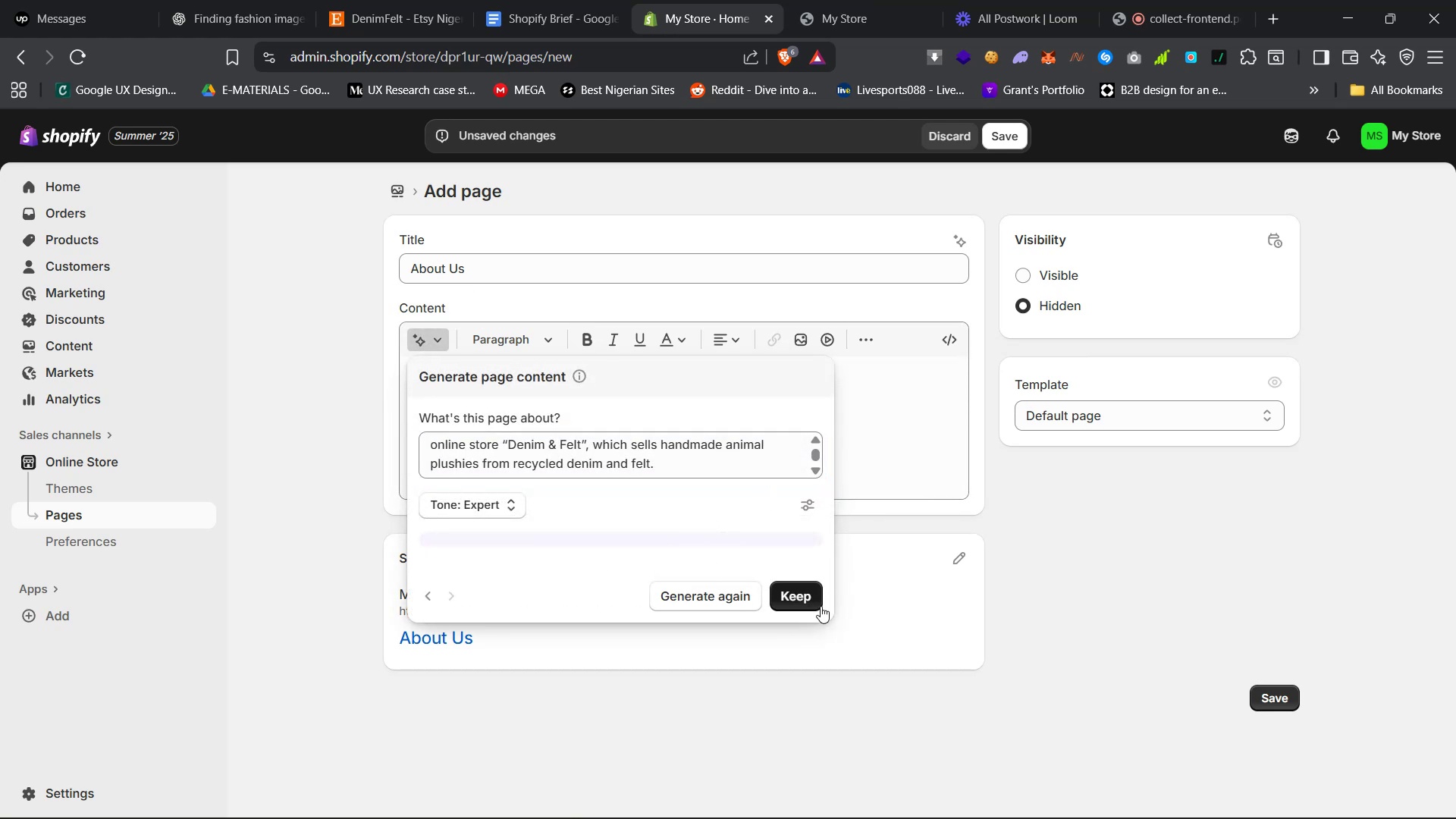 
left_click([812, 598])
 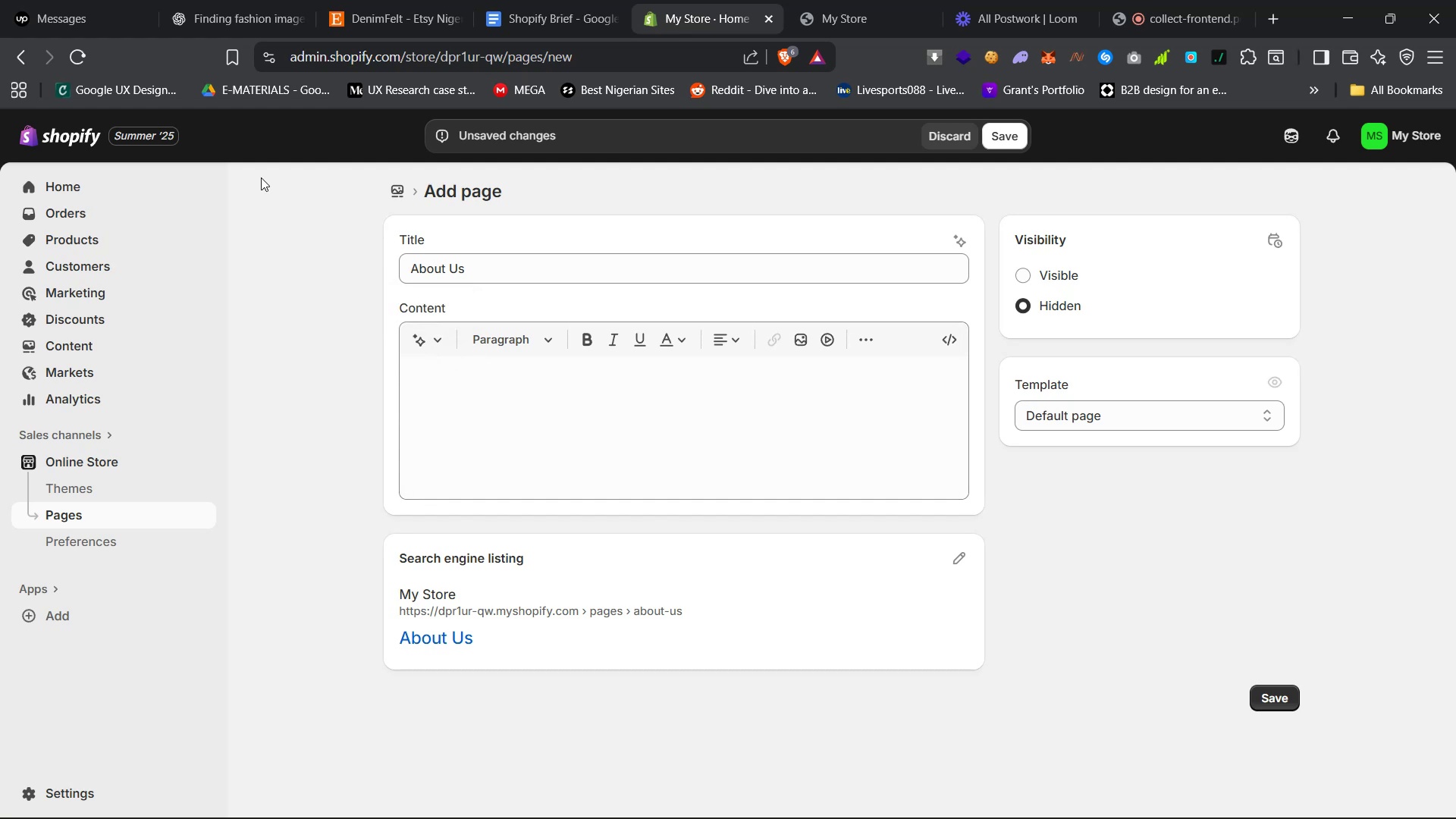 
left_click([78, 55])
 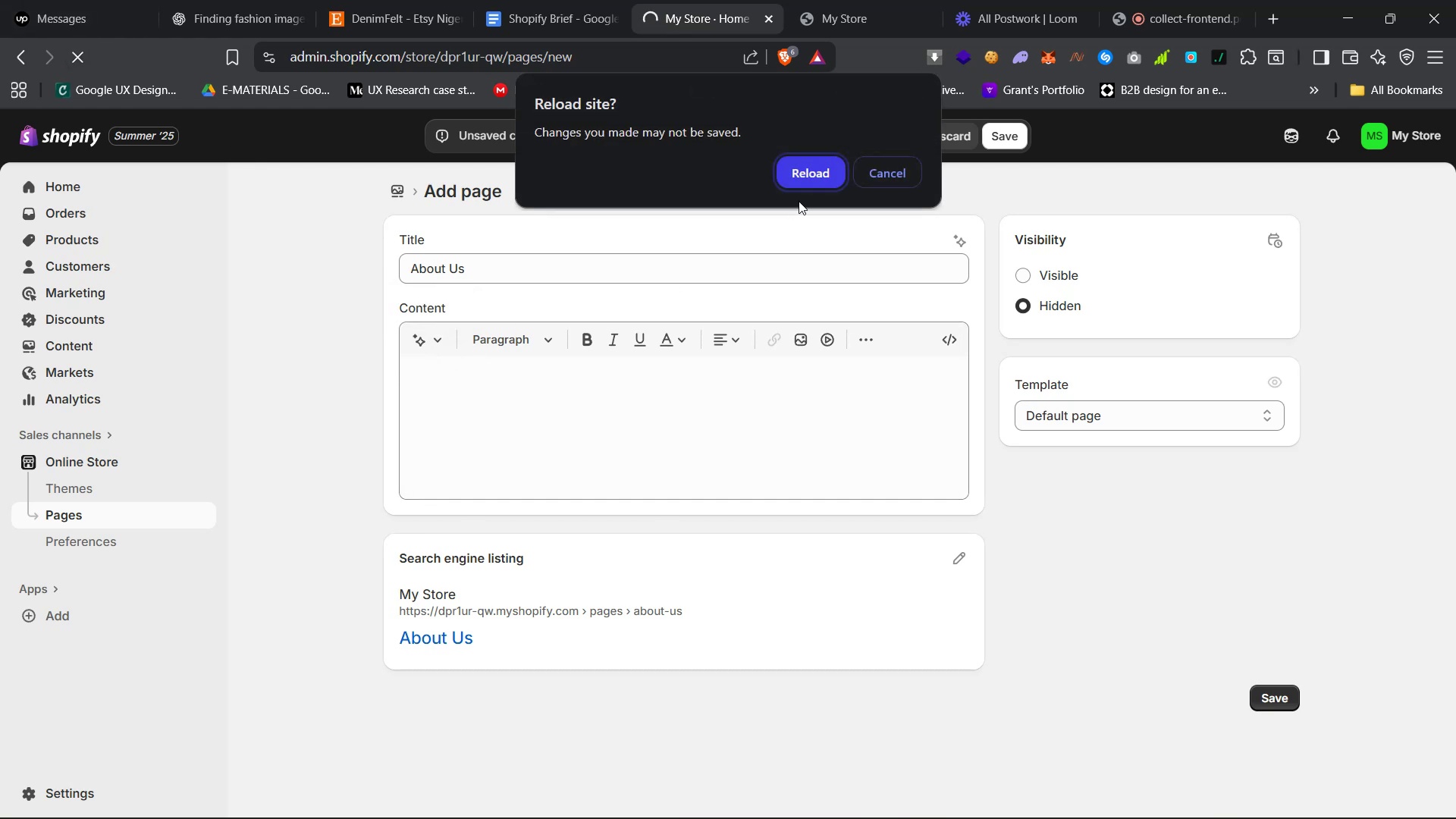 
left_click([813, 171])
 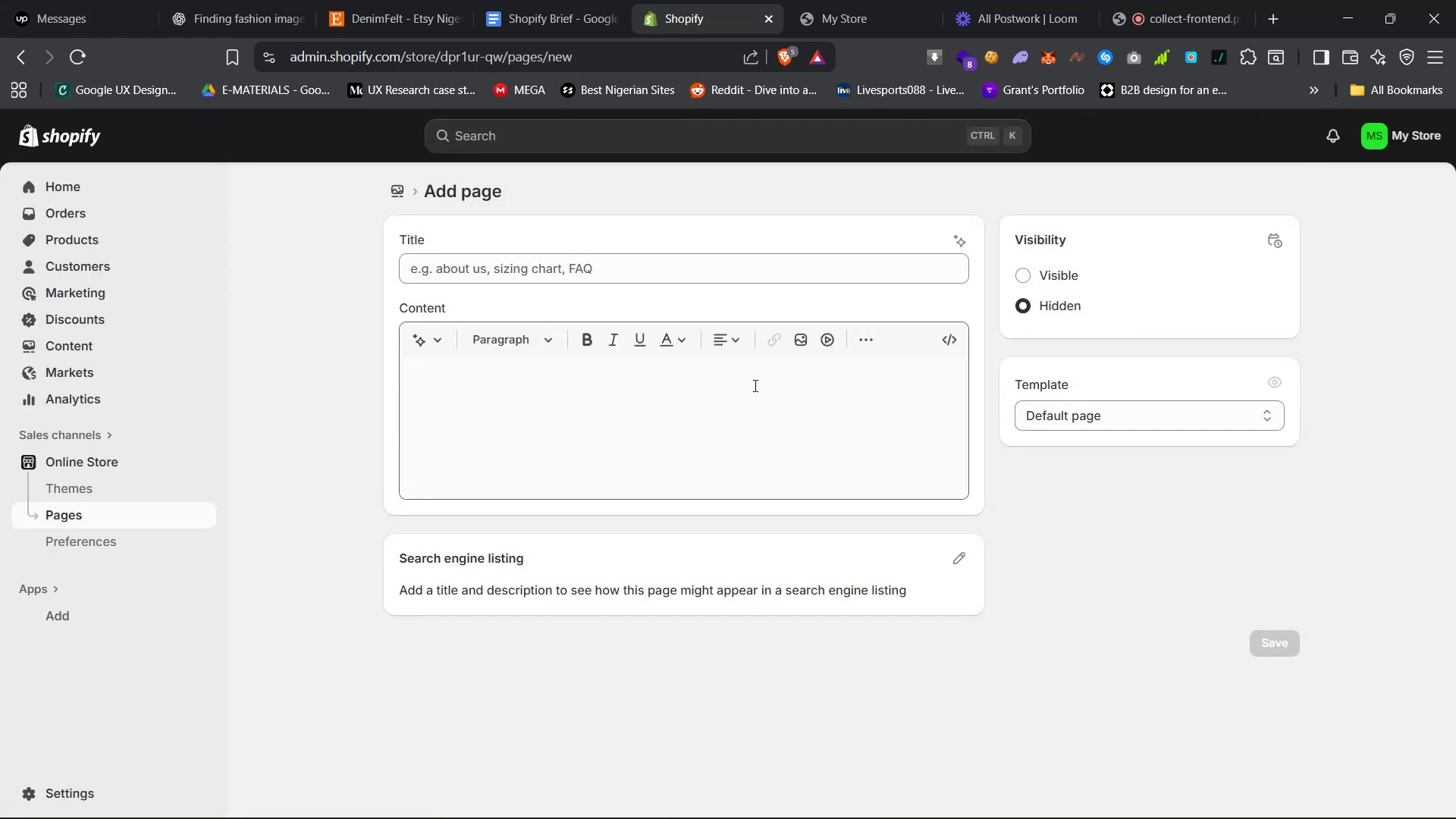 
wait(5.96)
 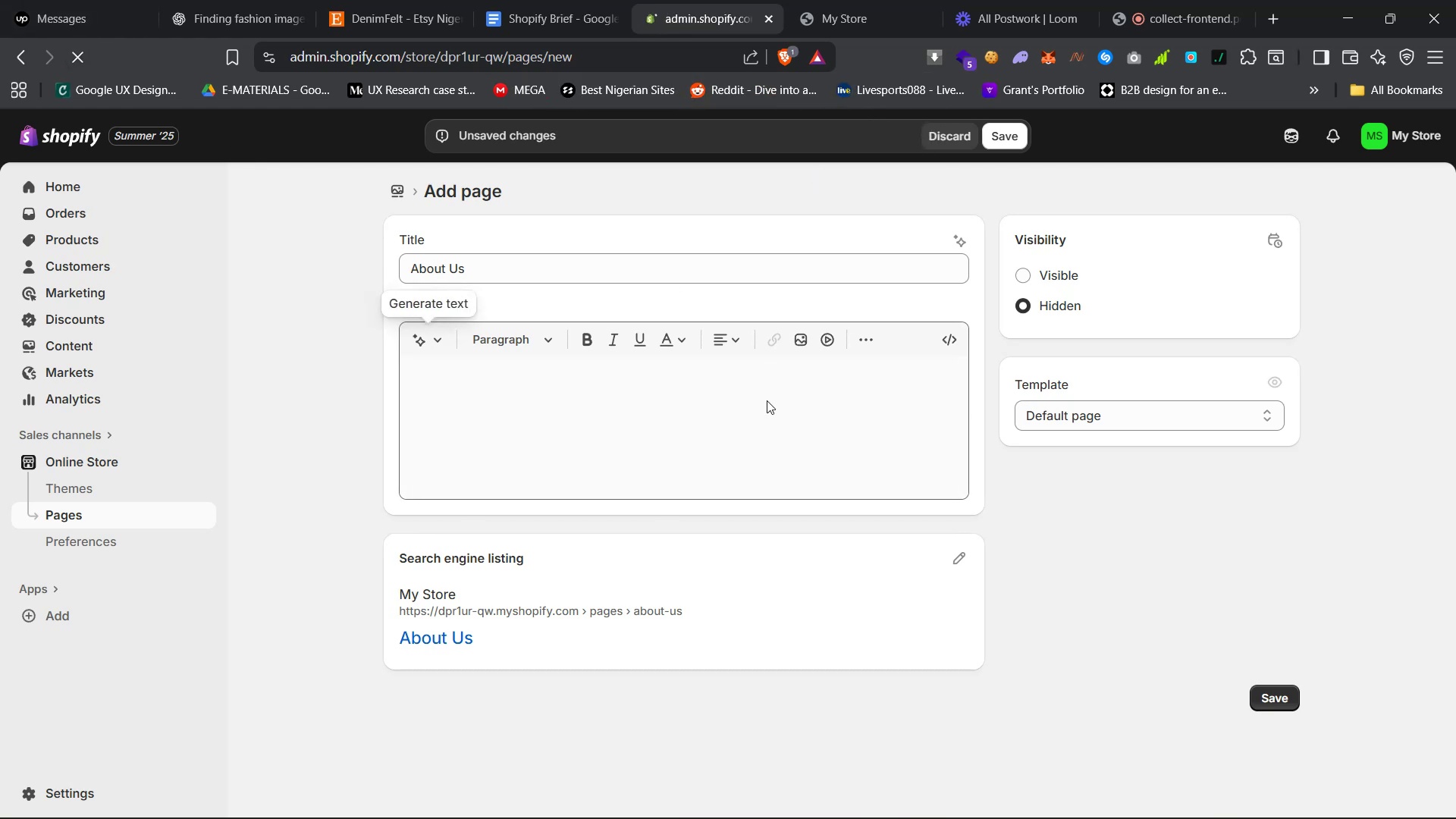 
left_click([603, 282])
 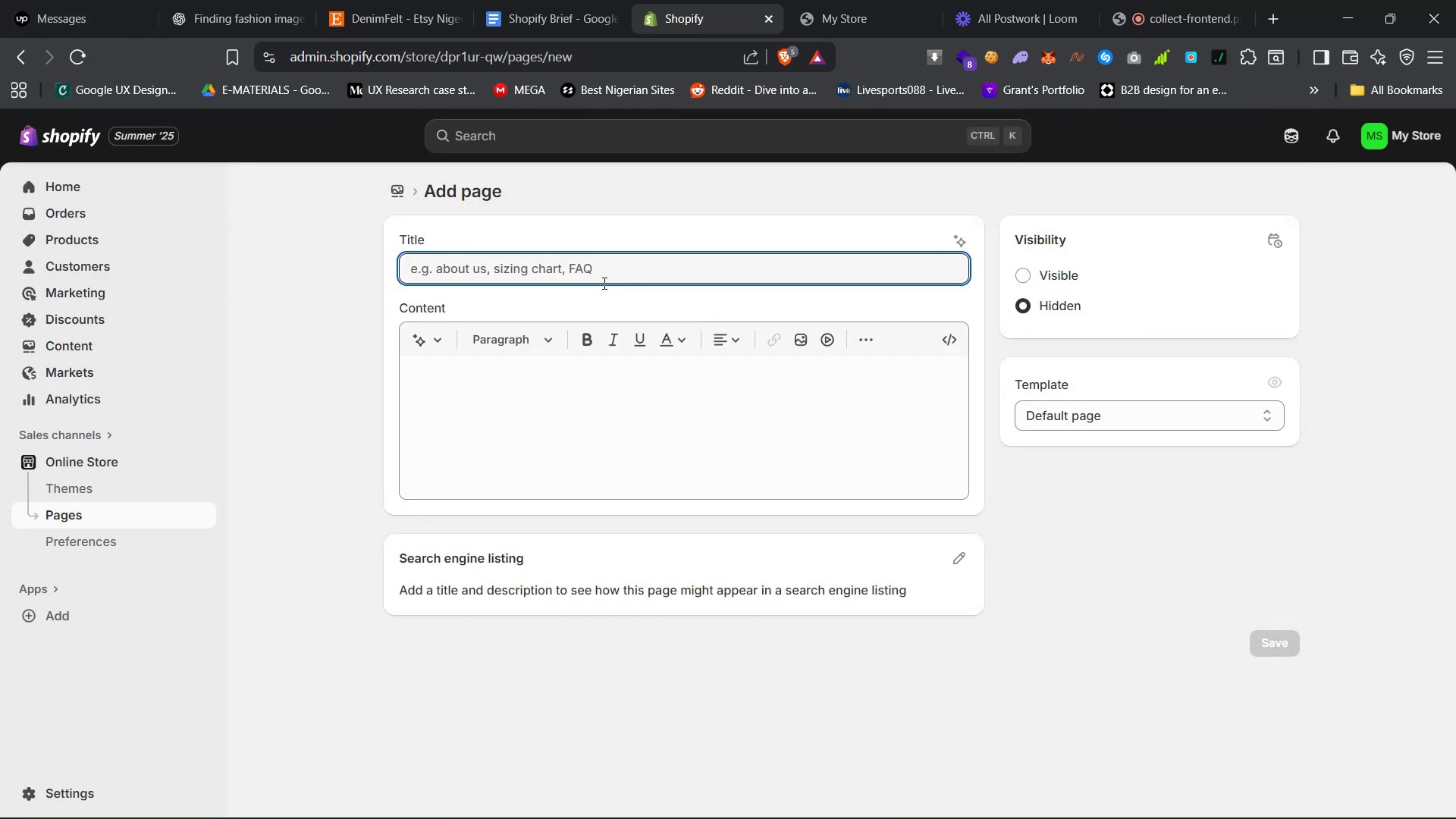 
type(About Us)
 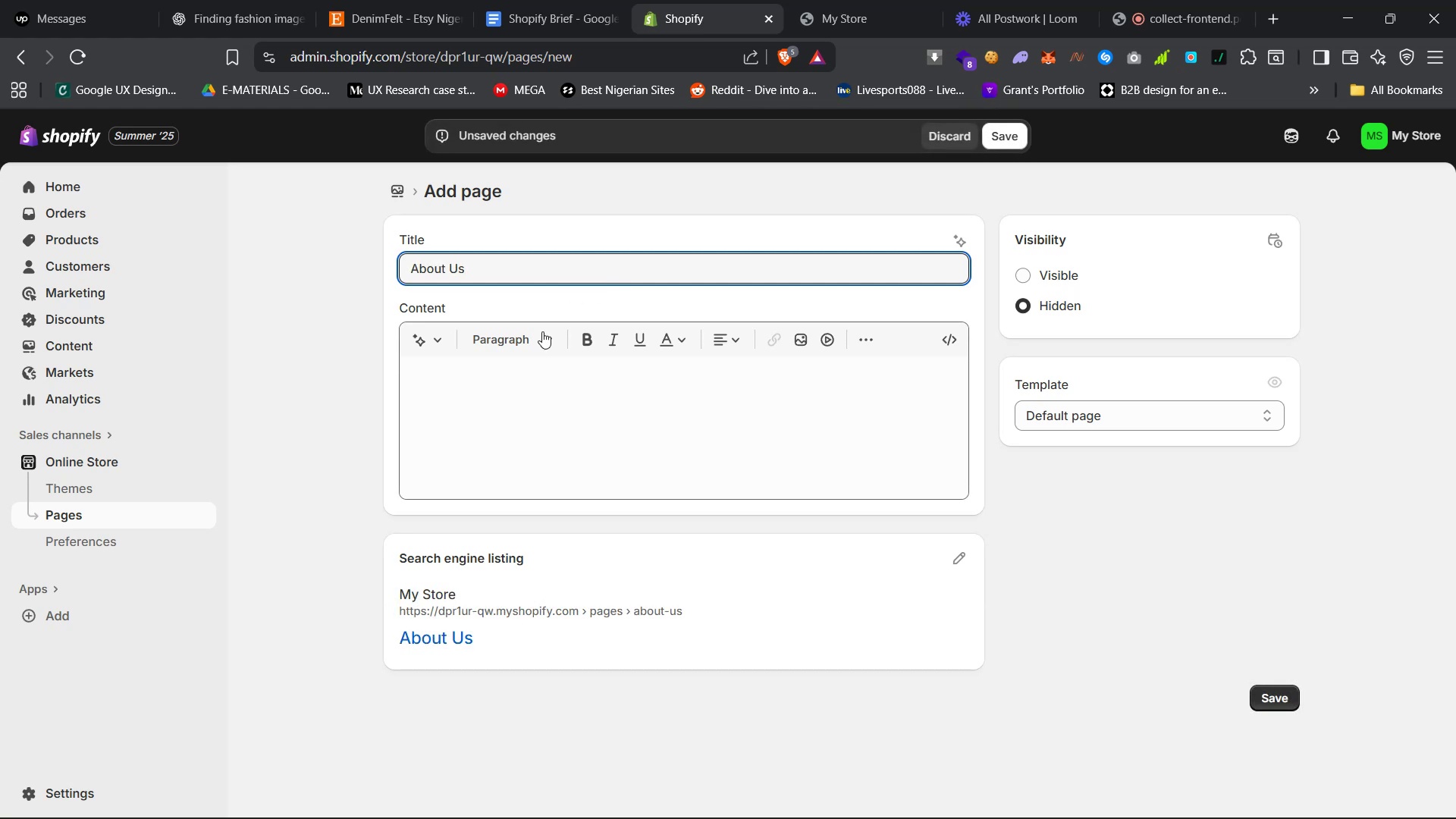 
left_click([544, 369])
 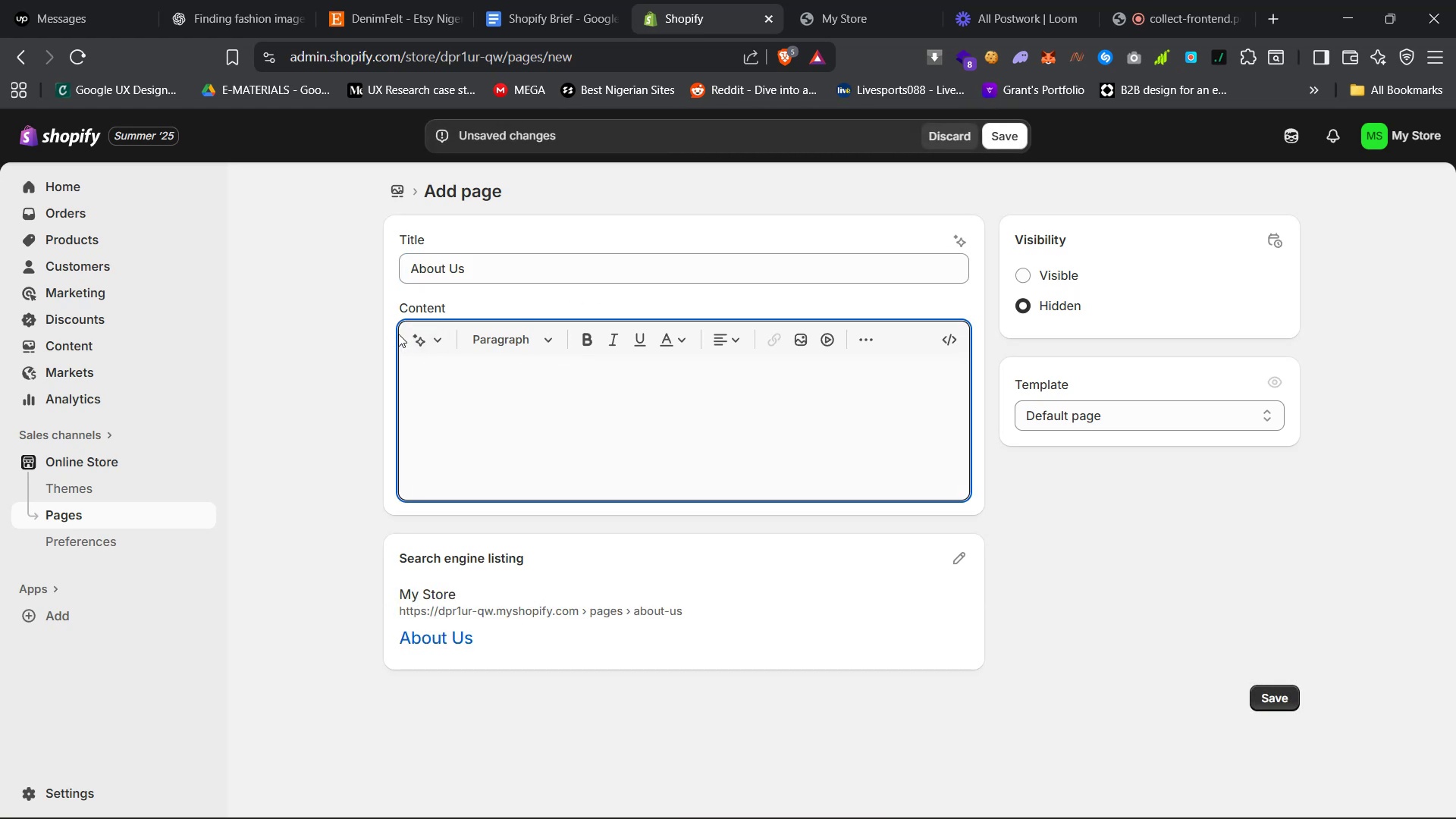 
left_click([423, 335])
 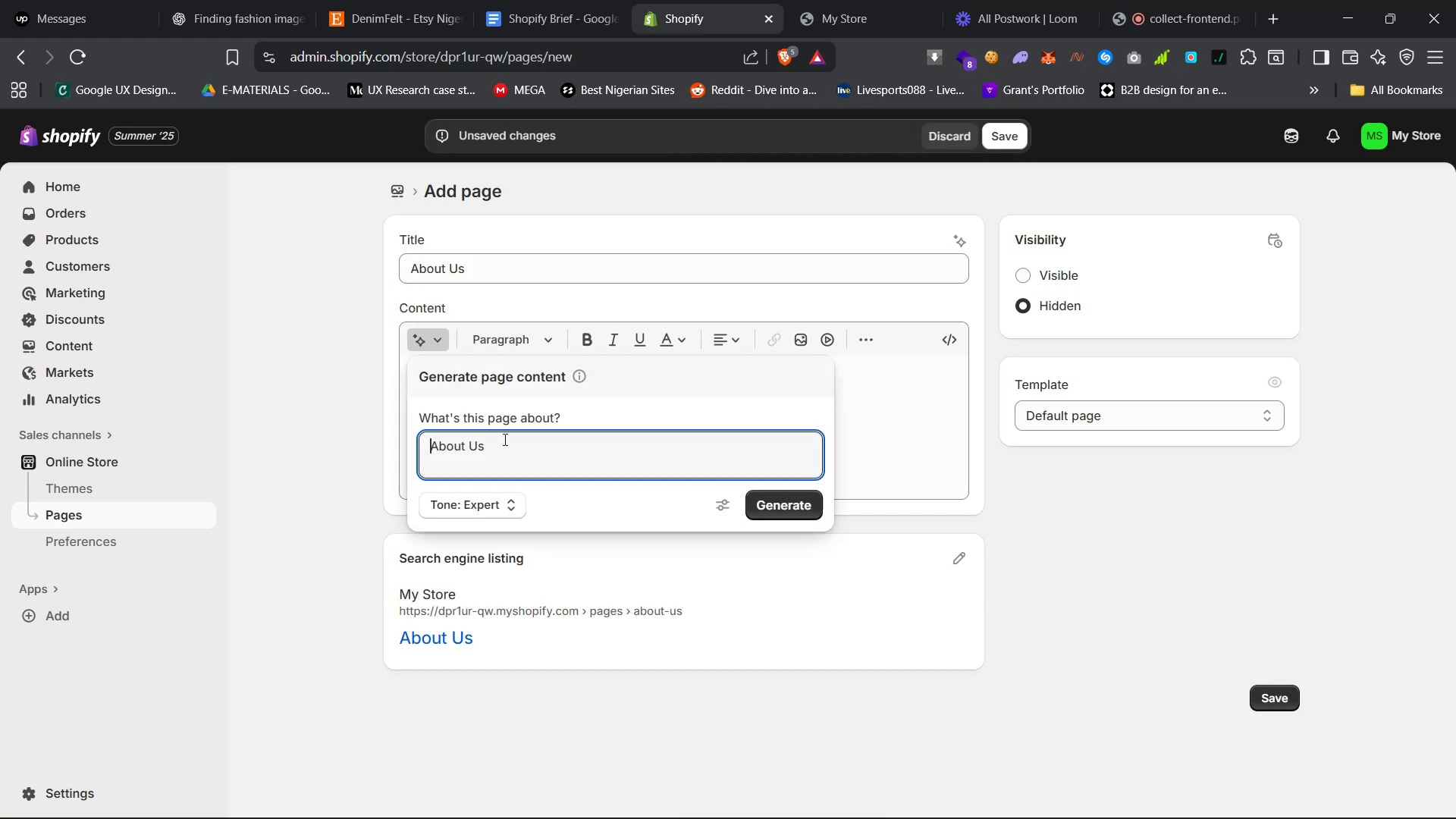 
hold_key(key=ControlLeft, duration=1.09)
 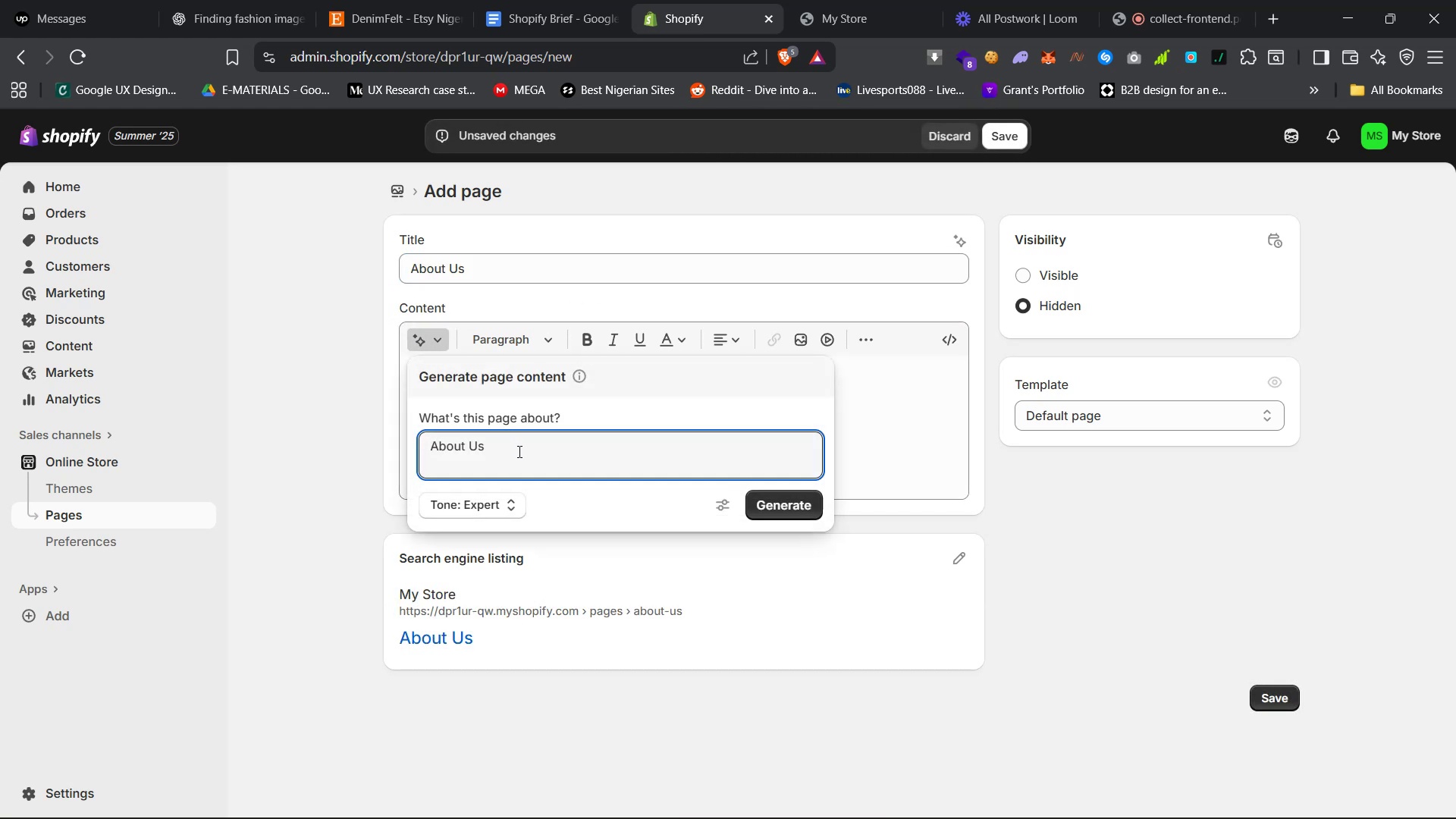 
key(Control+V)
 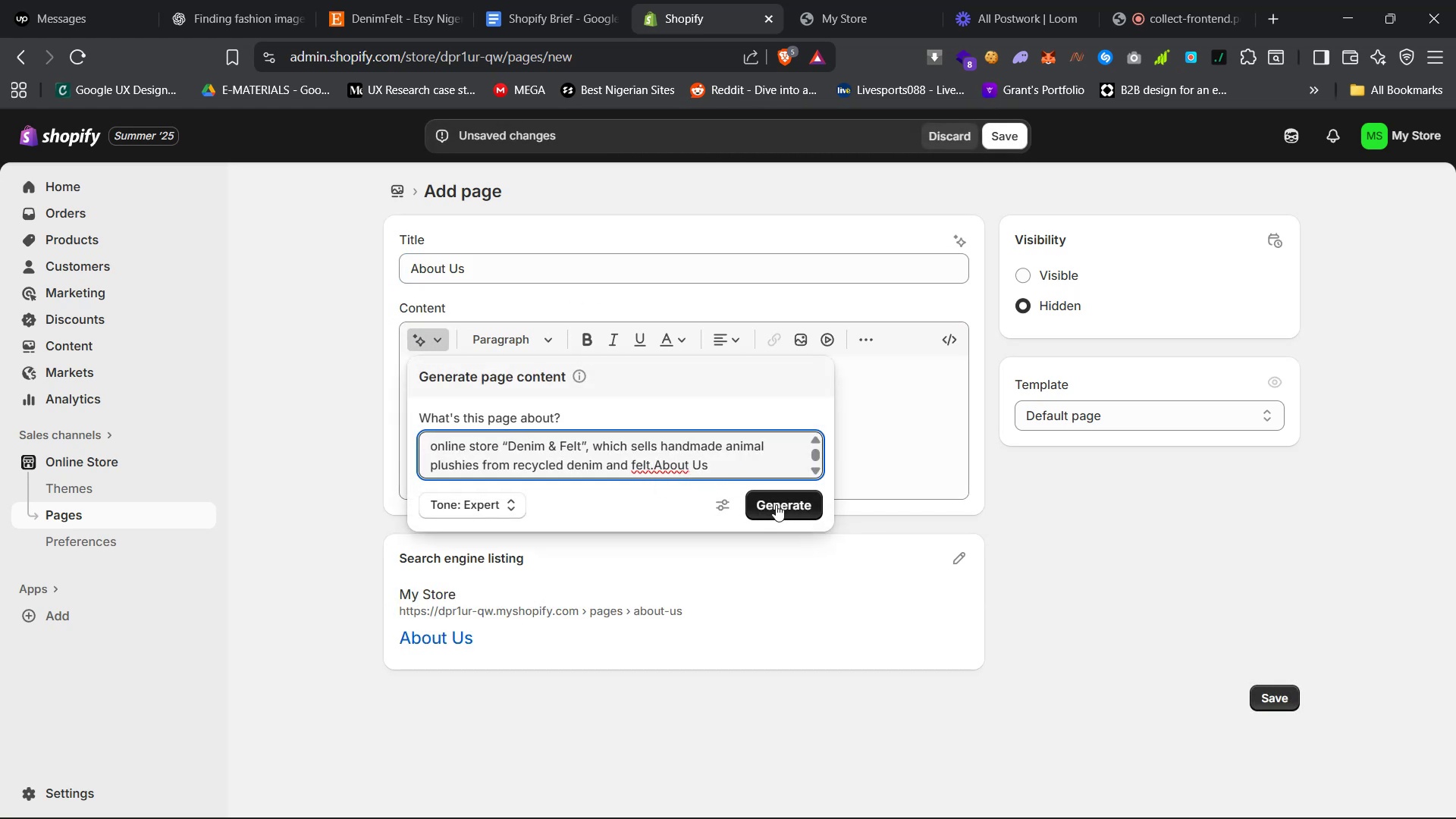 
left_click([776, 504])
 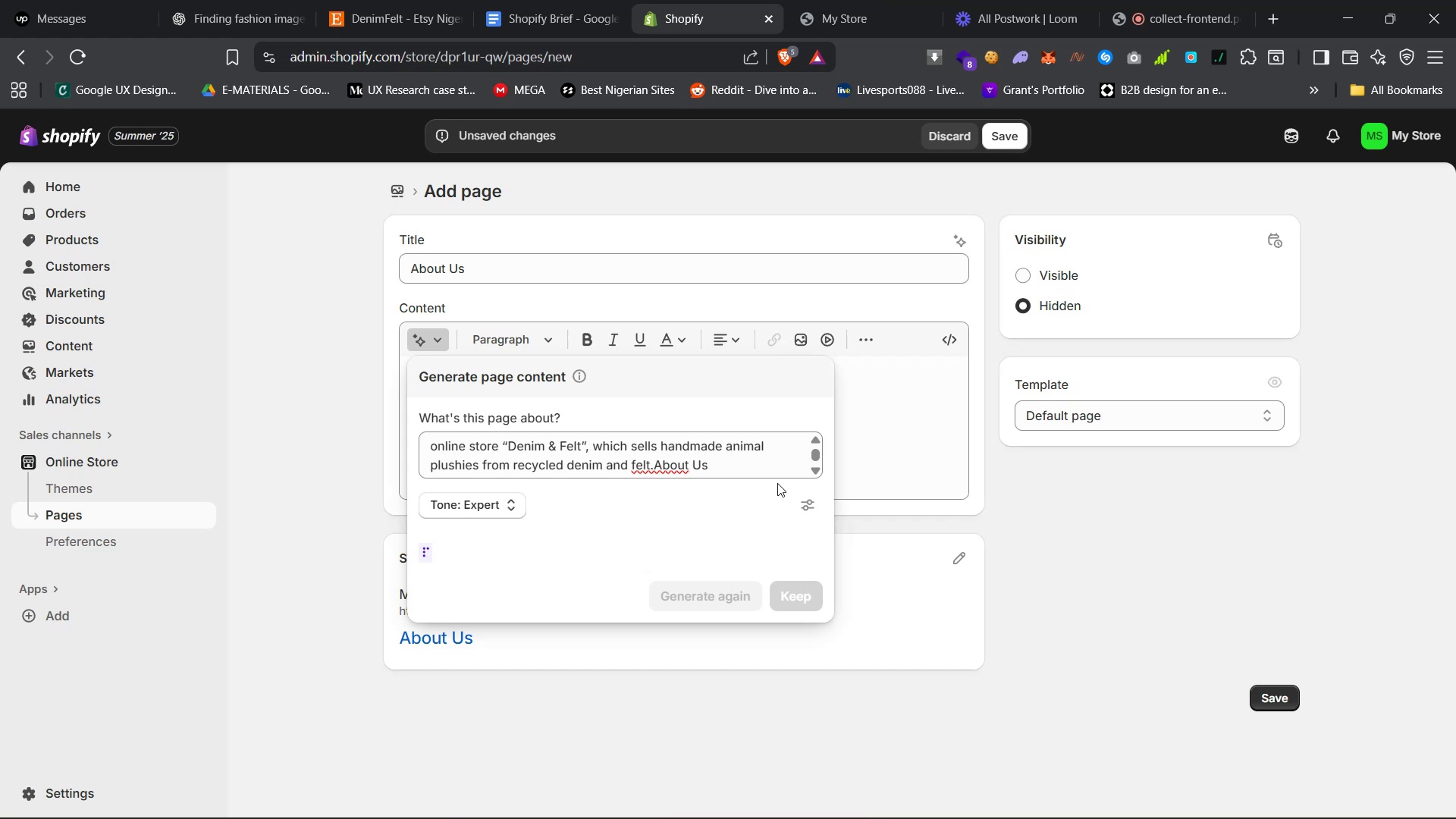 
scroll: coordinate [613, 516], scroll_direction: down, amount: 25.0
 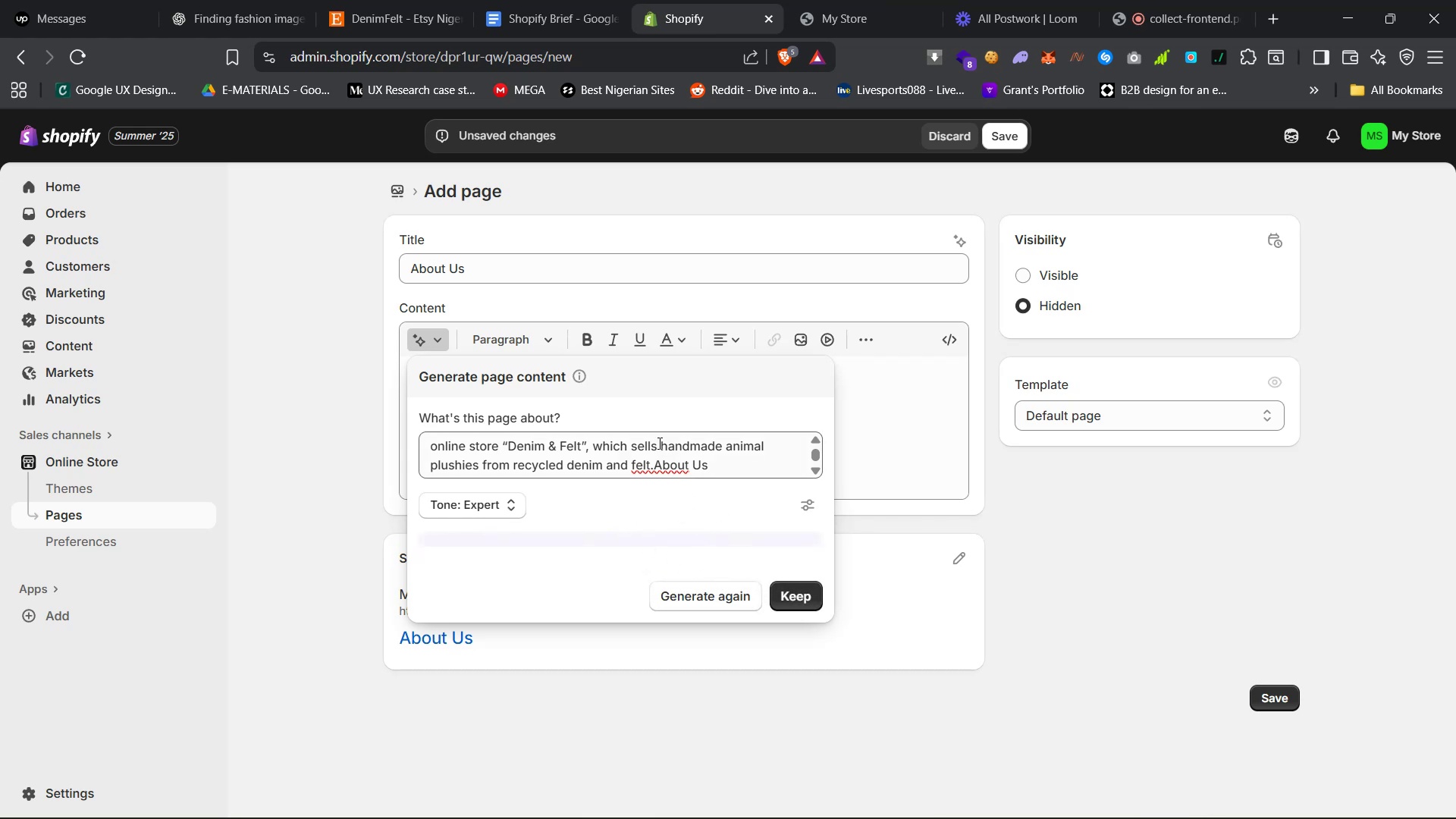 
key(Control+A)
 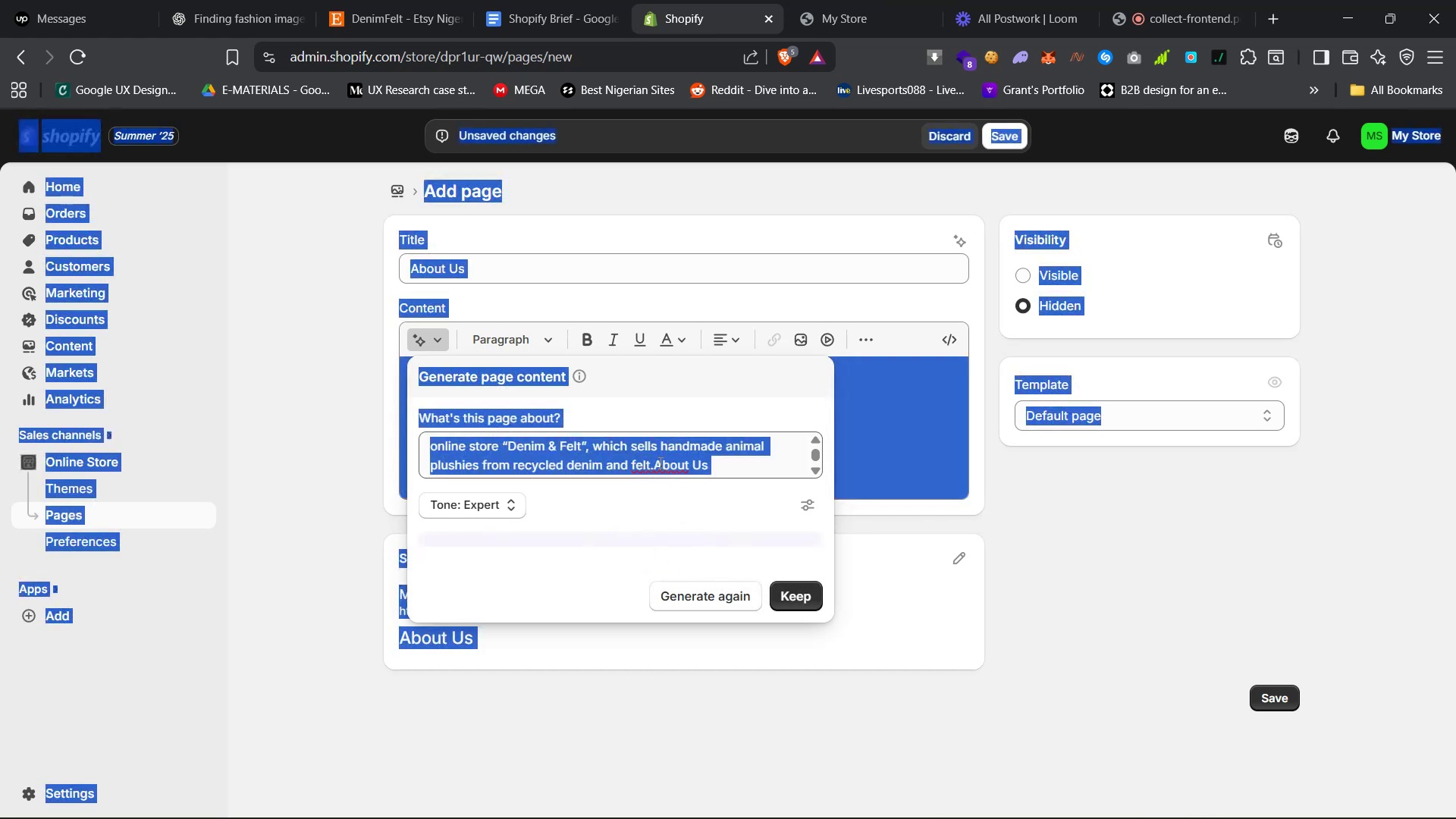 
left_click([660, 463])
 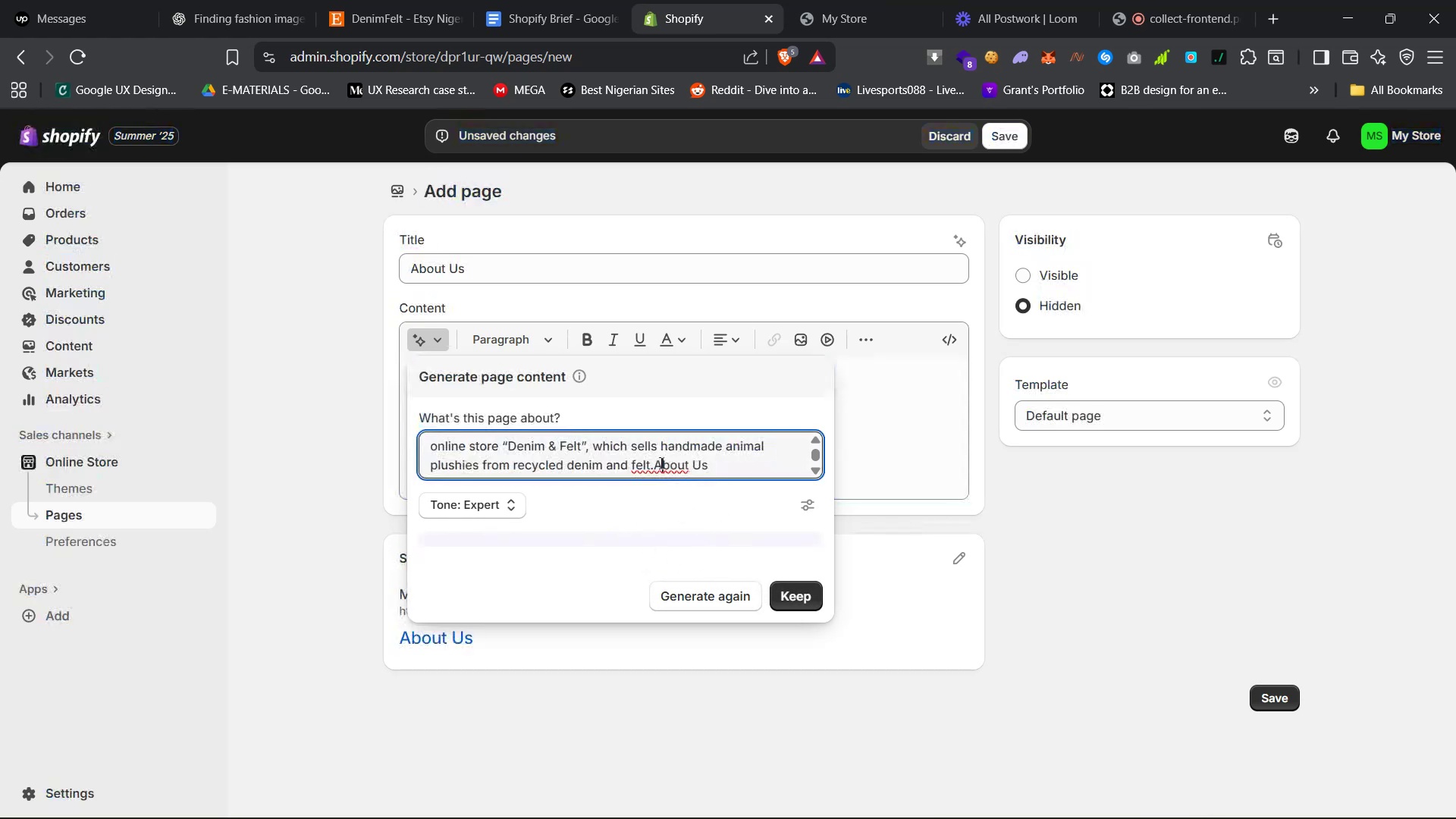 
key(Control+A)
 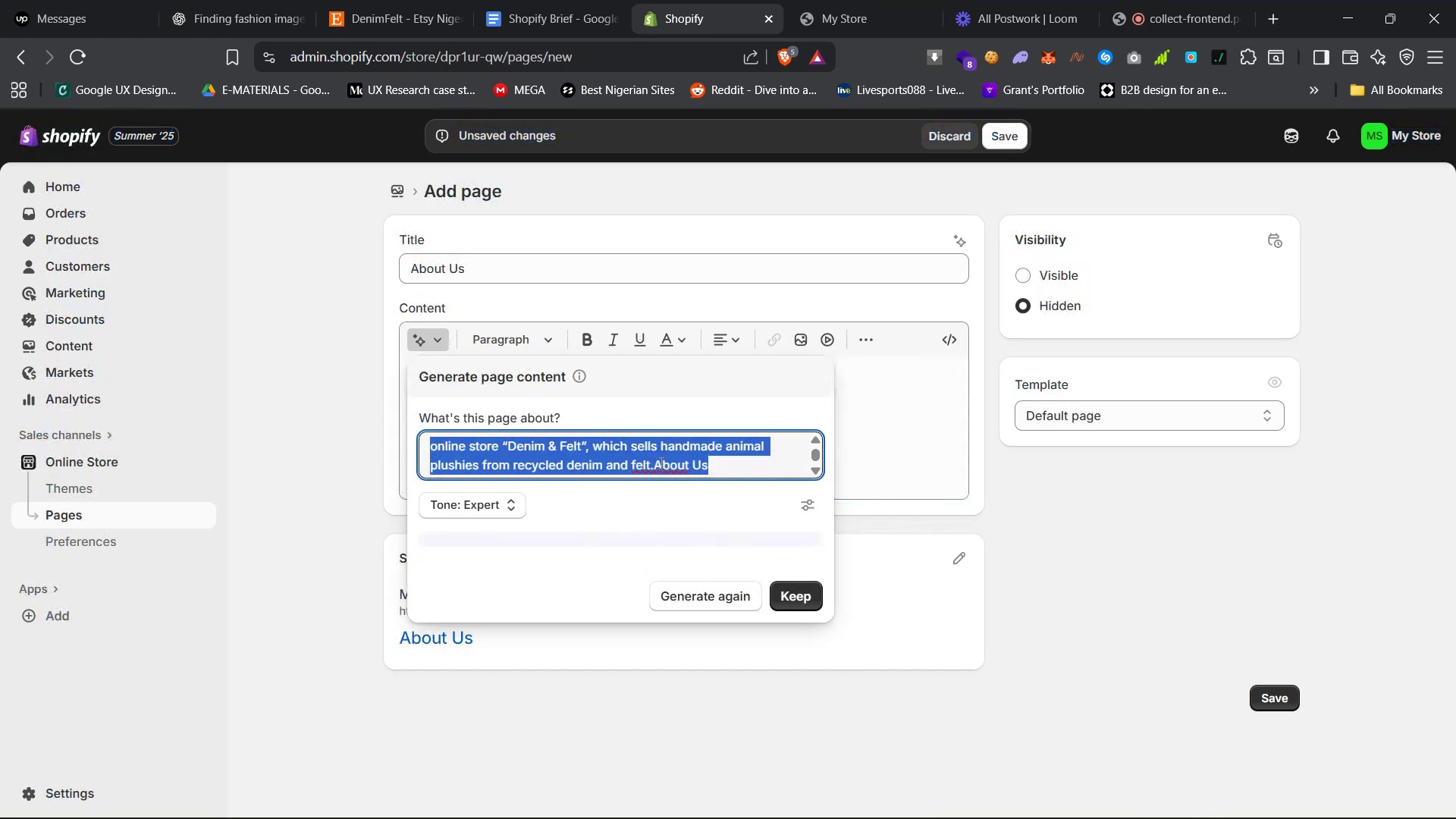 
key(Control+C)
 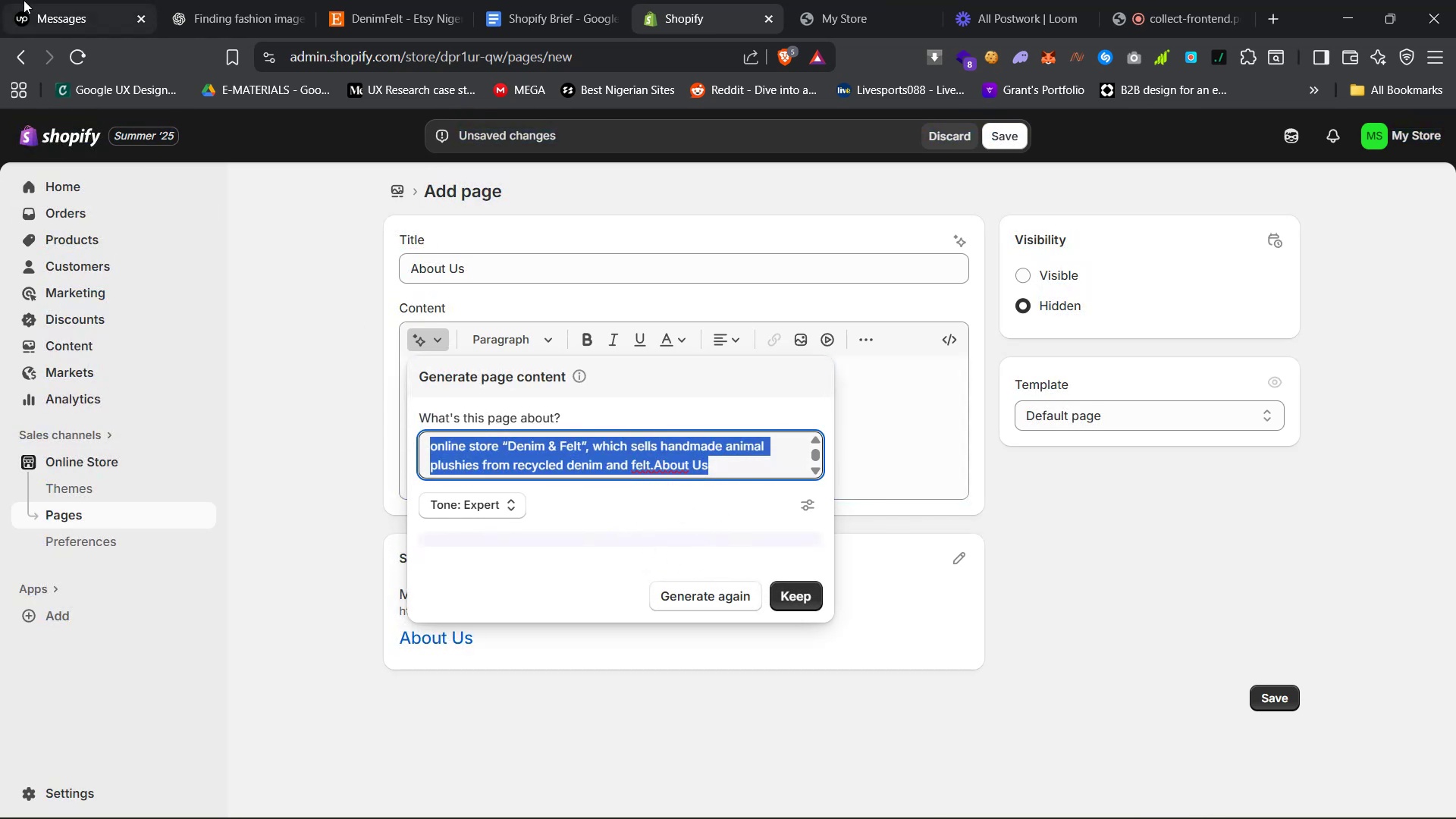 
left_click([77, 0])
 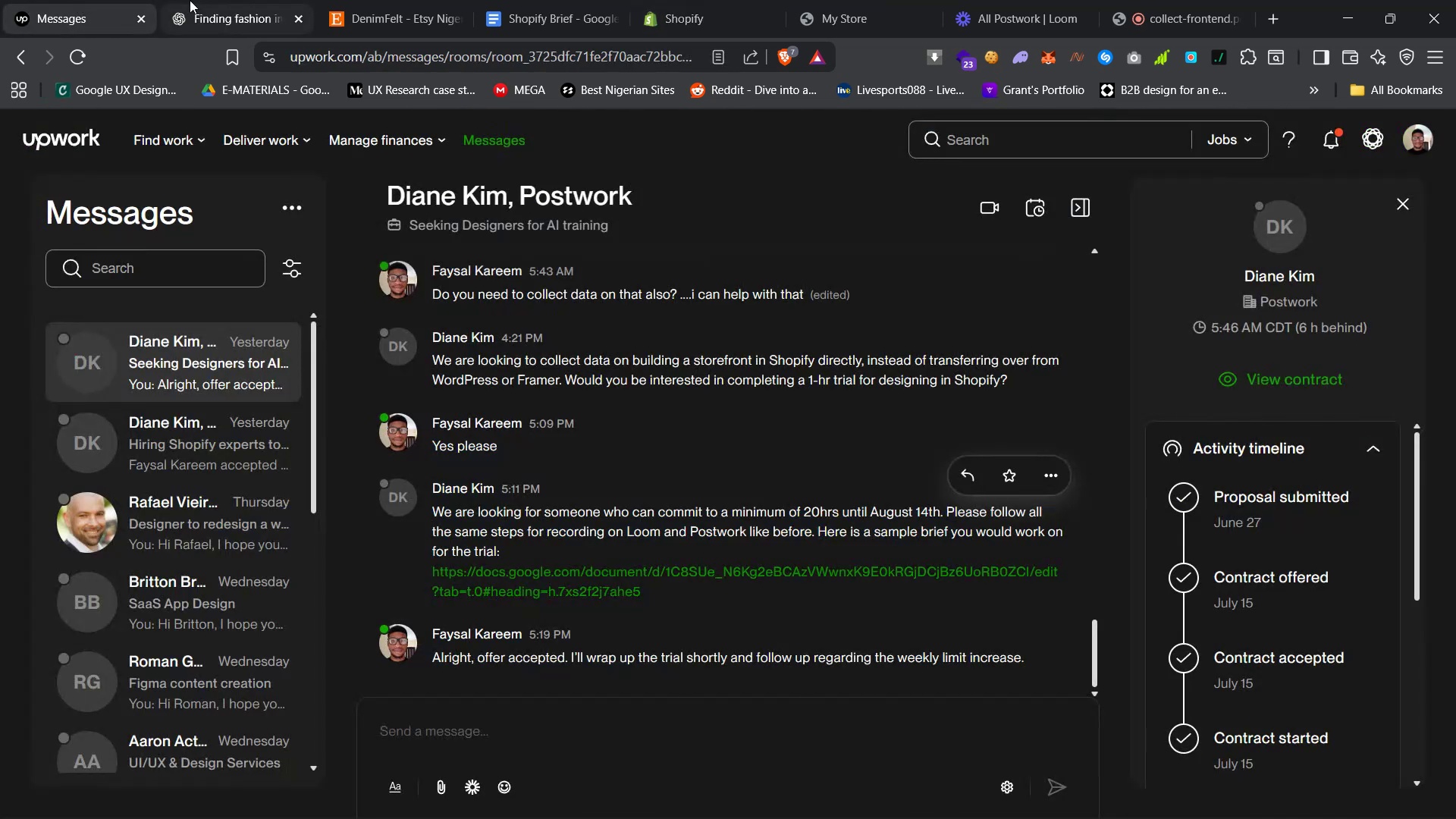 
double_click([214, 0])
 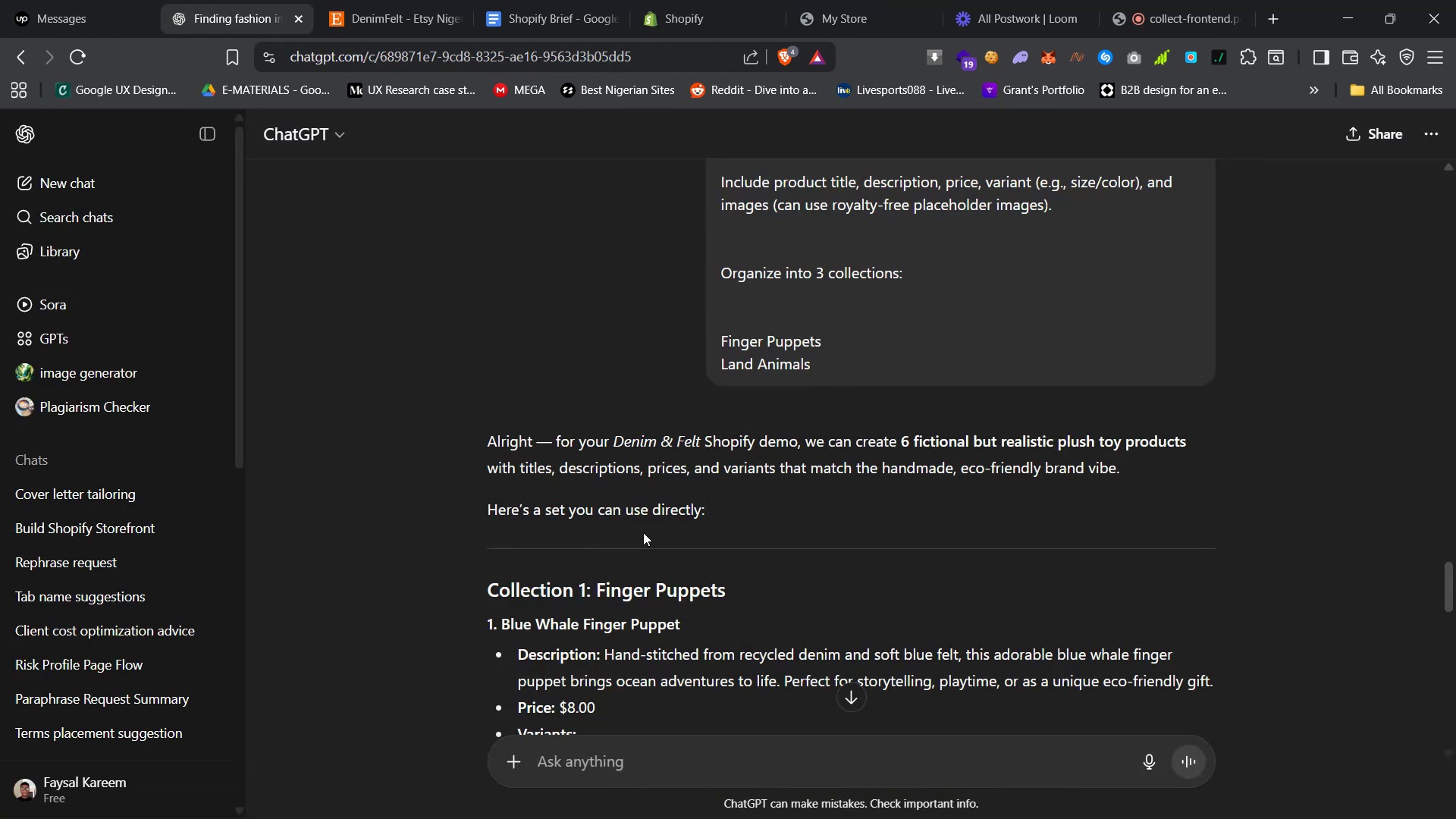 
scroll: coordinate [1147, 639], scroll_direction: down, amount: 33.0
 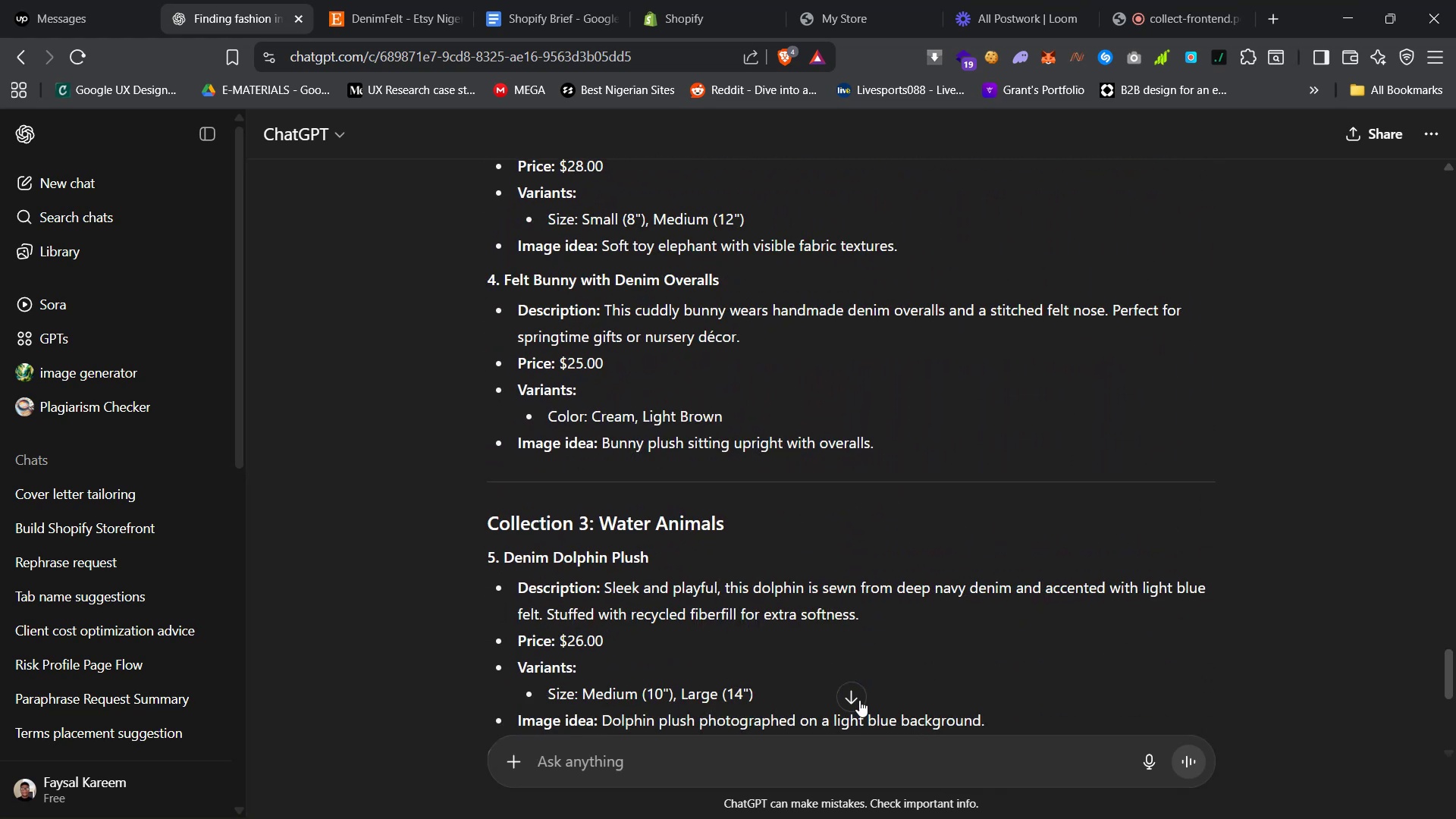 
left_click([855, 692])
 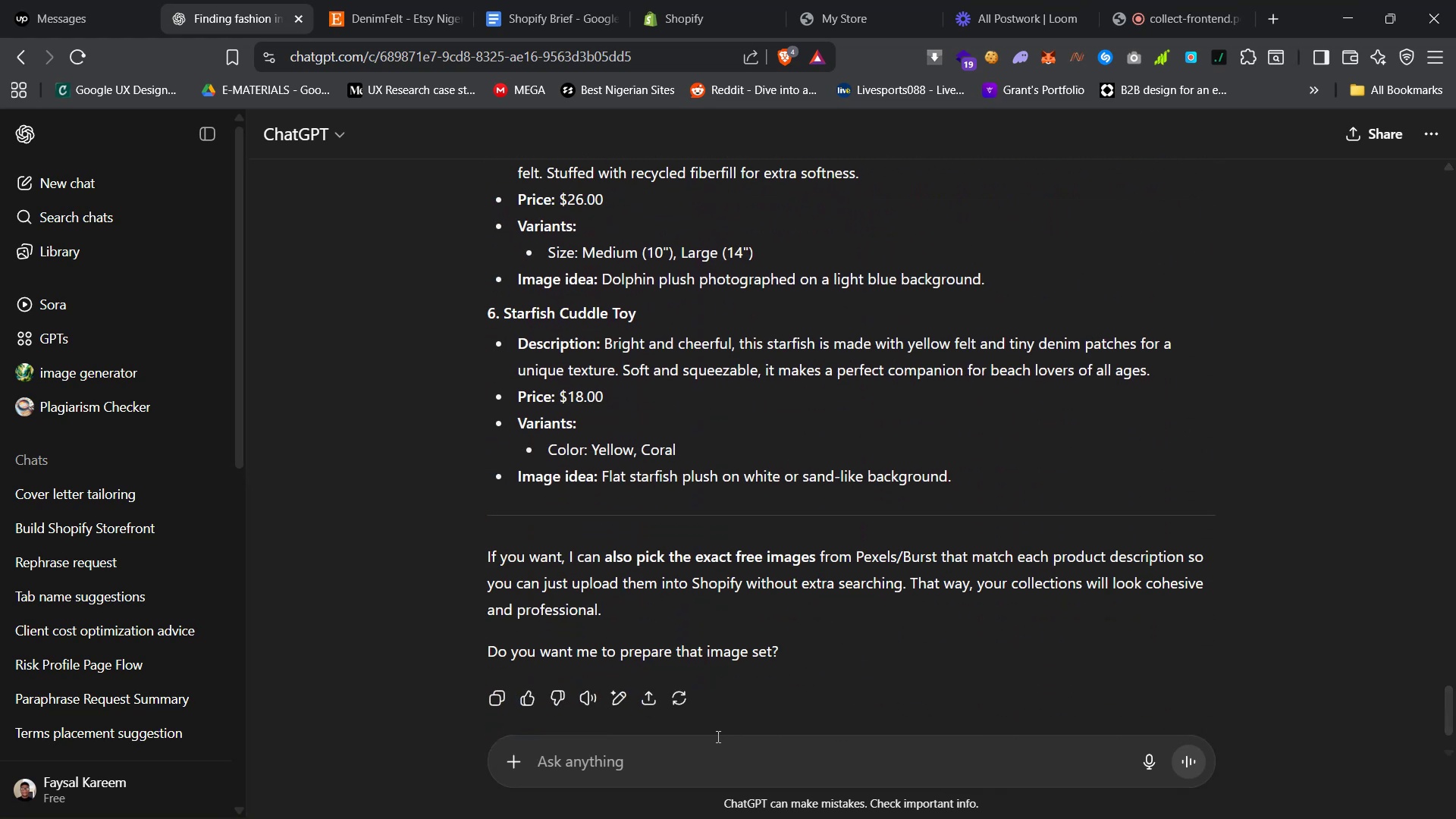 
left_click([709, 739])
 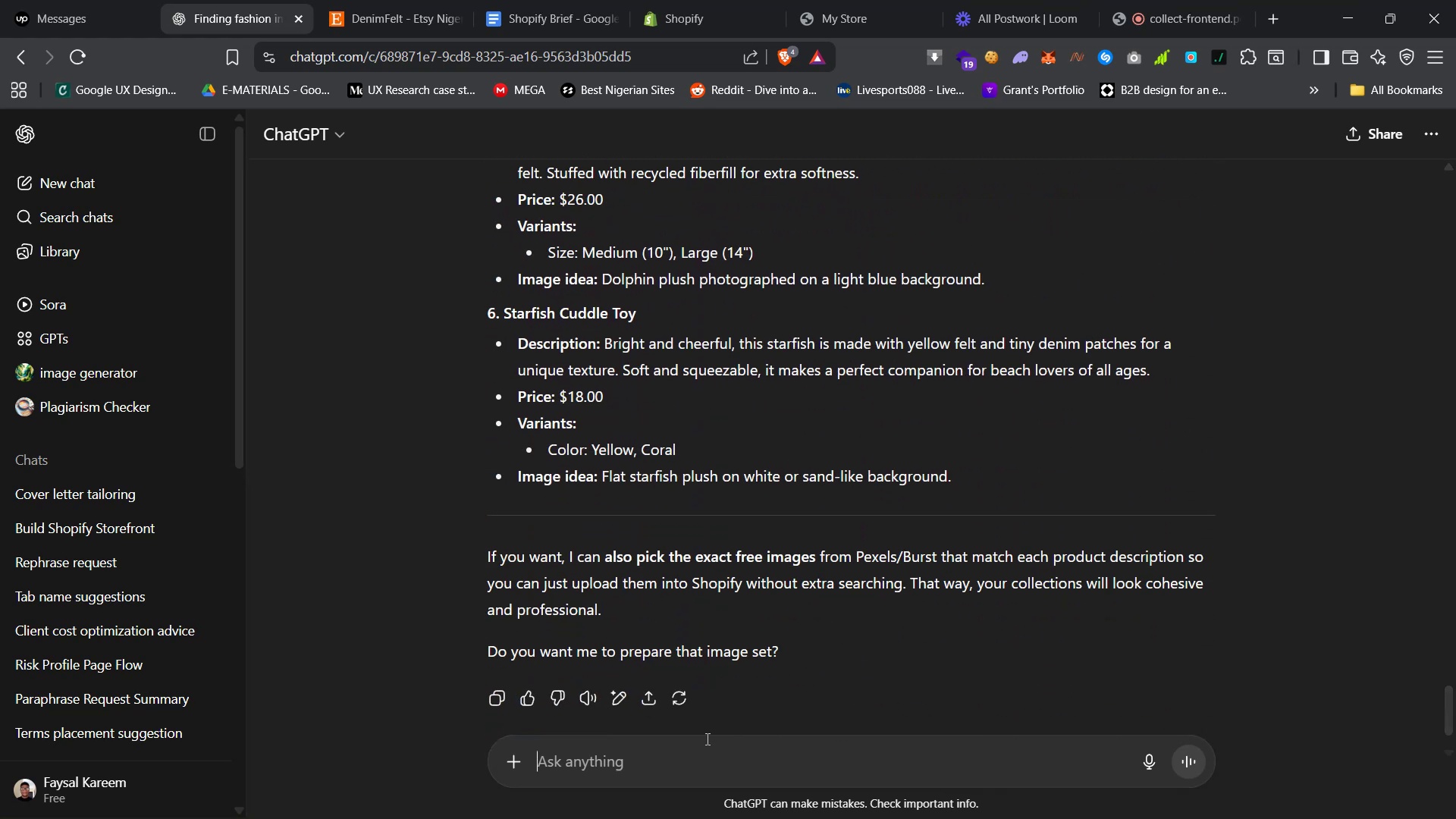 
type(give em )
key(Backspace)
key(Backspace)
key(Backspace)
type(me an u)
key(Backspace)
type(about us content;)
 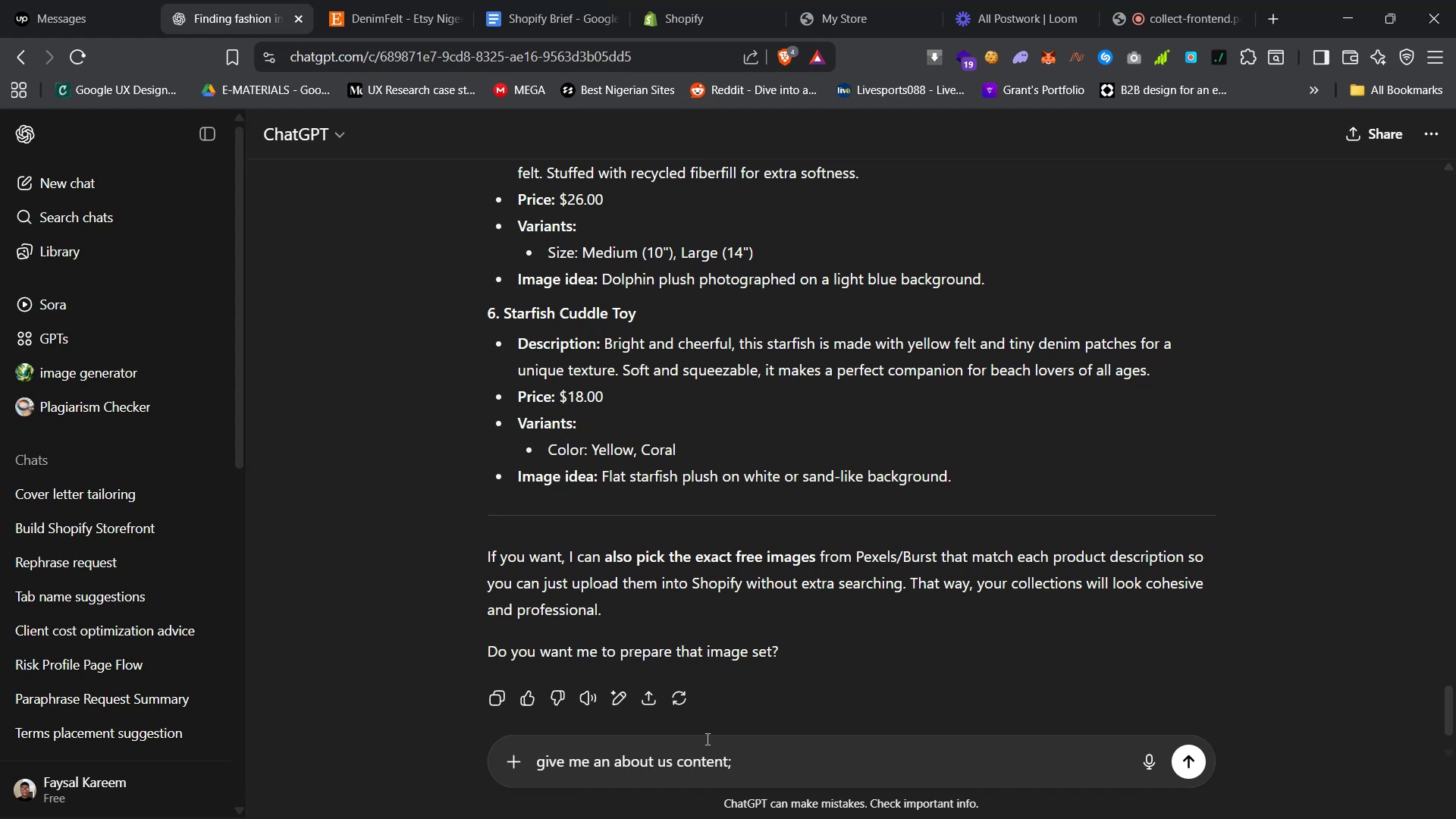 
hold_key(key=ShiftLeft, duration=0.34)
 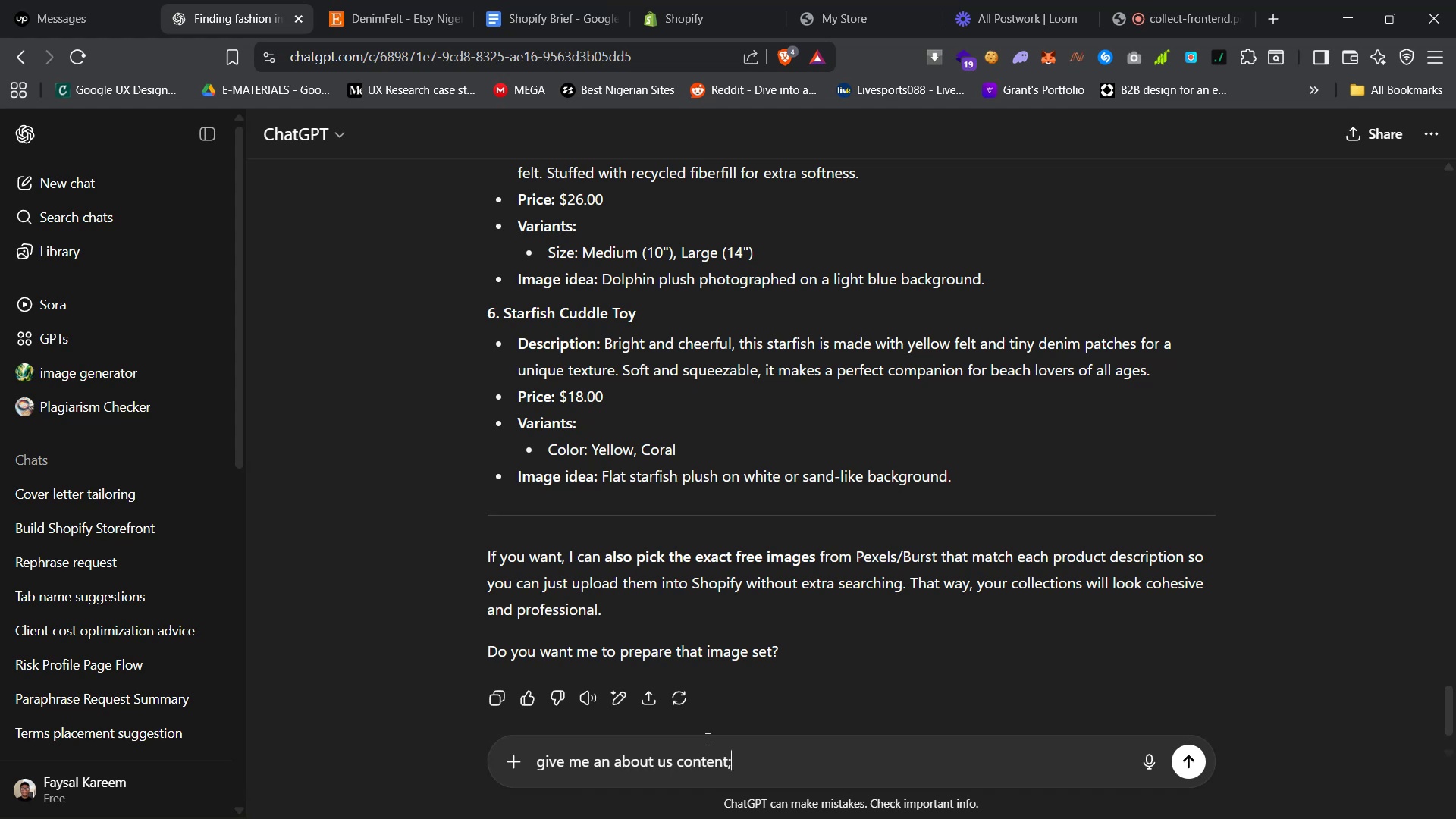 
key(Enter)
 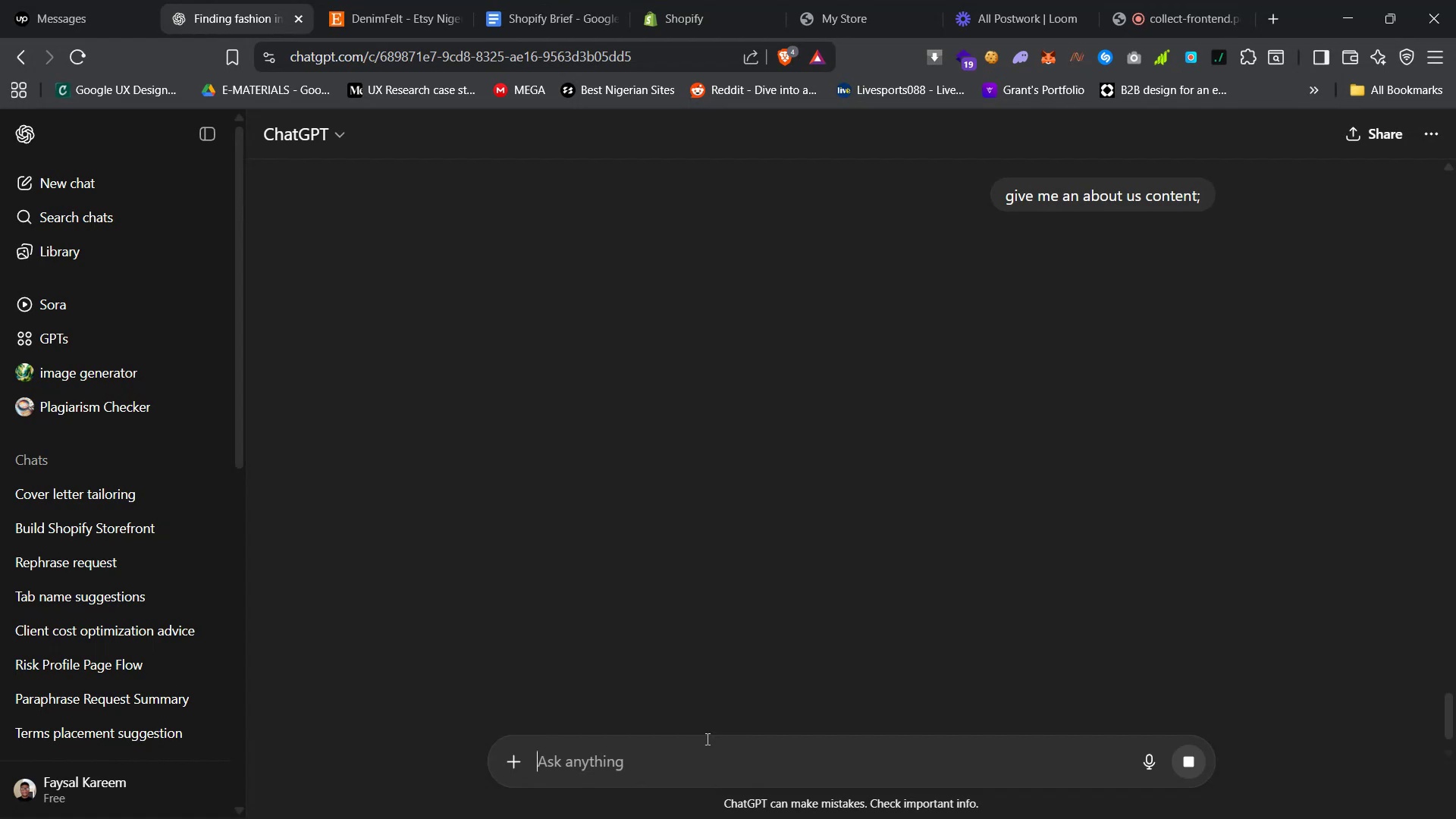 
wait(6.28)
 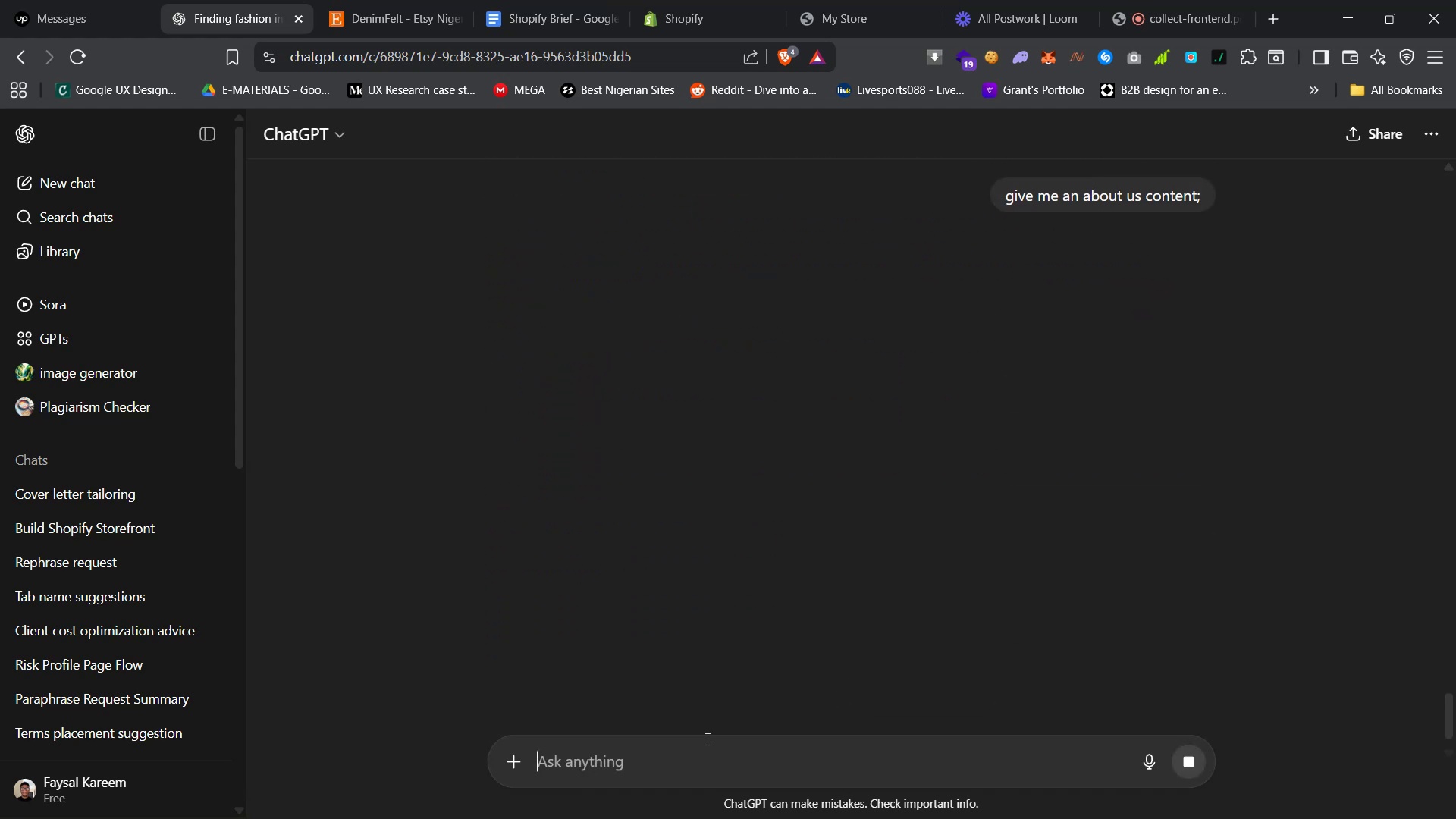 
left_click([689, 0])
 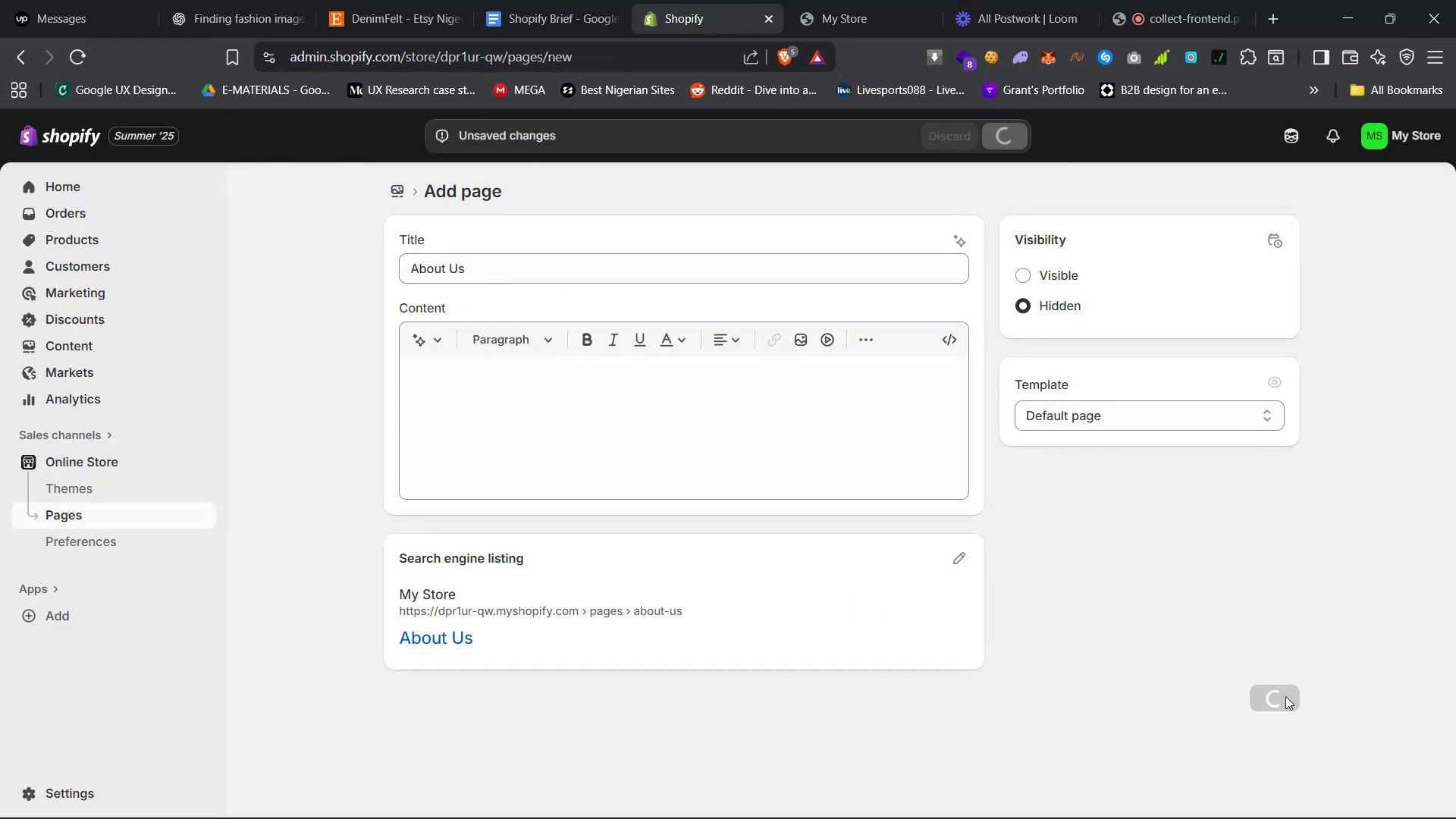 
mouse_move([1040, 517])
 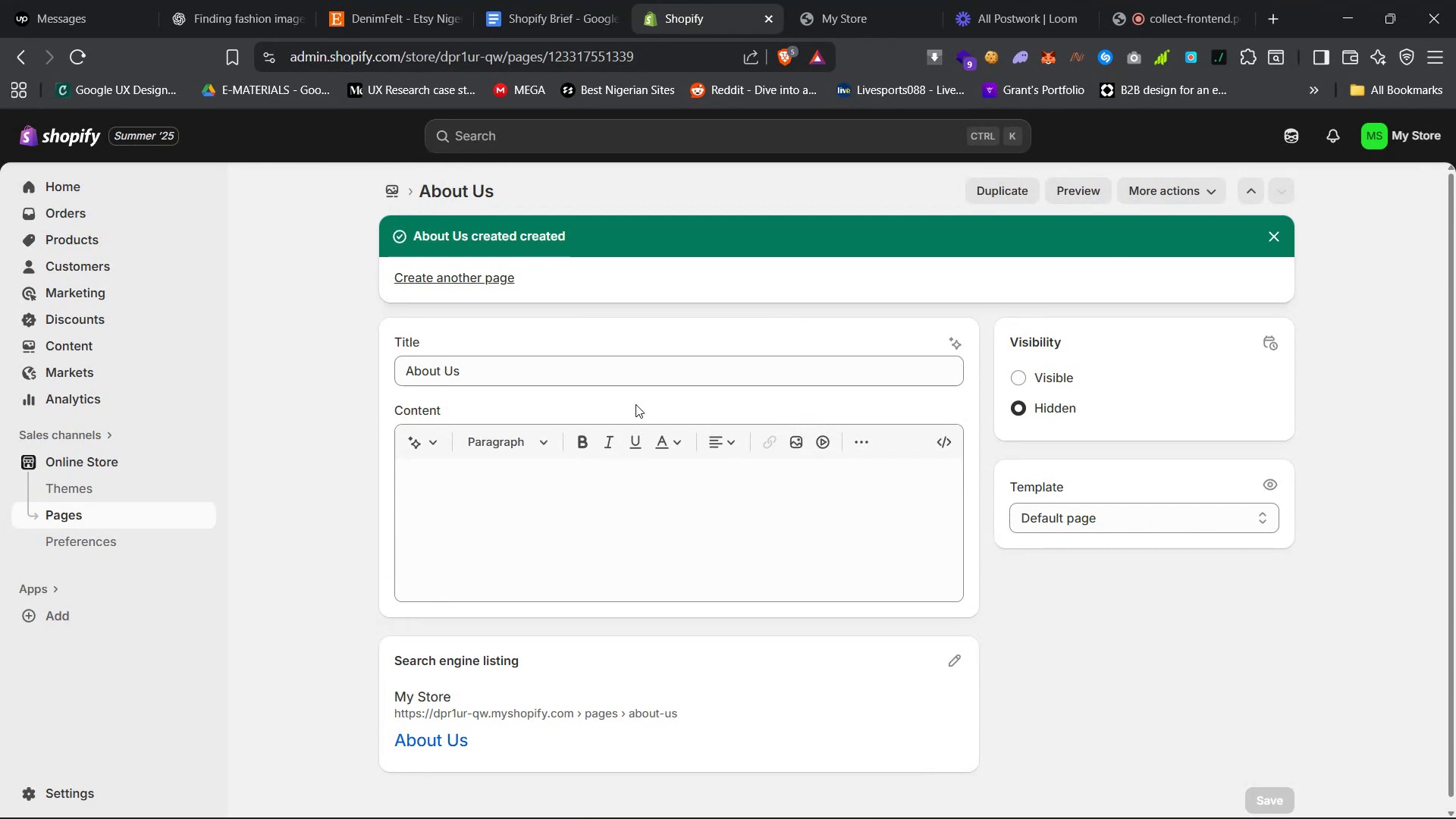 
scroll: coordinate [635, 402], scroll_direction: down, amount: 8.0
 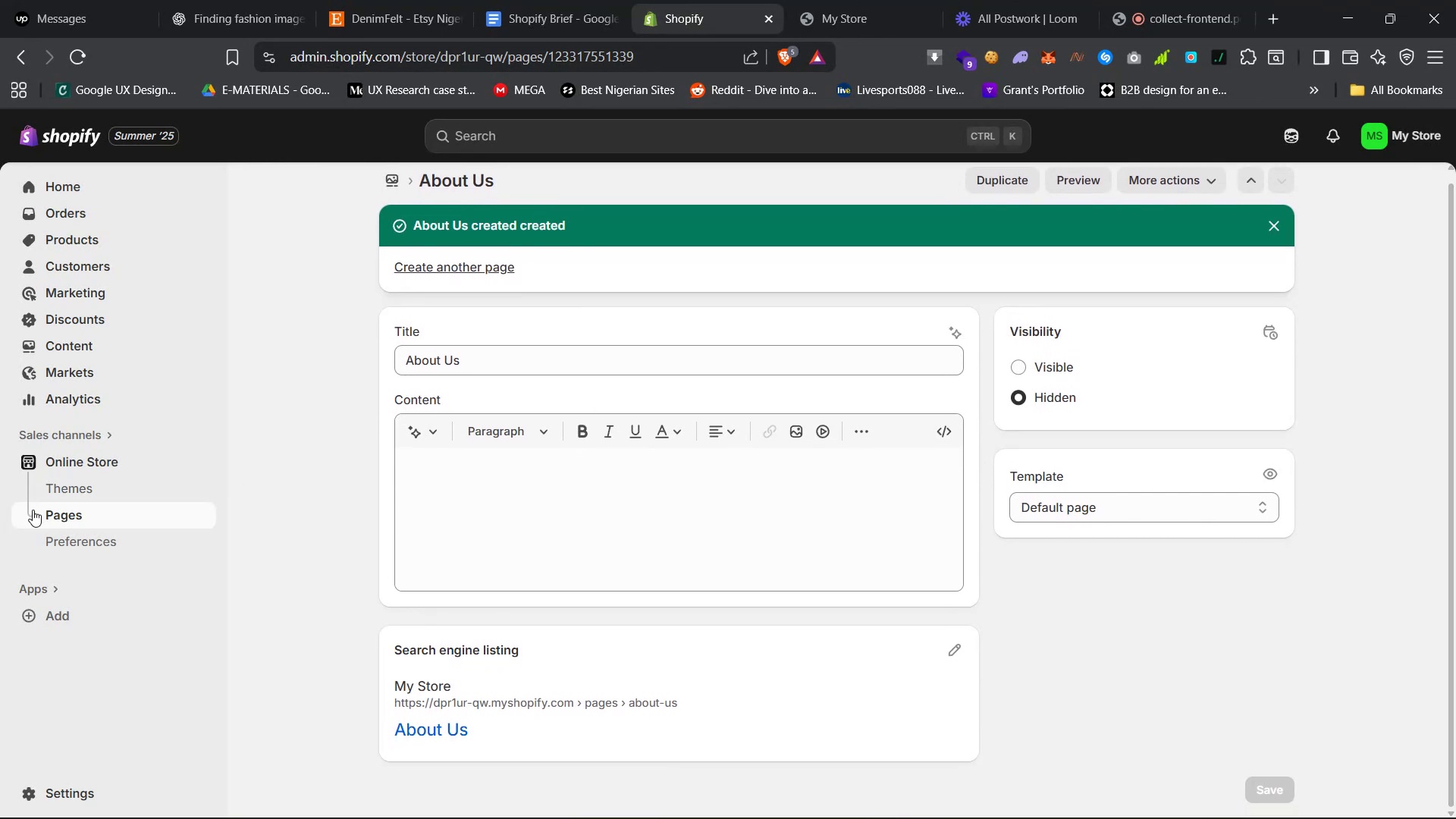 
left_click([58, 512])
 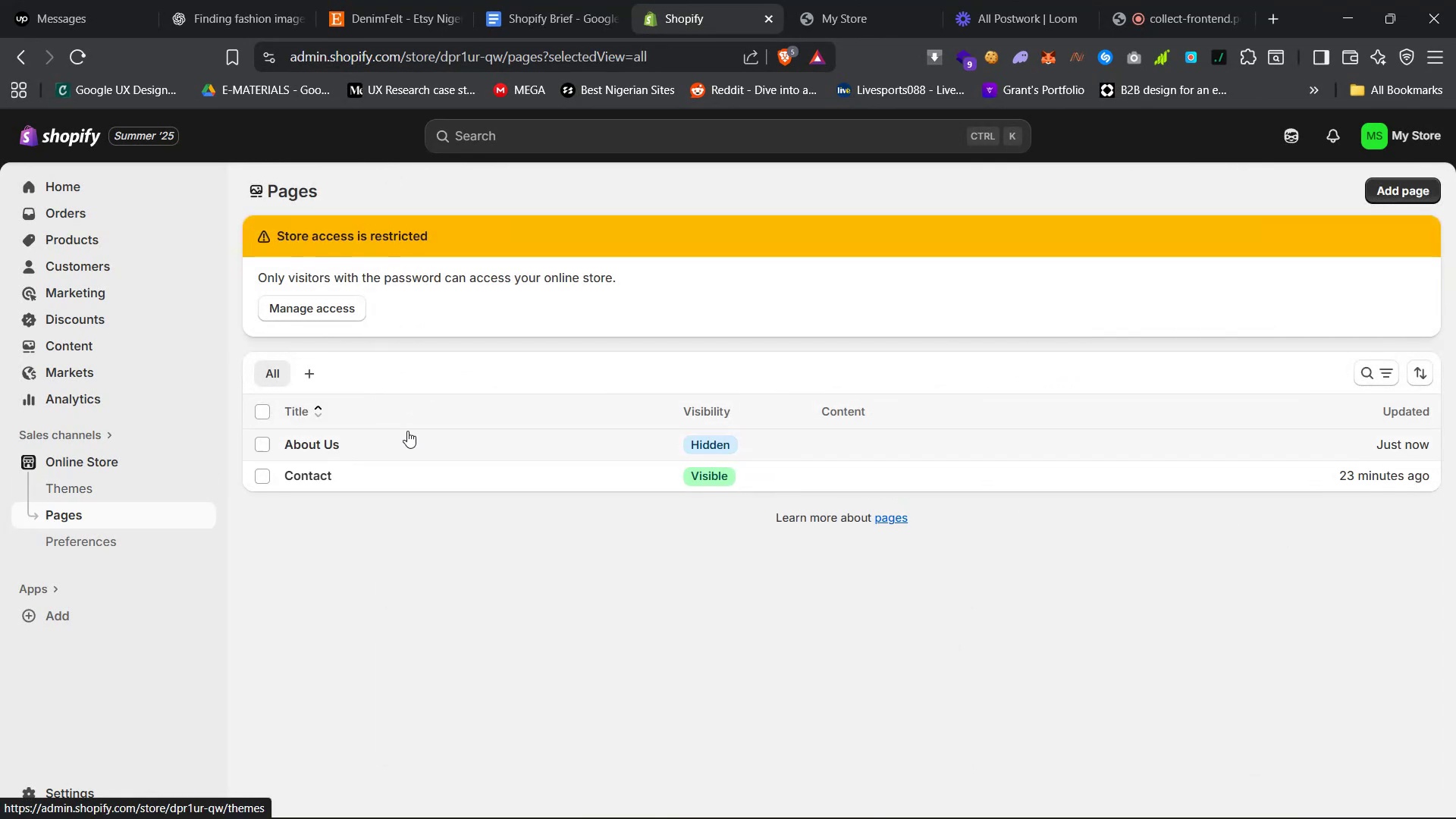 
left_click([430, 439])
 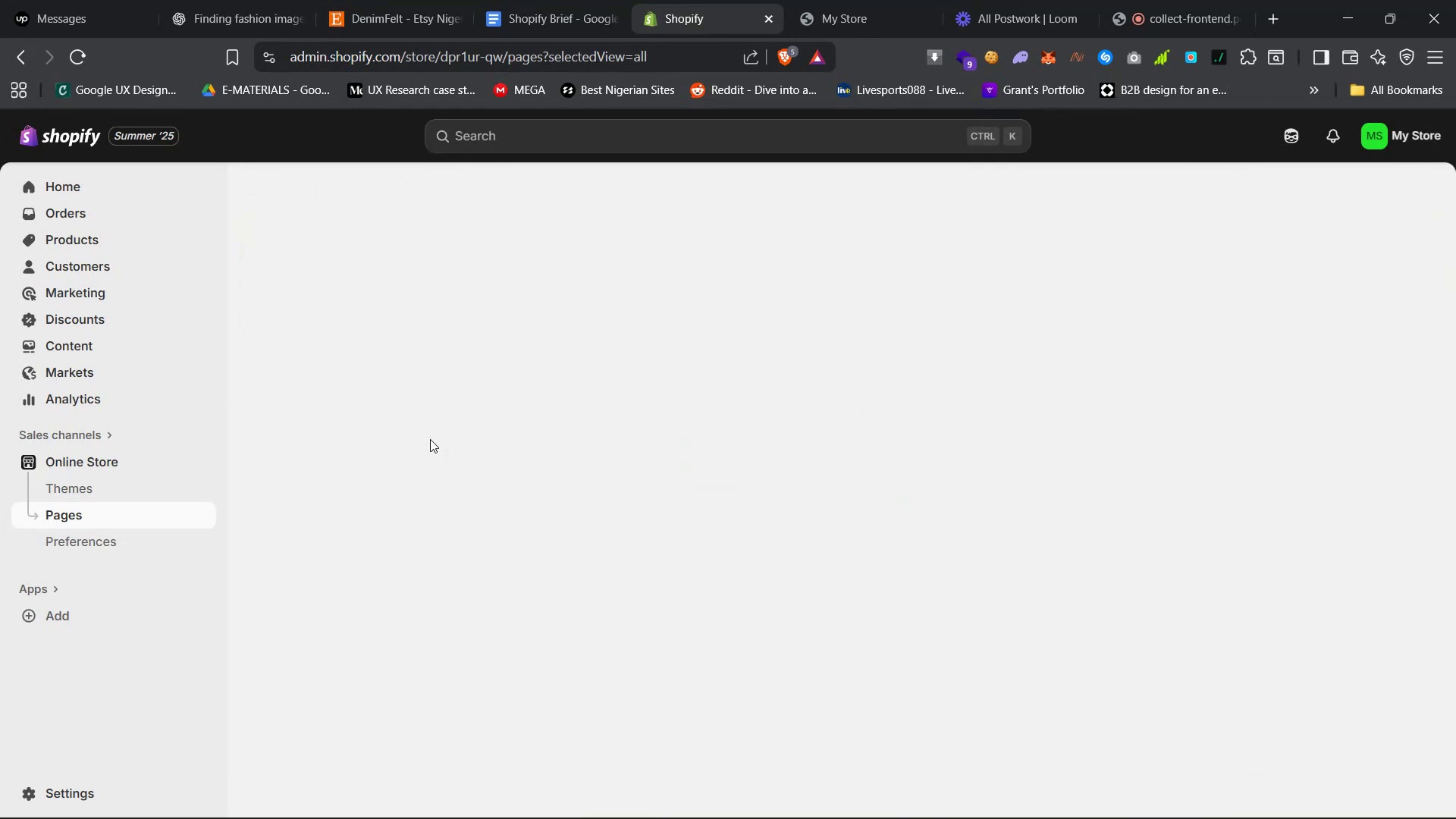 
mouse_move([615, 311])
 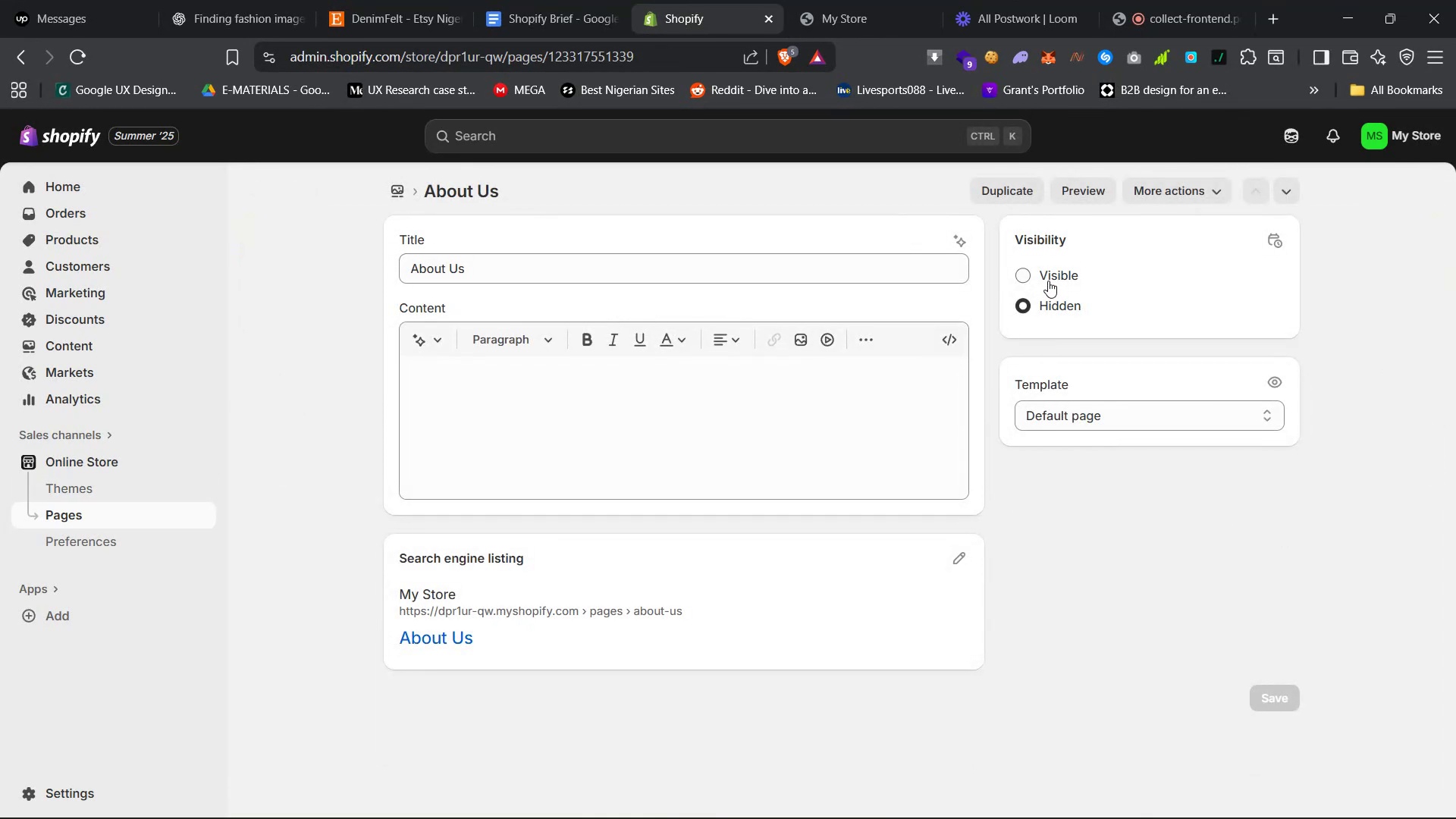 
left_click([1055, 272])
 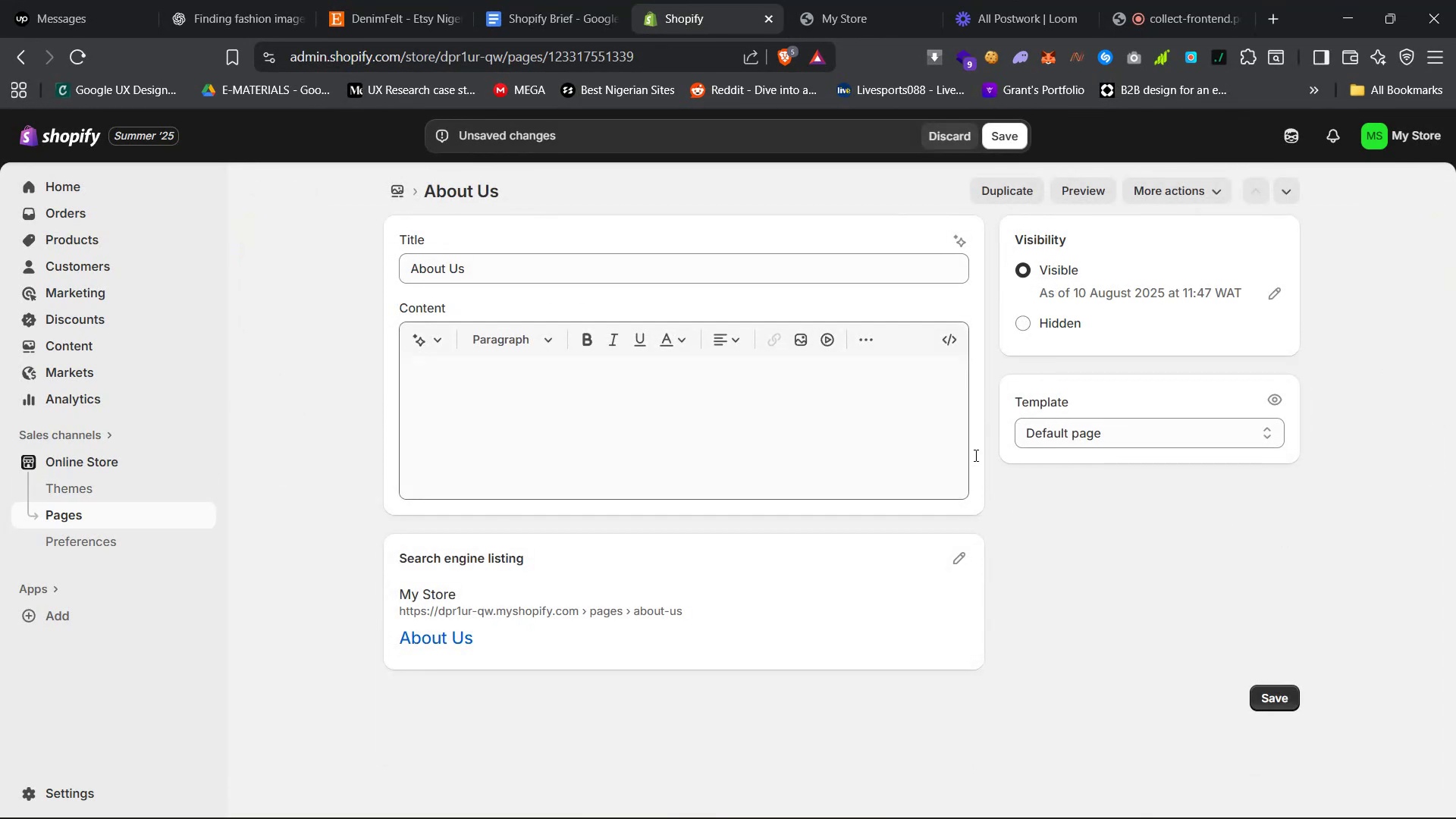 
left_click([1276, 695])
 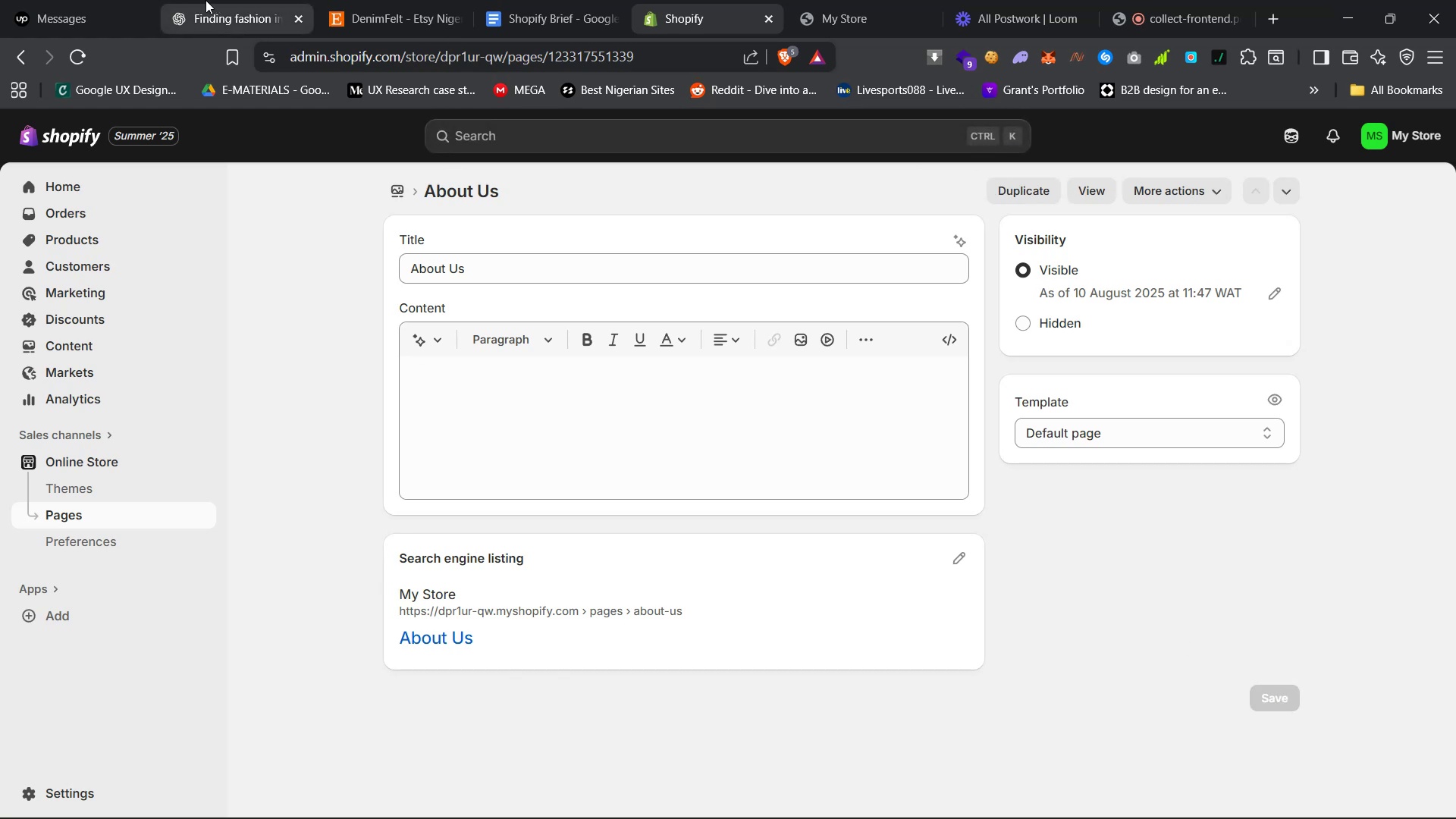 
left_click([212, 0])
 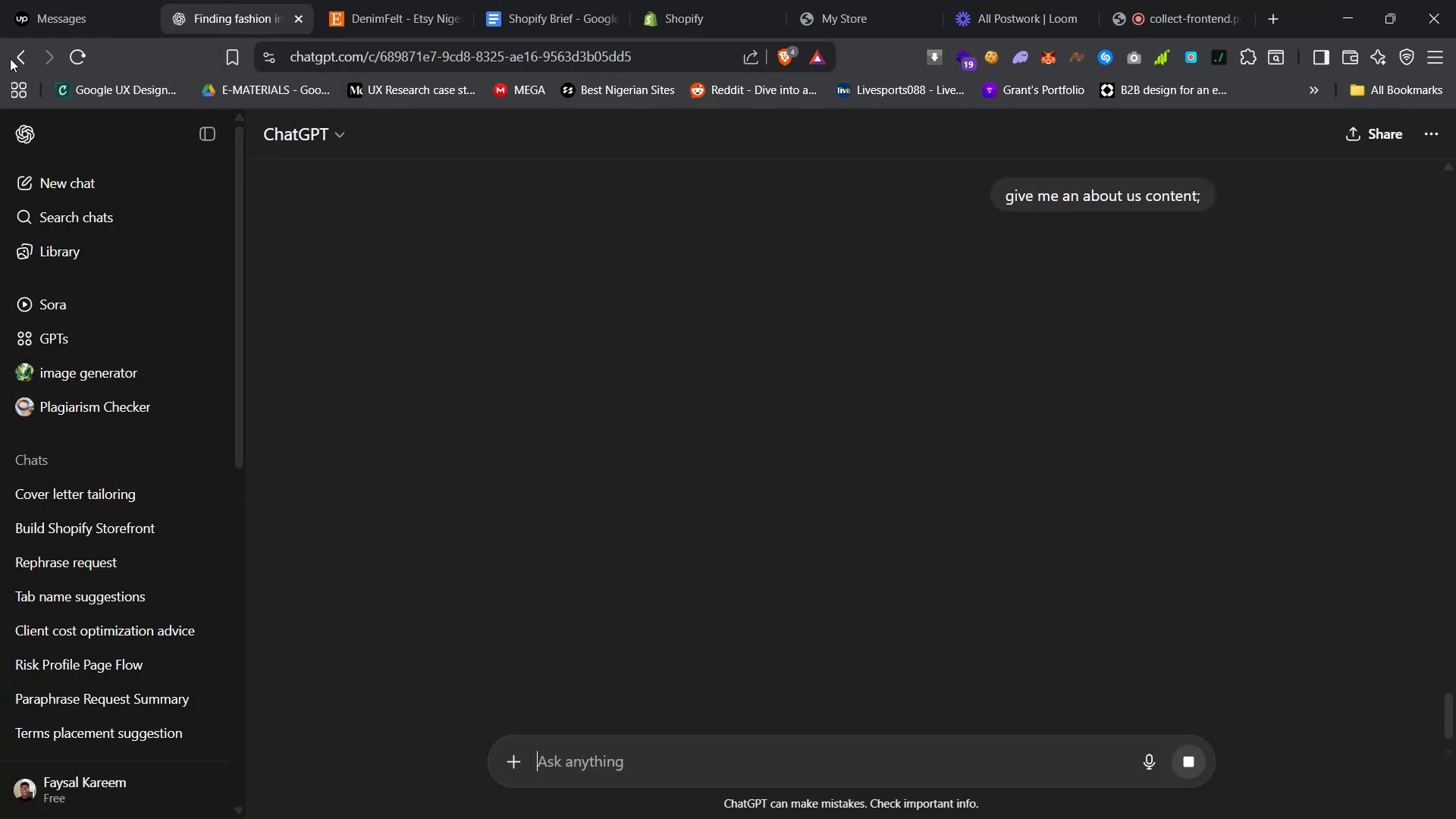 
left_click([75, 58])
 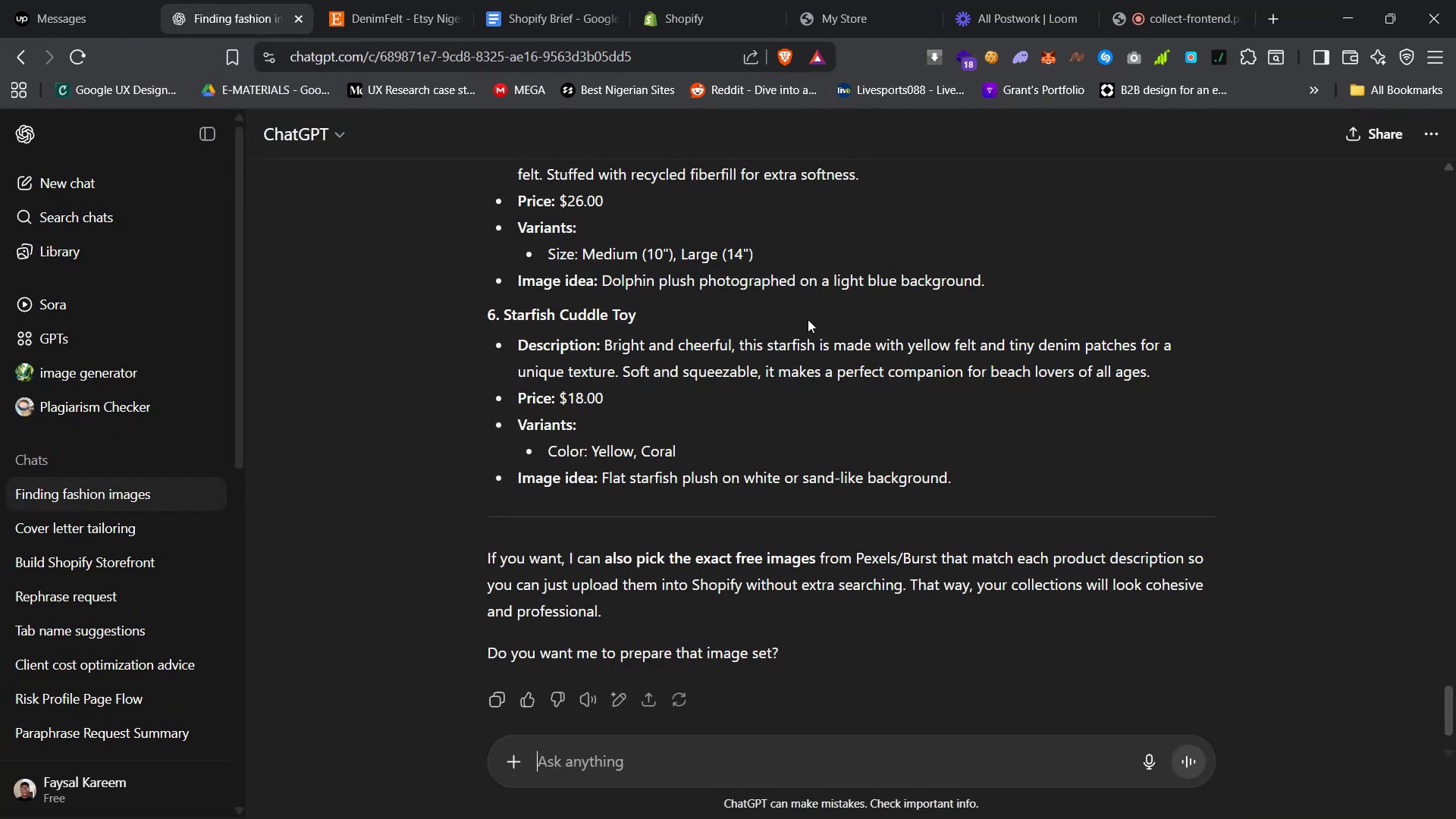 
wait(5.09)
 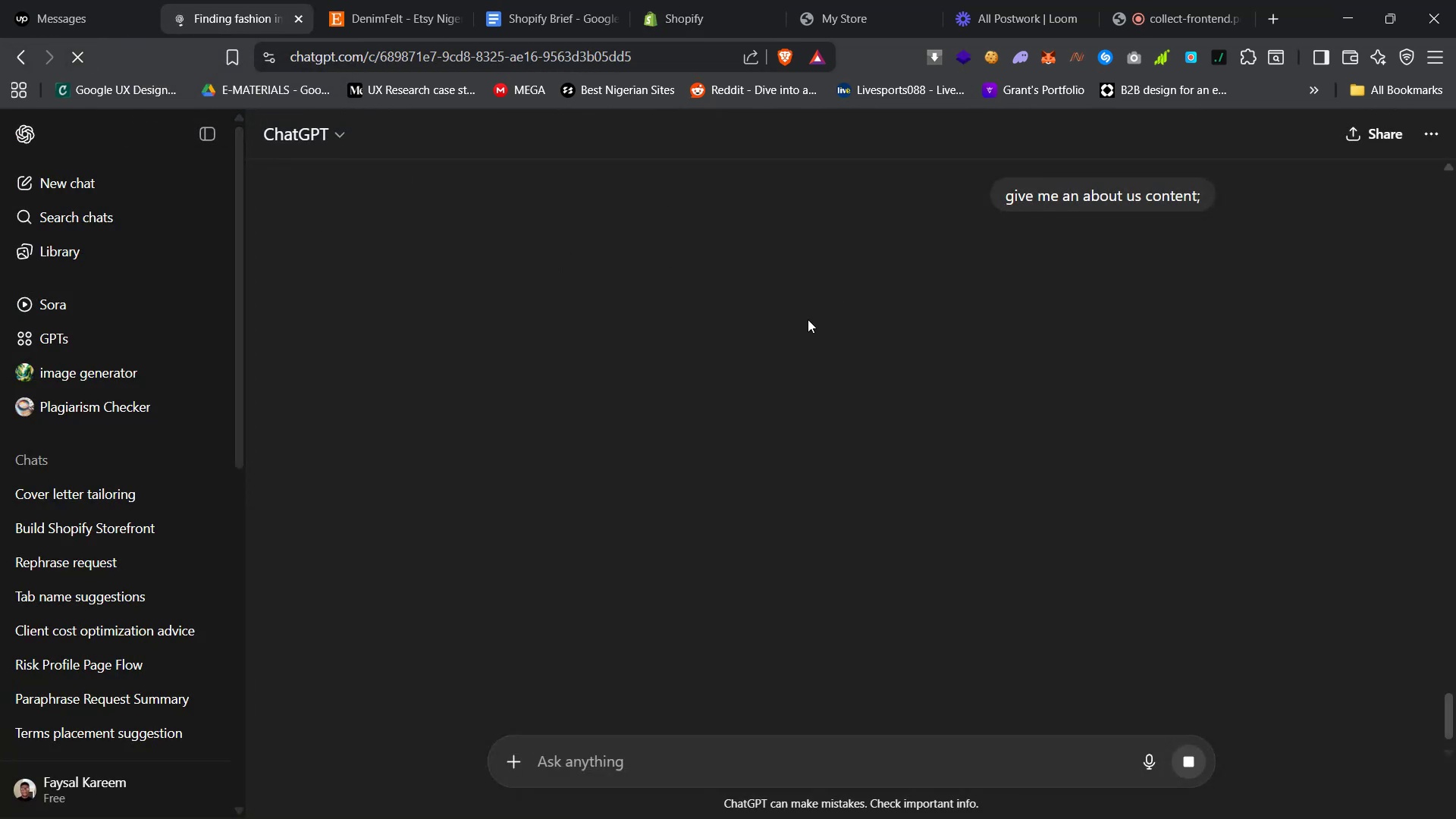 
left_click([604, 759])
 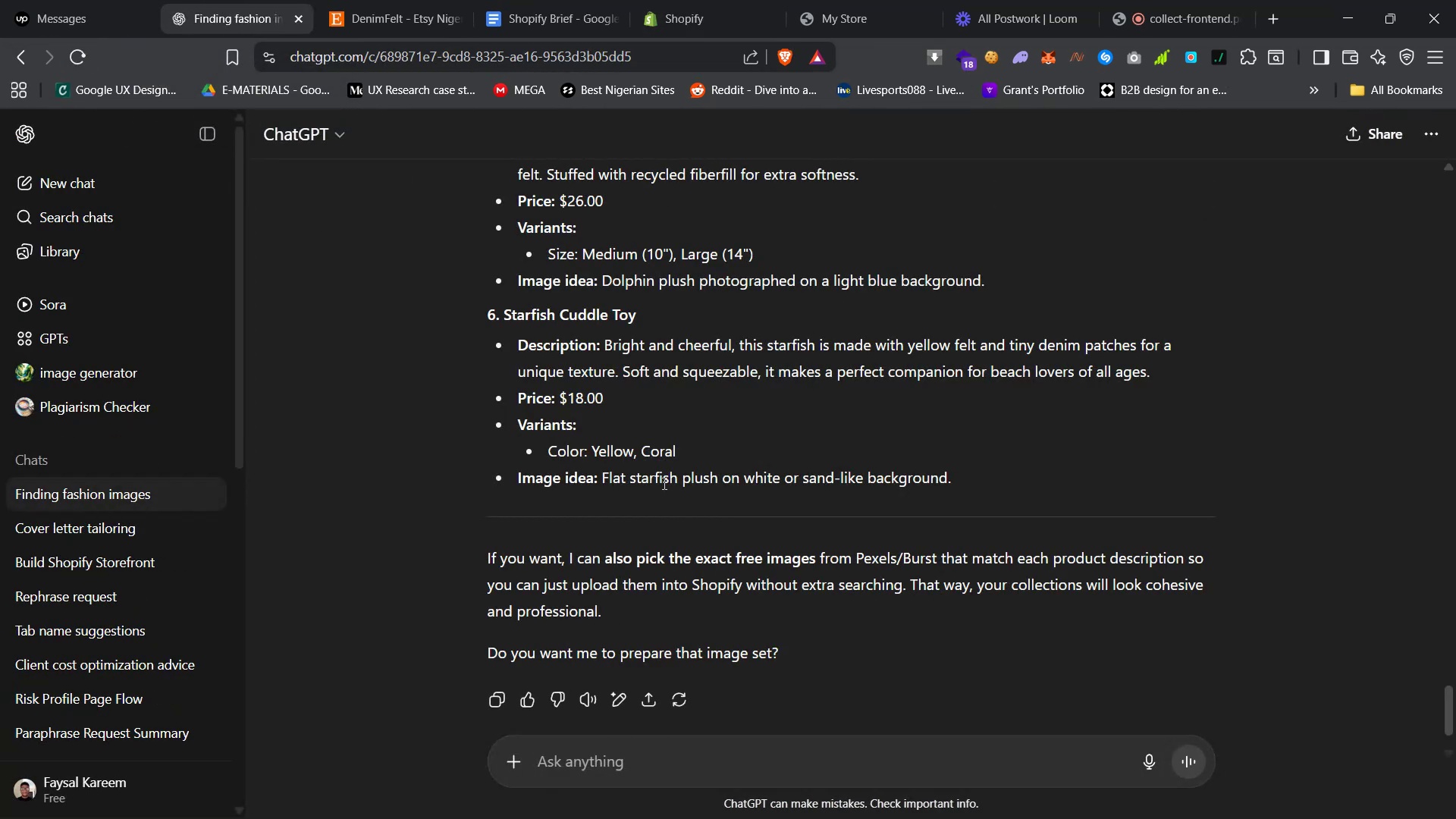 
scroll: coordinate [665, 486], scroll_direction: down, amount: 26.0
 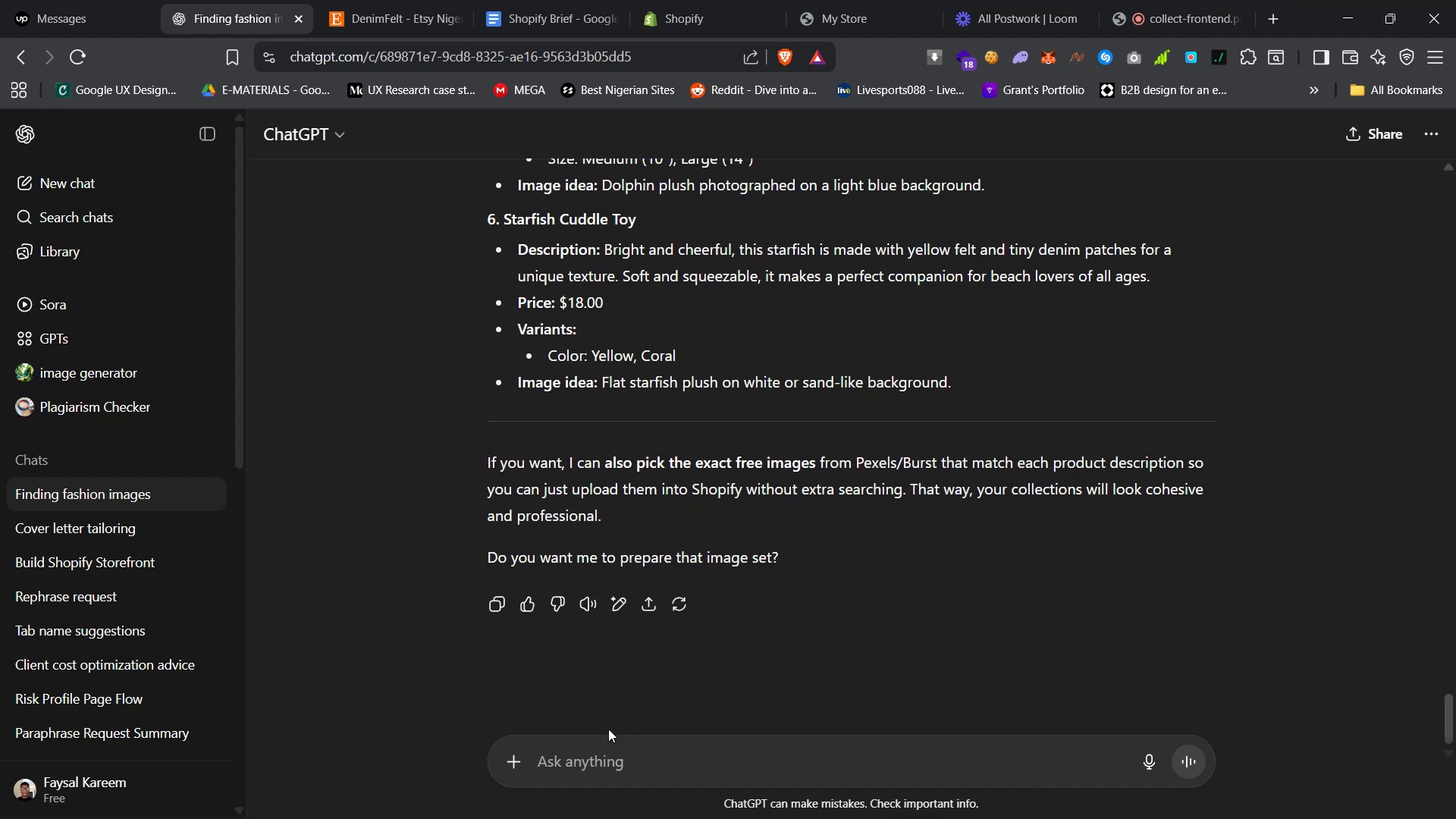 
type(give me an aout )
key(Backspace)
key(Backspace)
key(Backspace)
key(Backspace)
type(bout us content)
 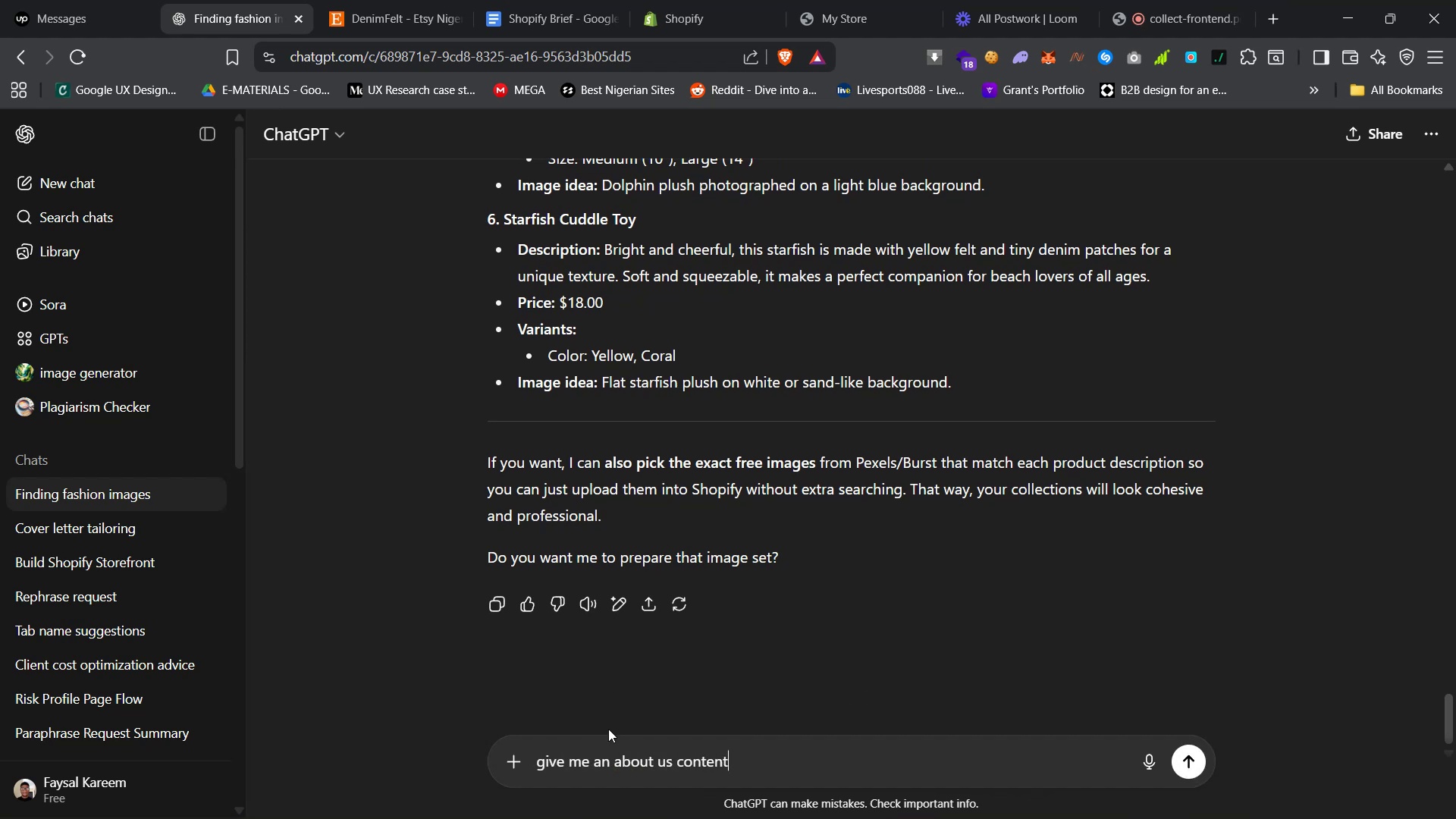 
key(Enter)
 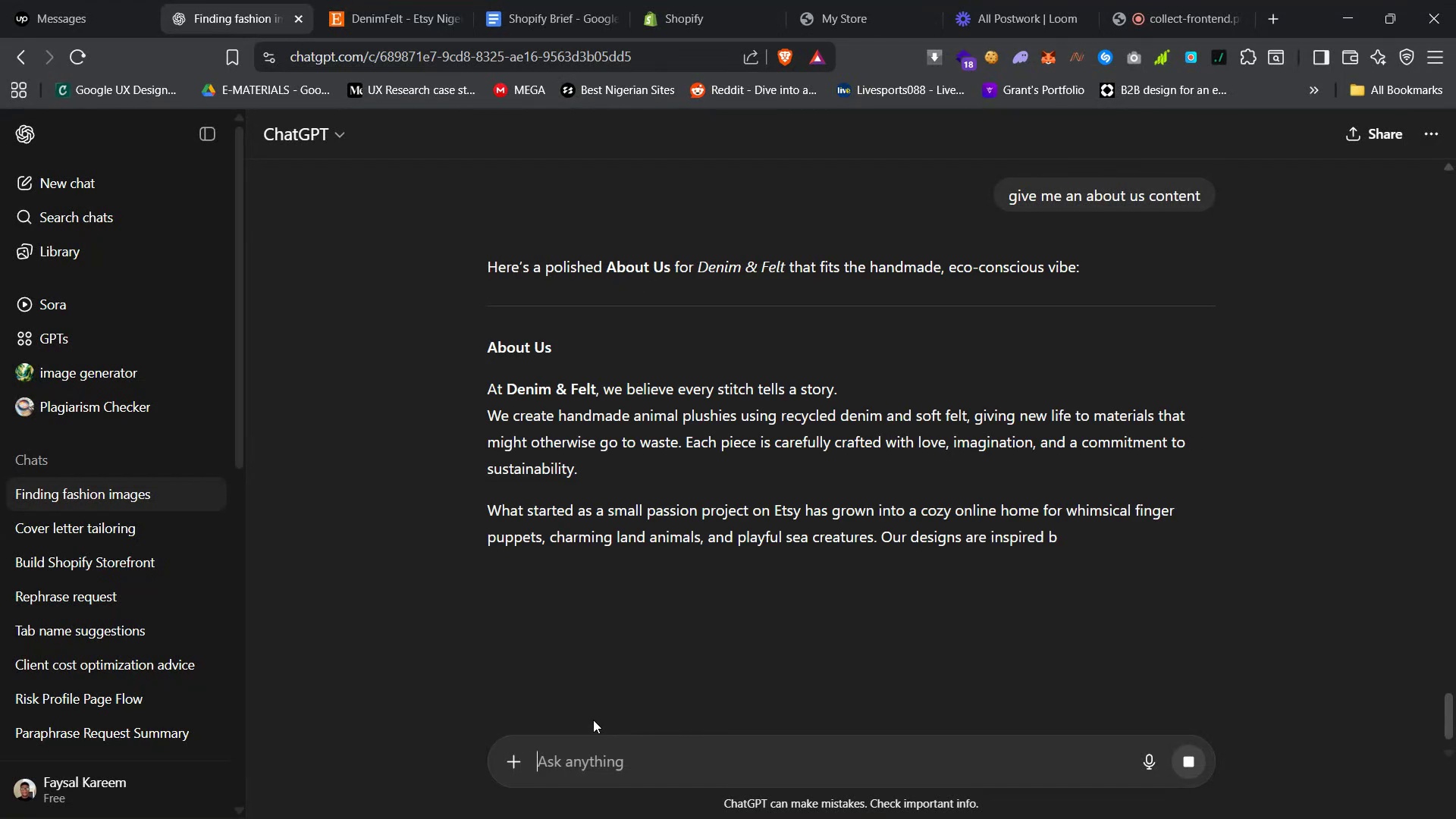 
wait(7.35)
 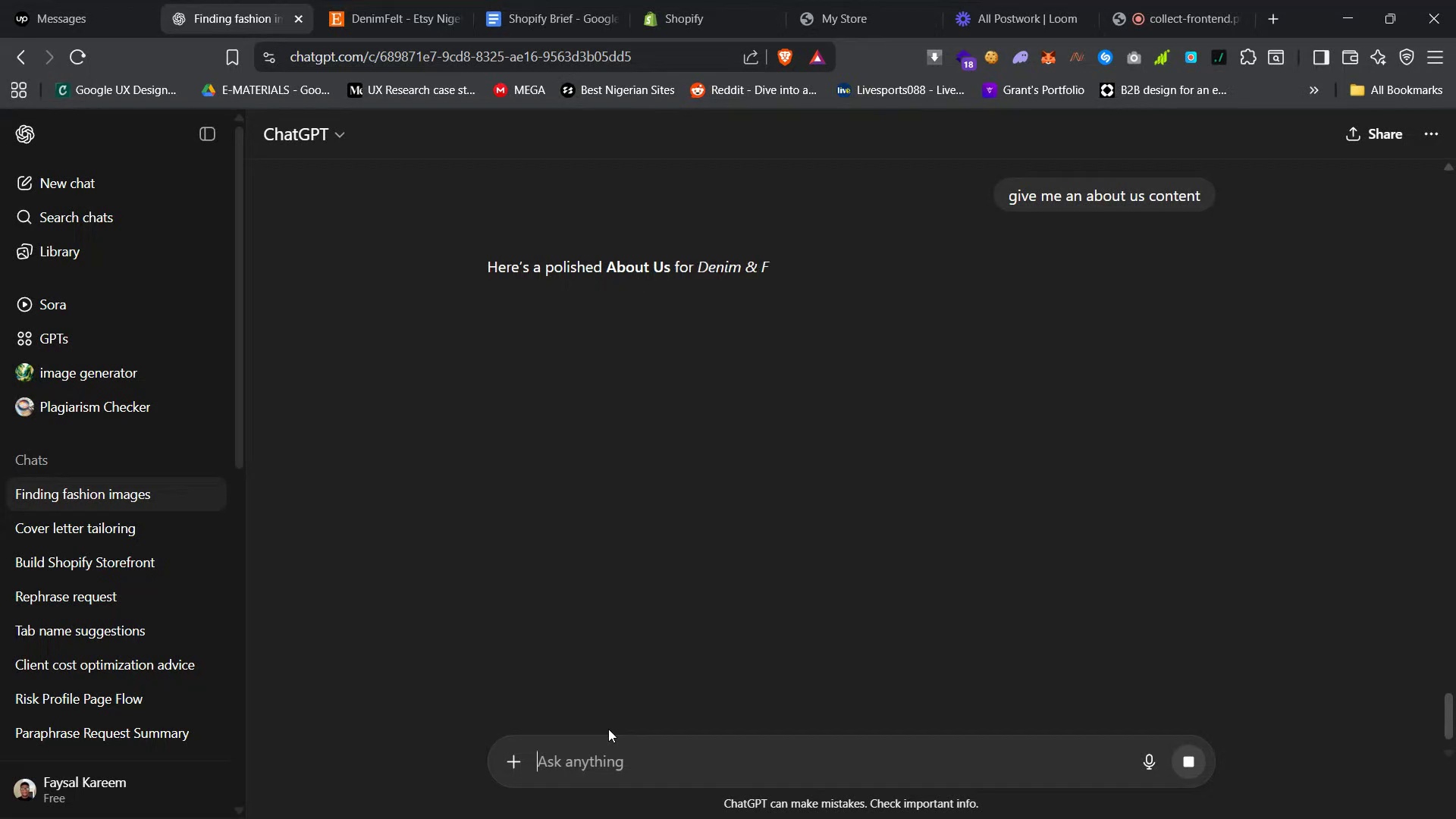 
scroll: coordinate [670, 528], scroll_direction: down, amount: 9.0
 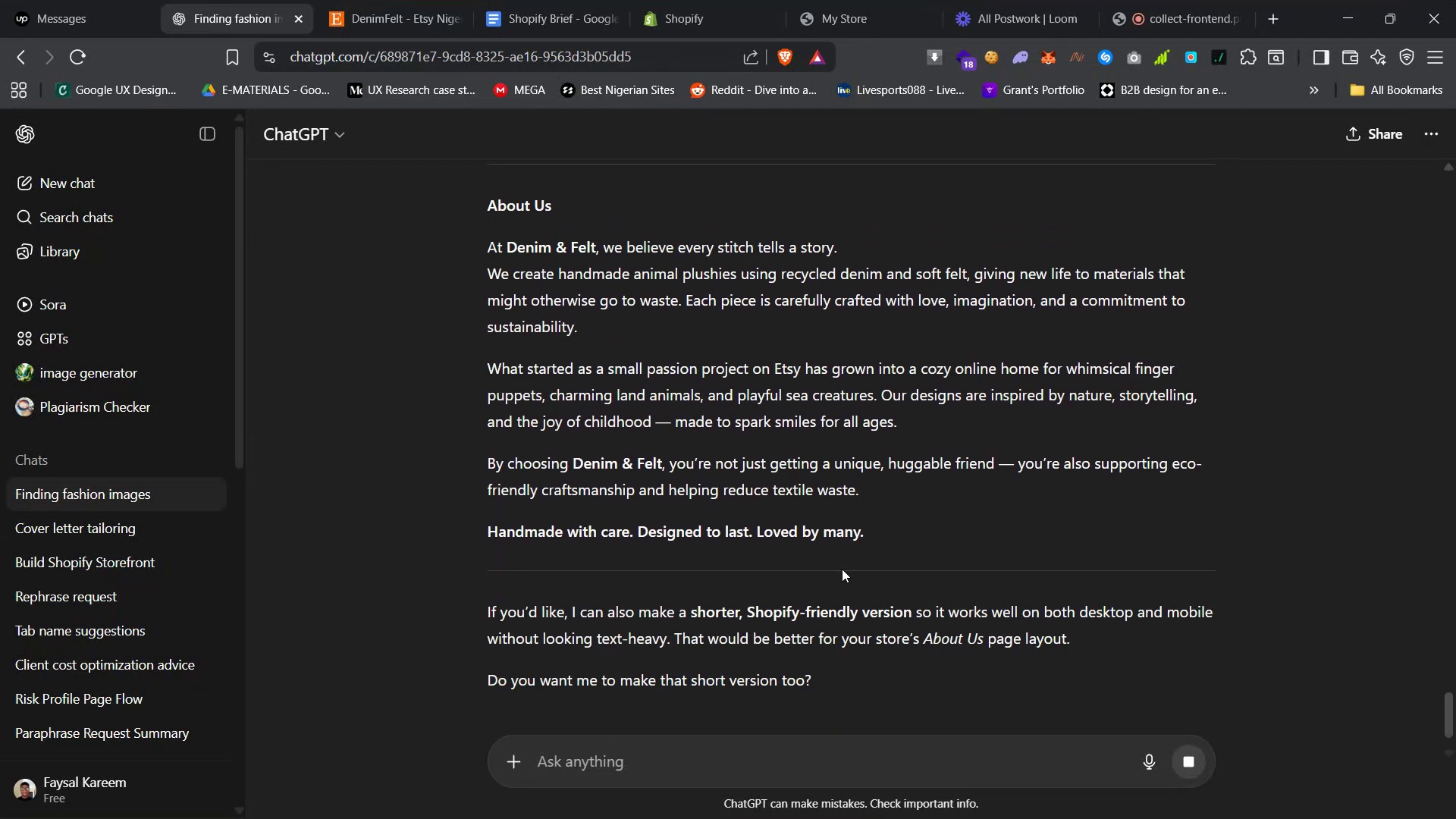 
left_click_drag(start_coordinate=[883, 542], to_coordinate=[480, 253])
 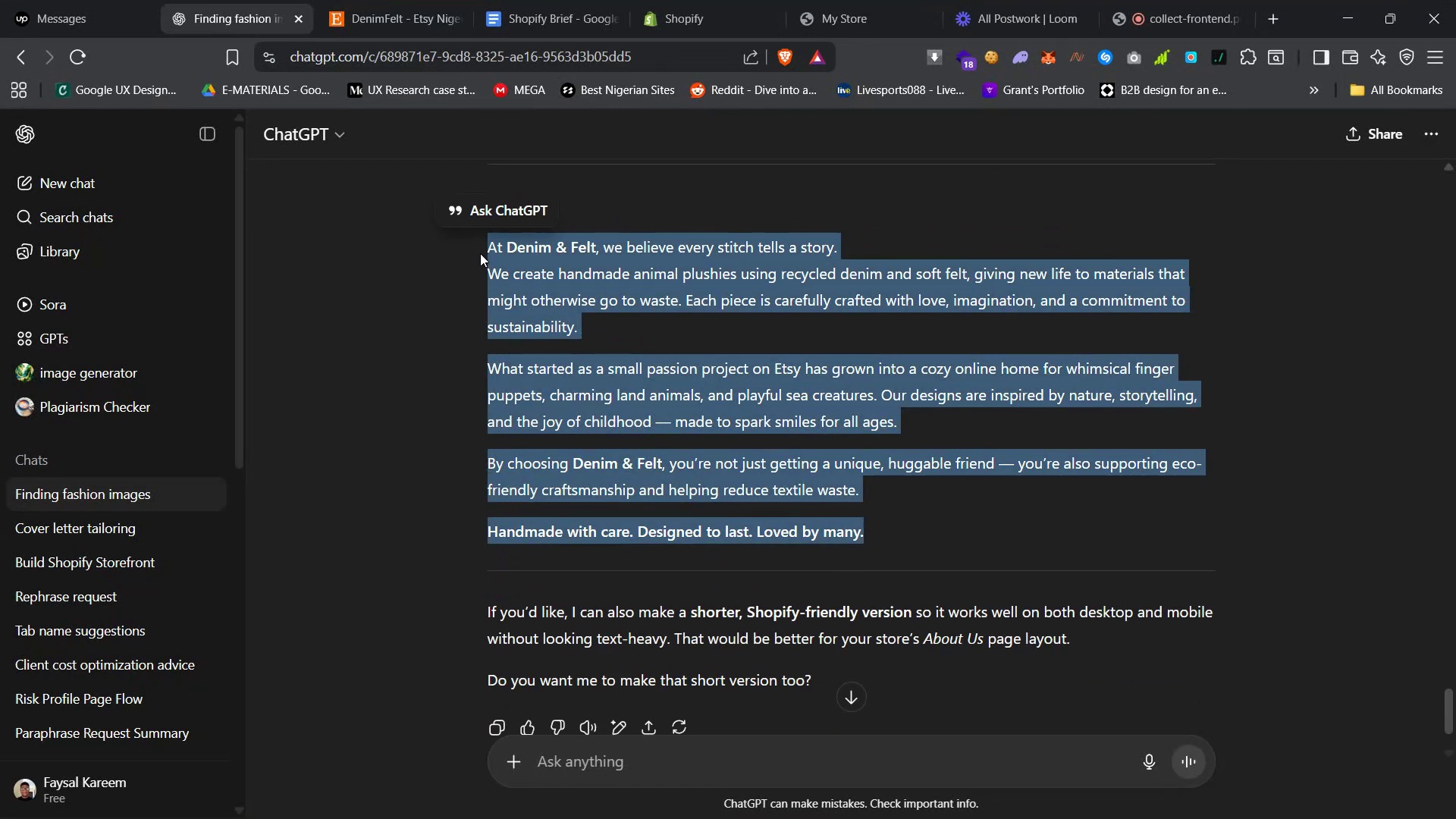 
key(Control+C)
 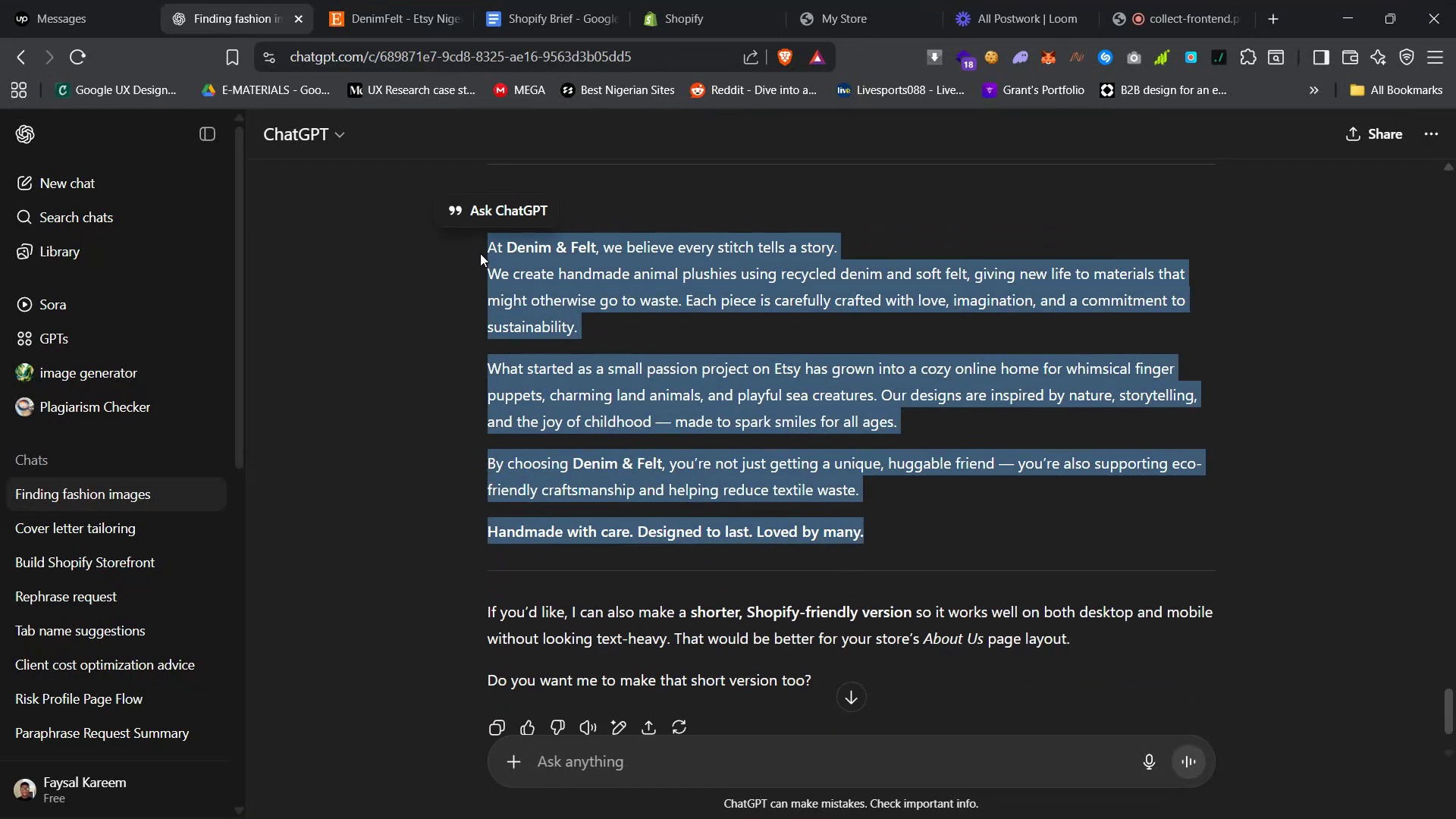 
key(Control+C)
 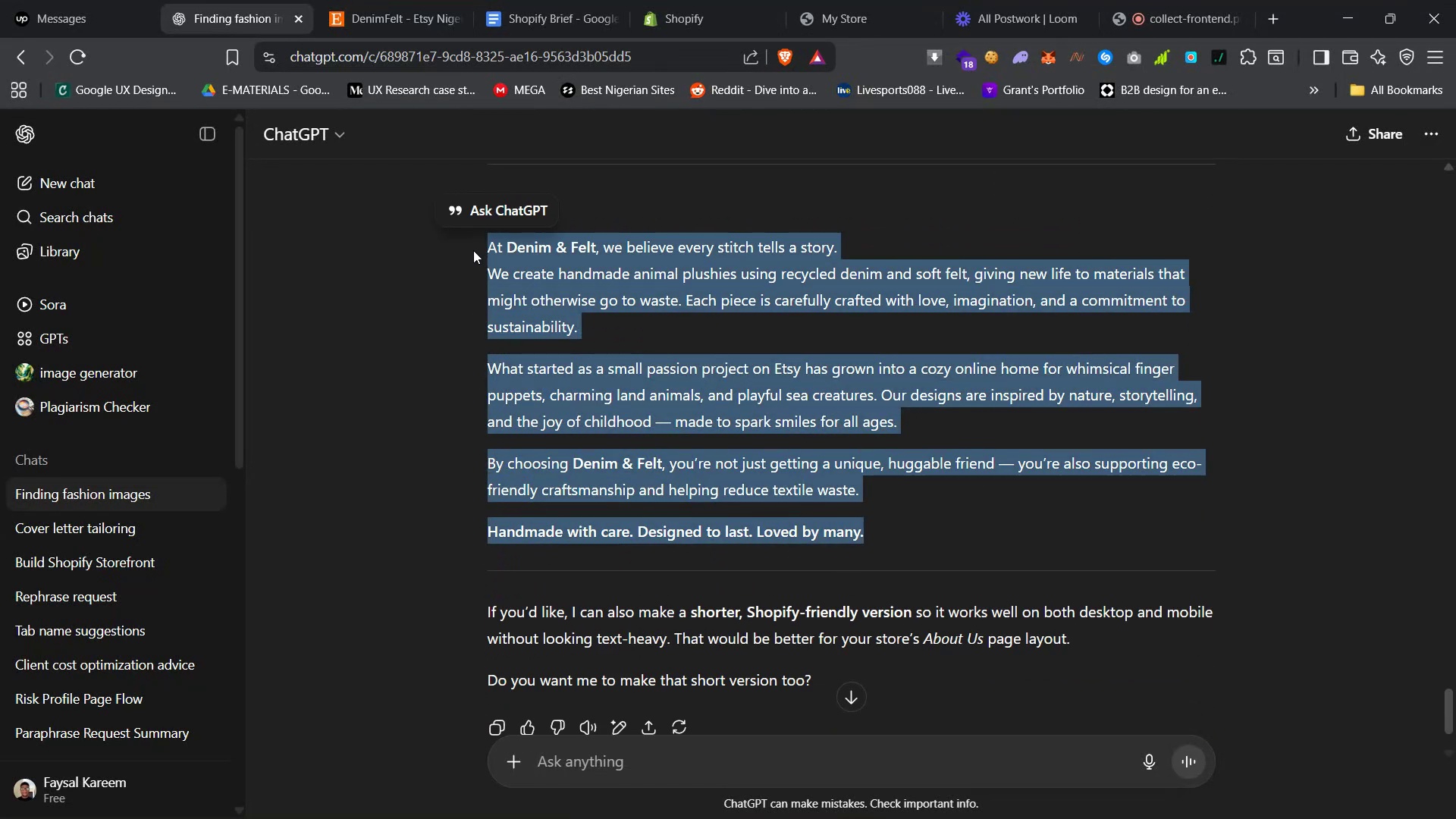 
key(Control+C)
 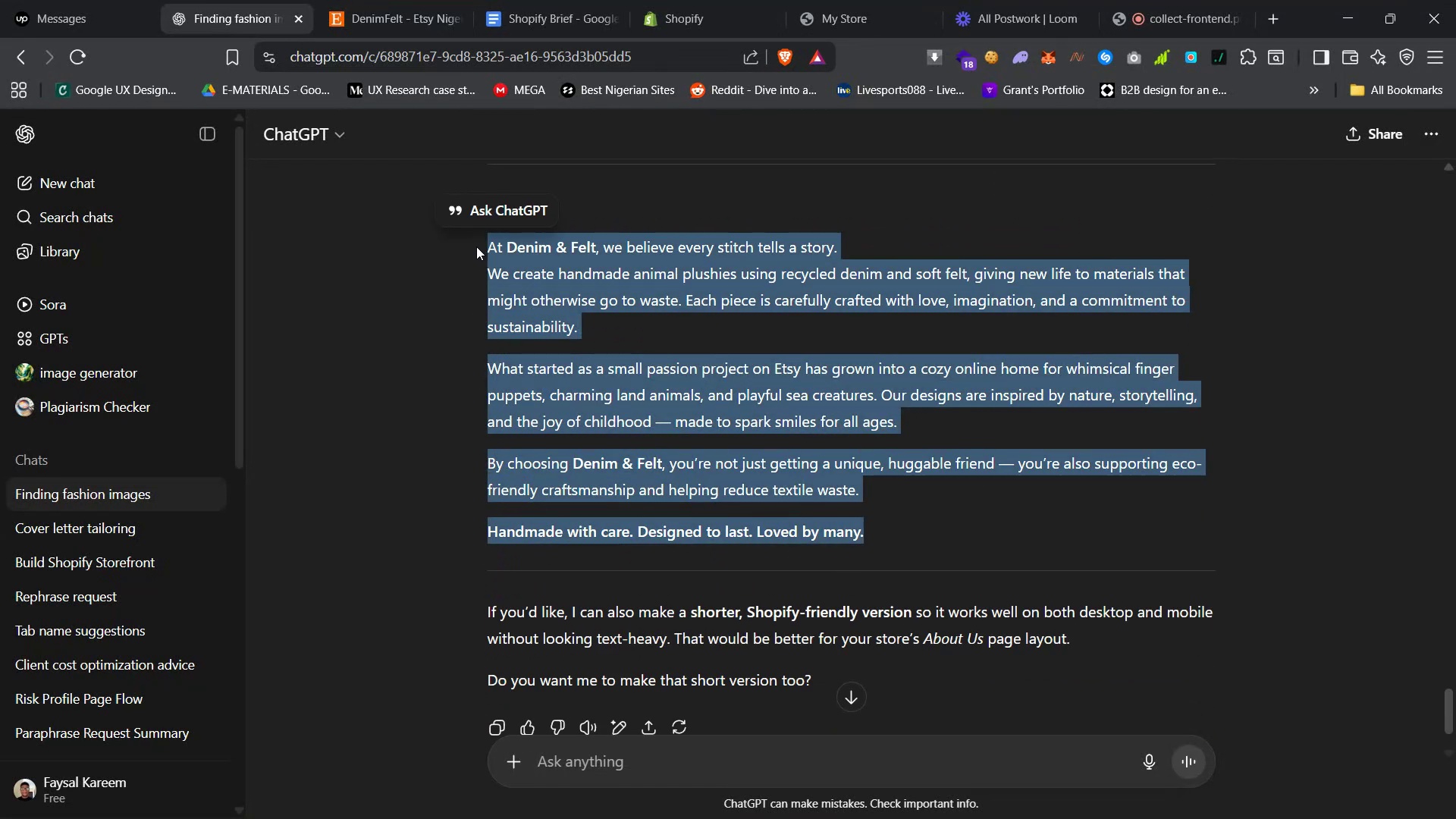 
key(Control+C)
 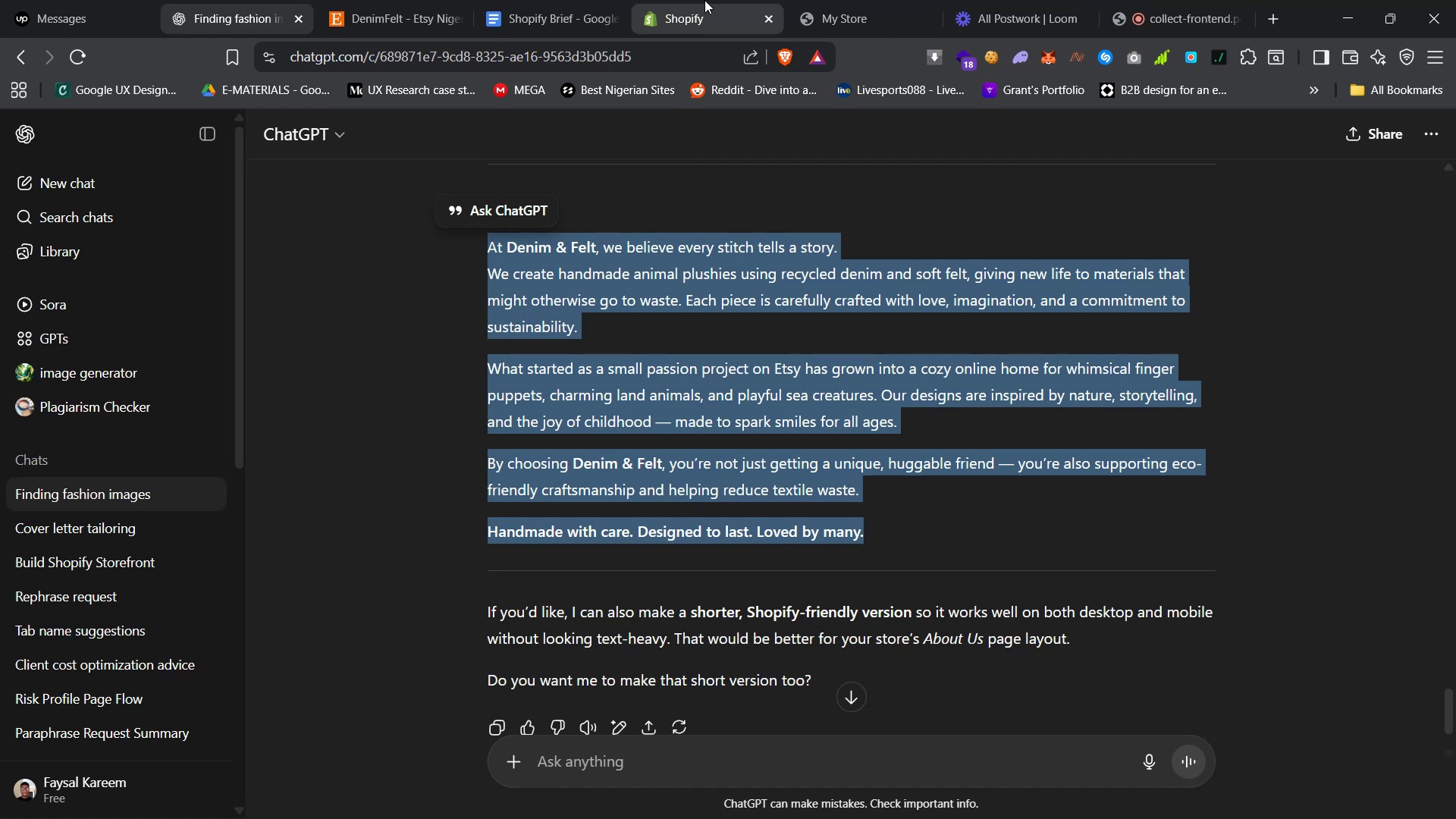 
left_click([701, 0])
 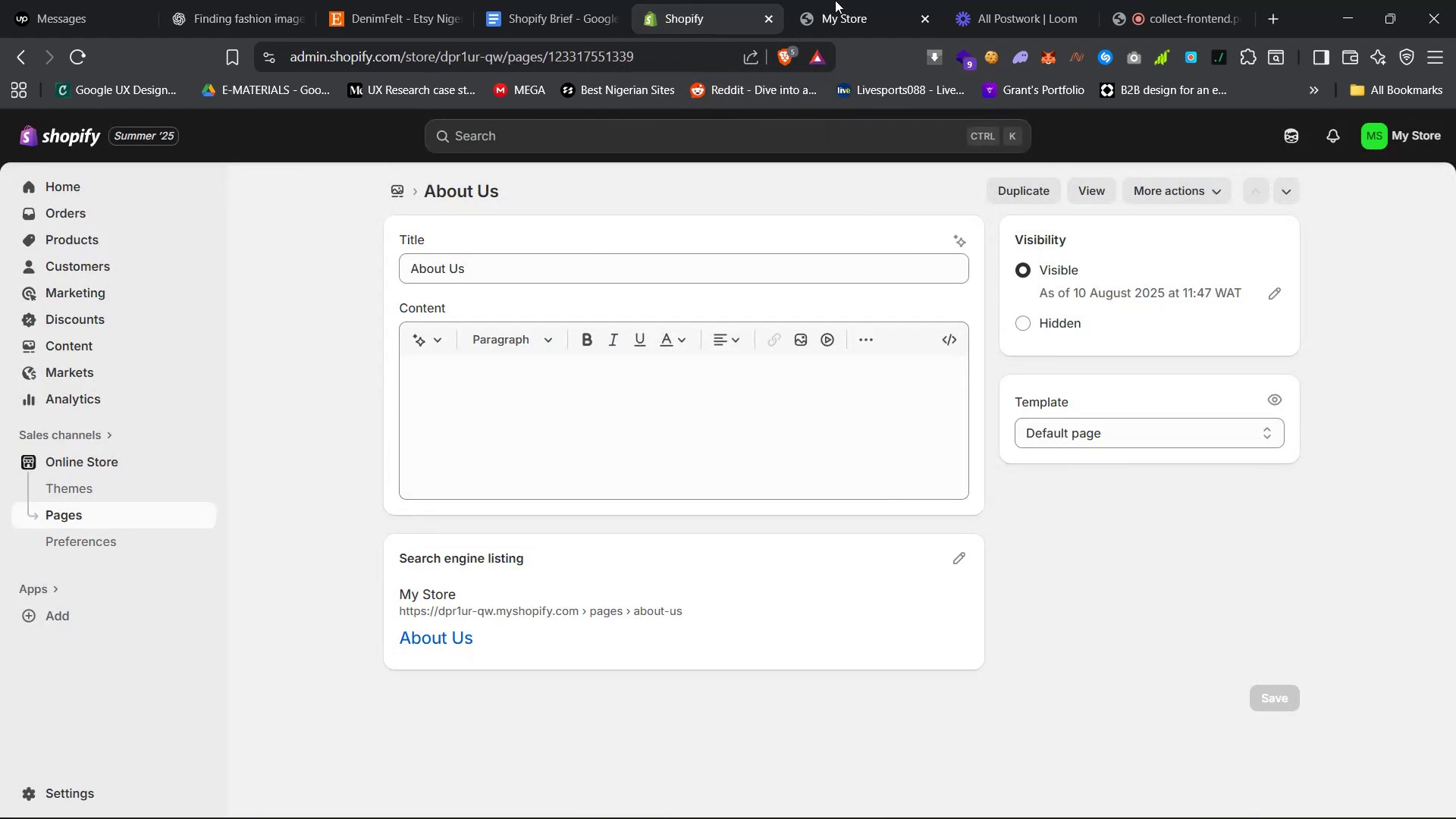 
left_click([855, 0])
 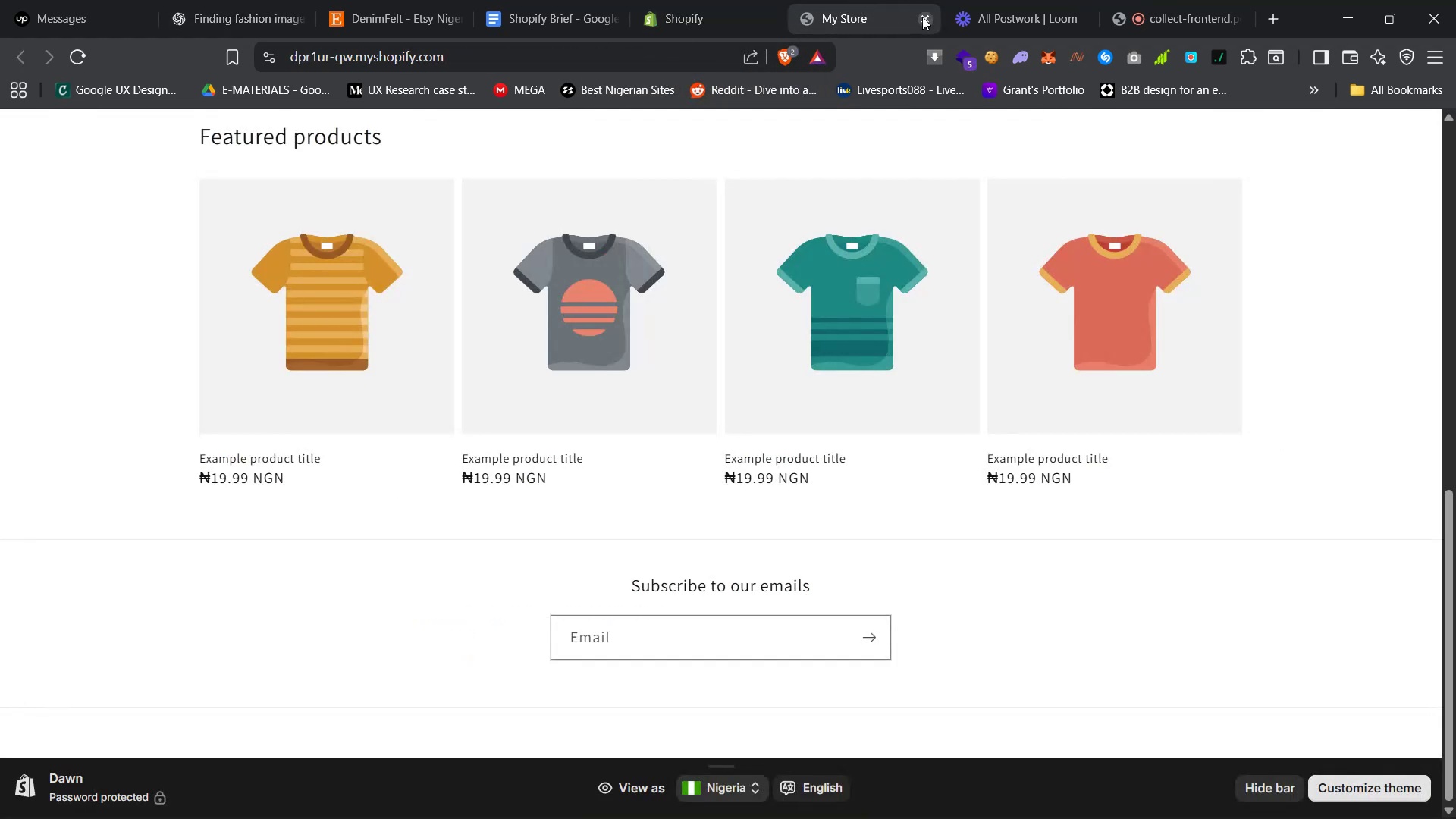 
double_click([924, 17])
 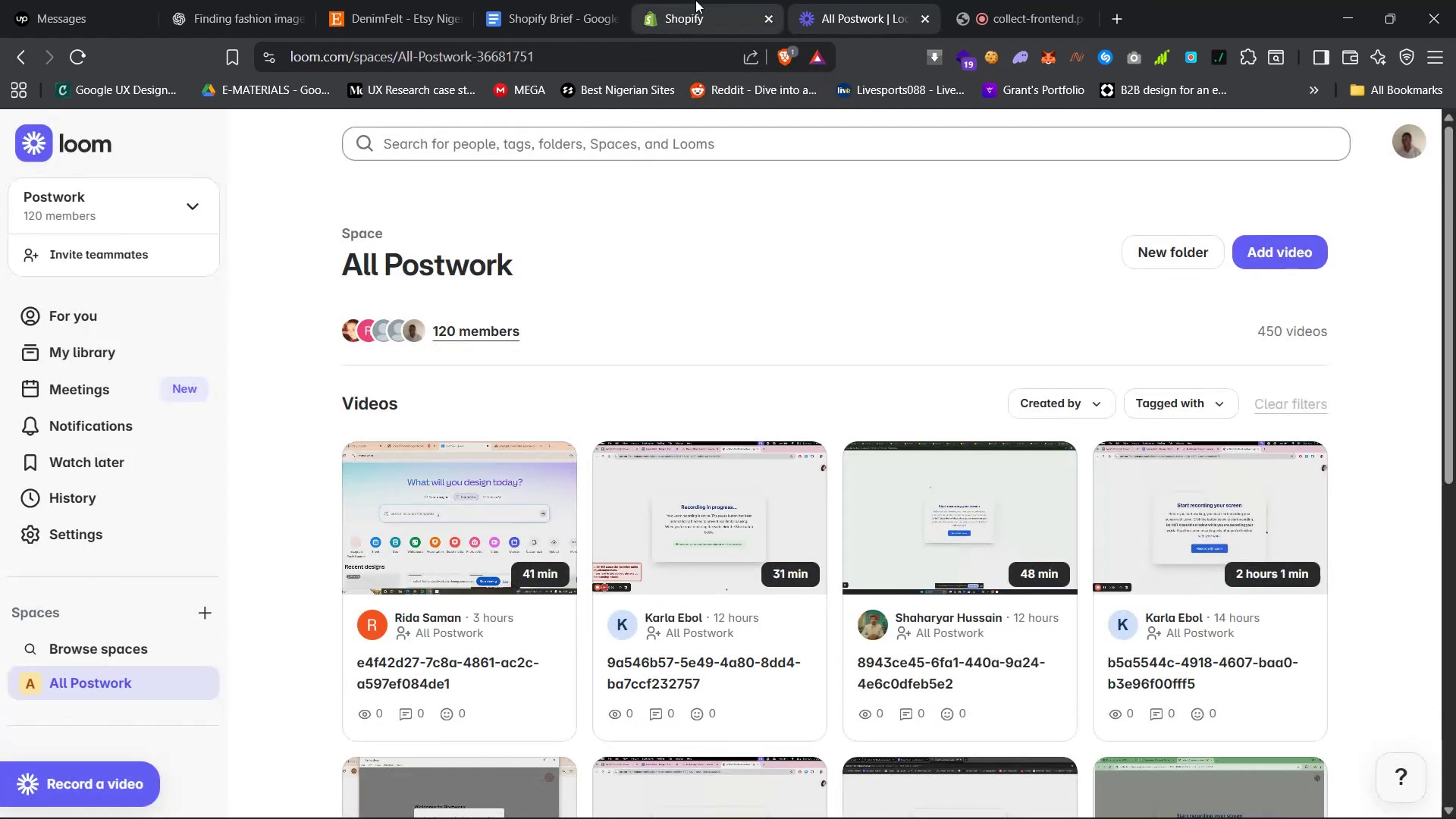 
triple_click([693, 0])
 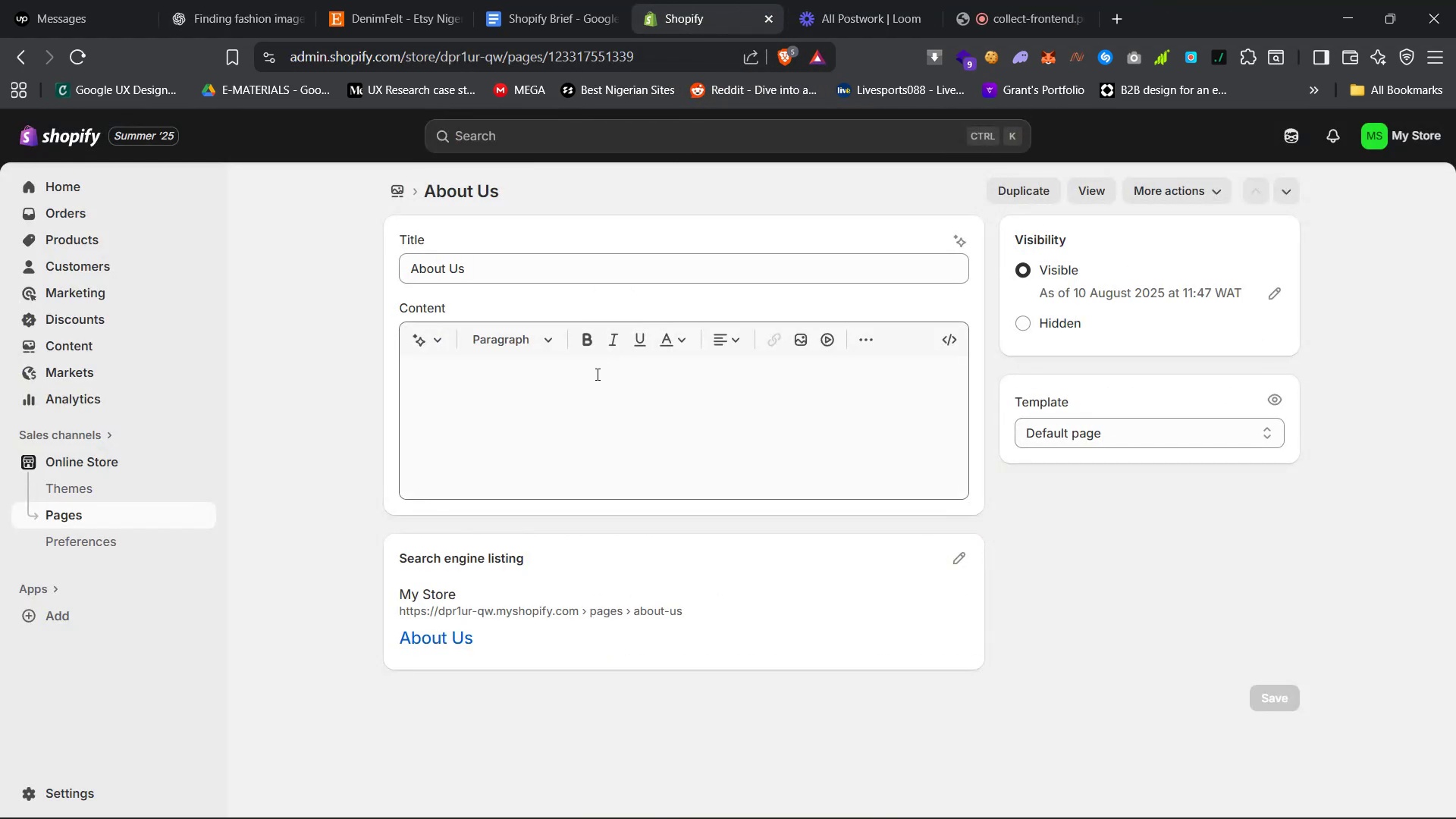 
left_click([596, 374])
 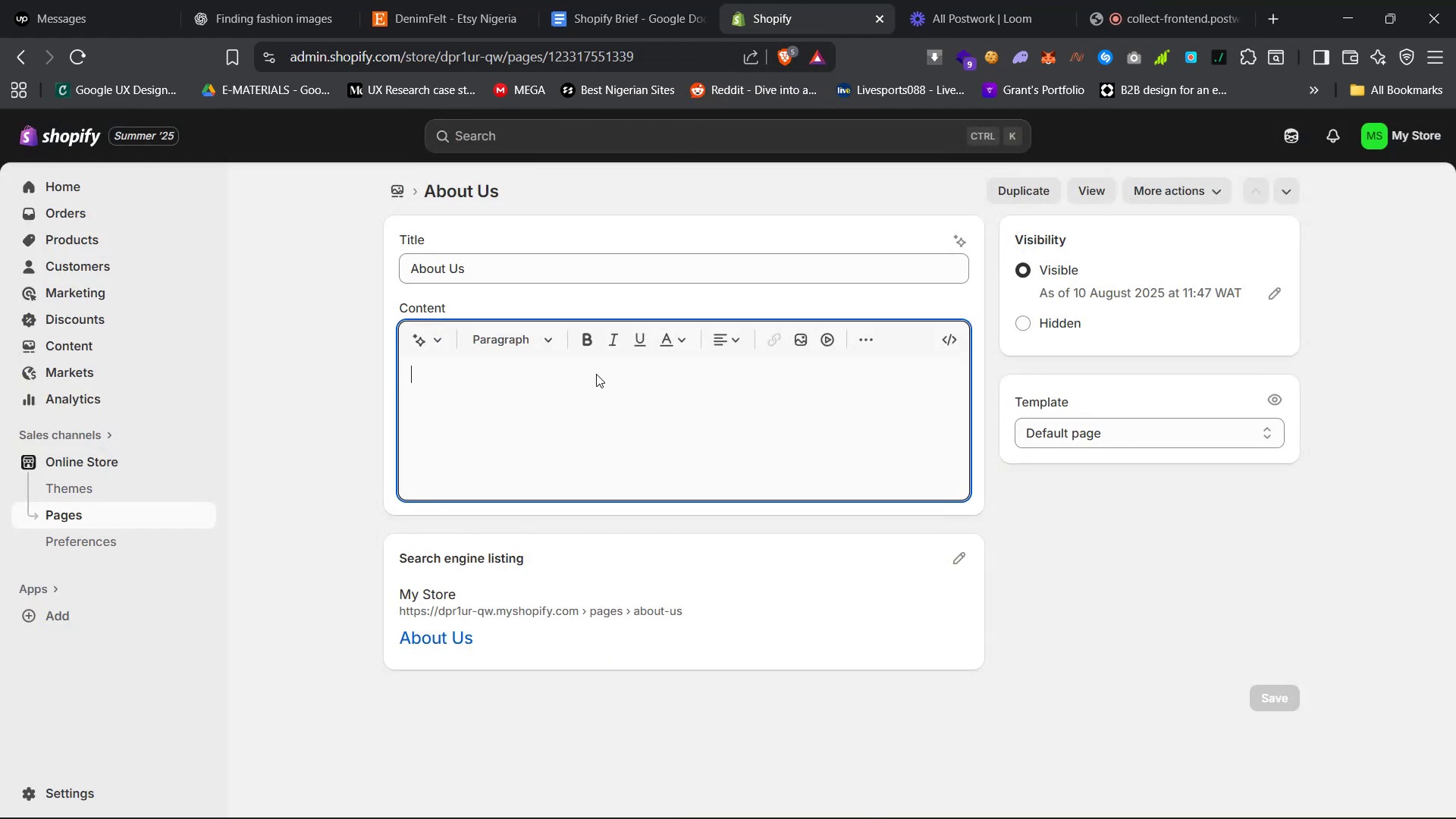 
key(Control+V)
 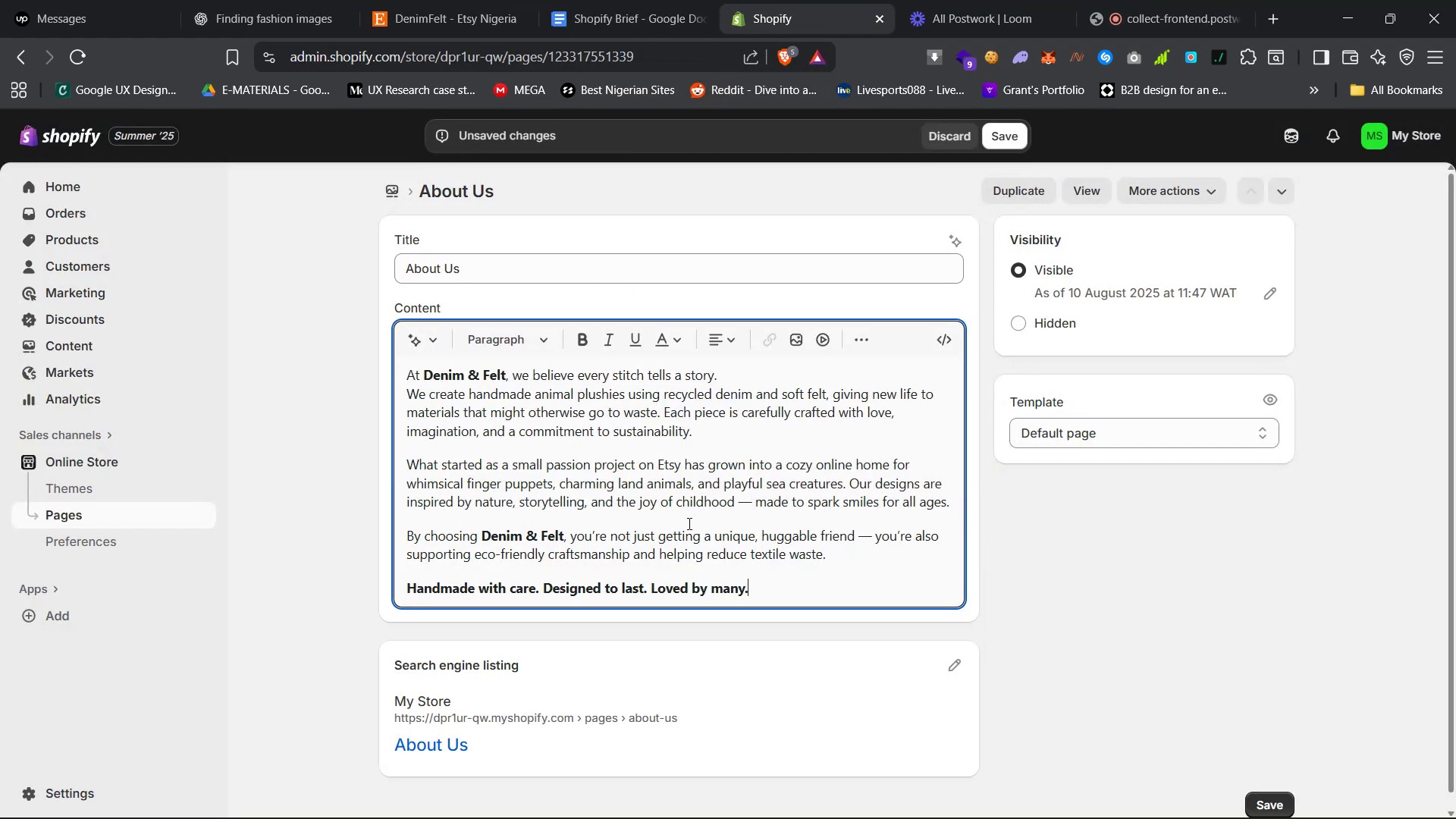 
scroll: coordinate [687, 525], scroll_direction: up, amount: 6.0
 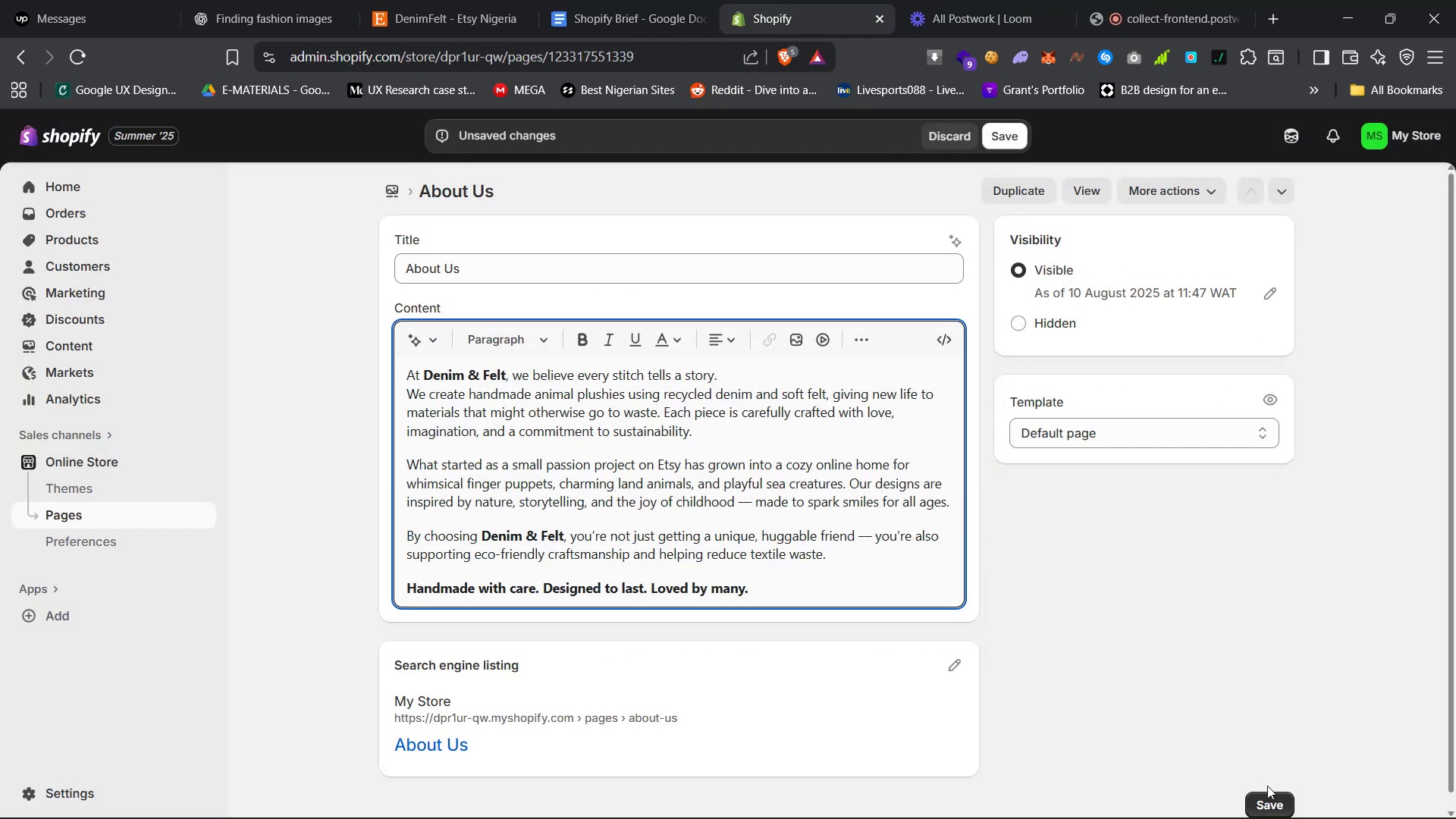 
left_click([1279, 802])
 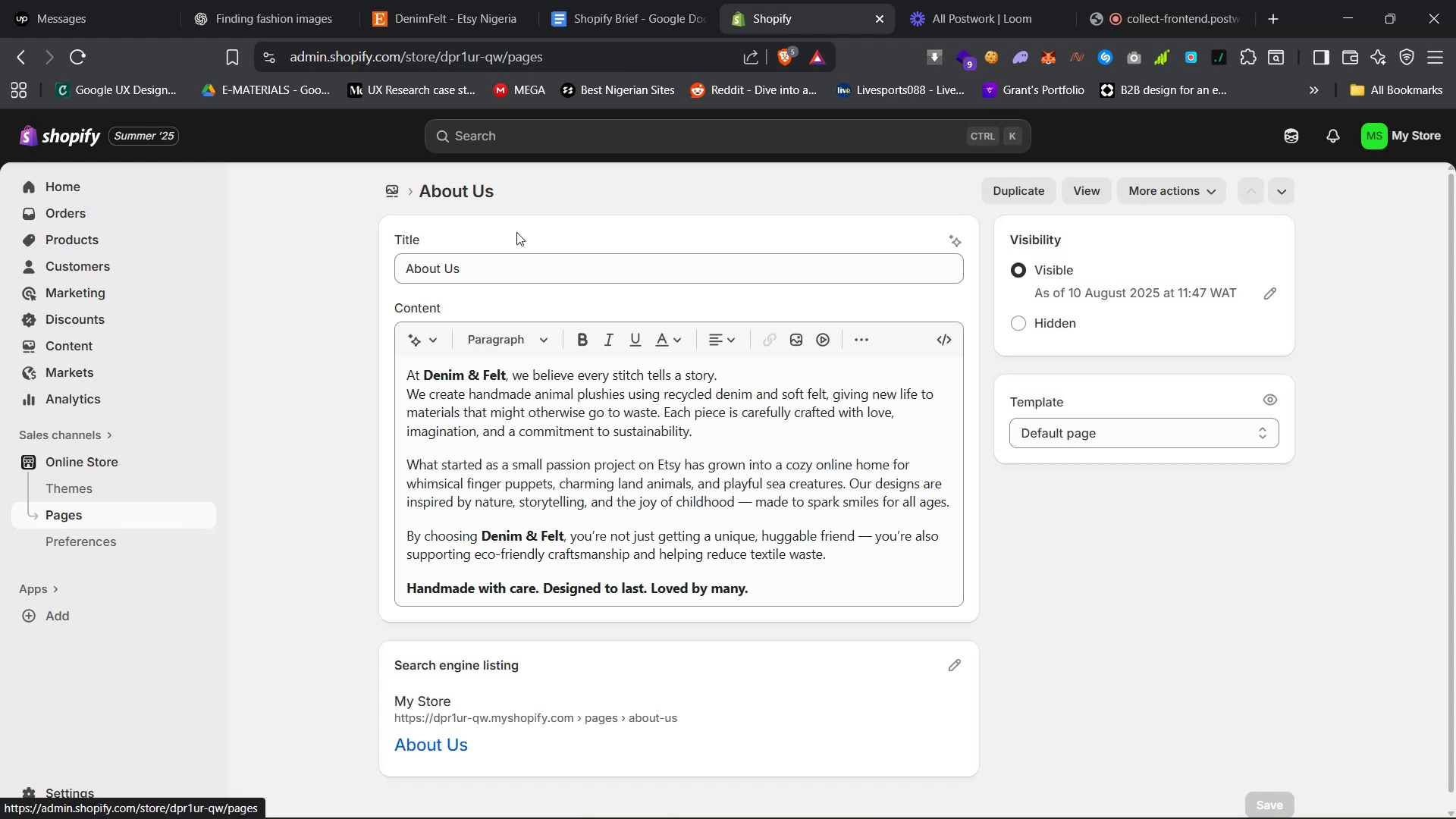 
left_click([573, 0])
 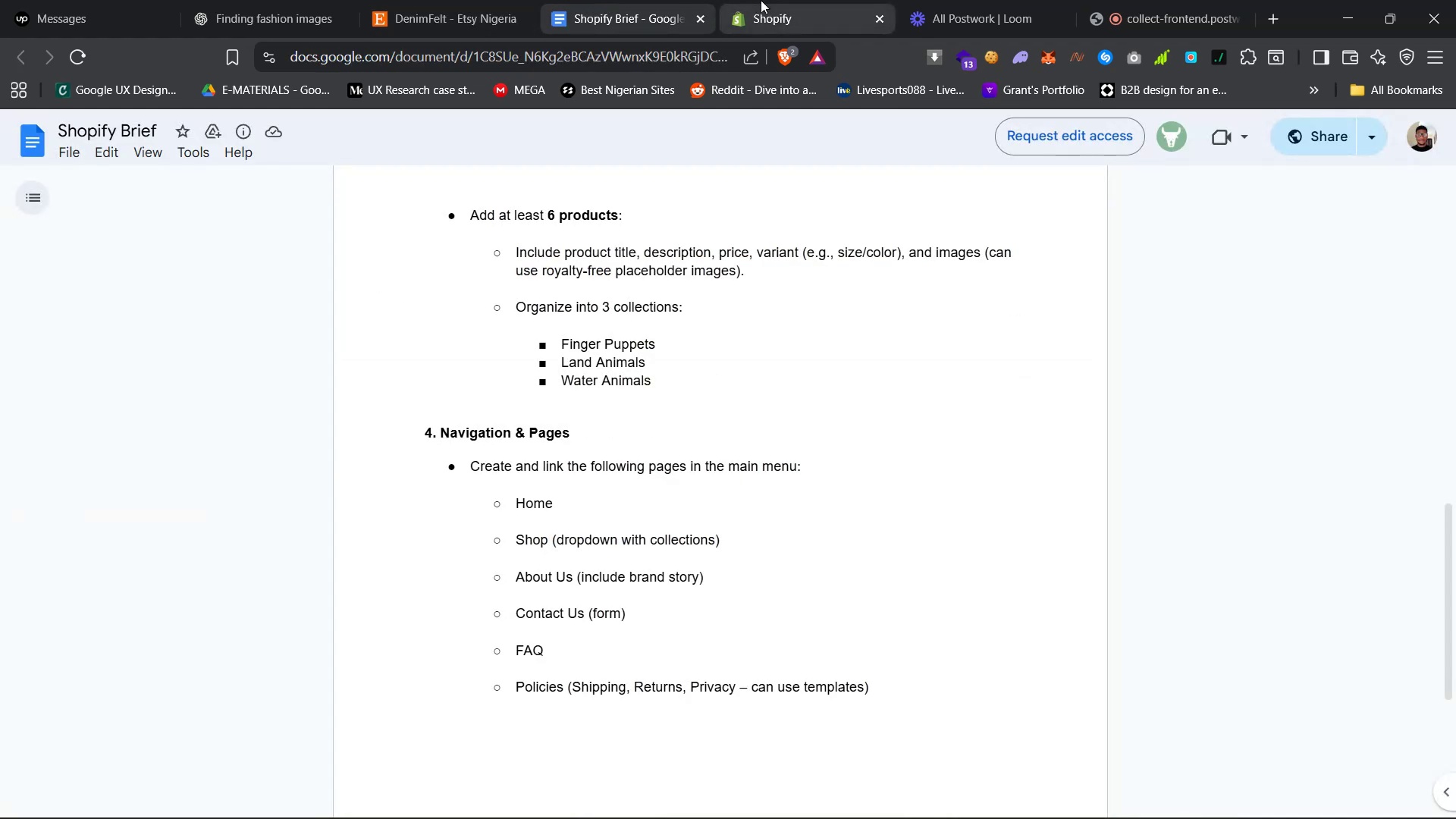 
left_click([772, 0])
 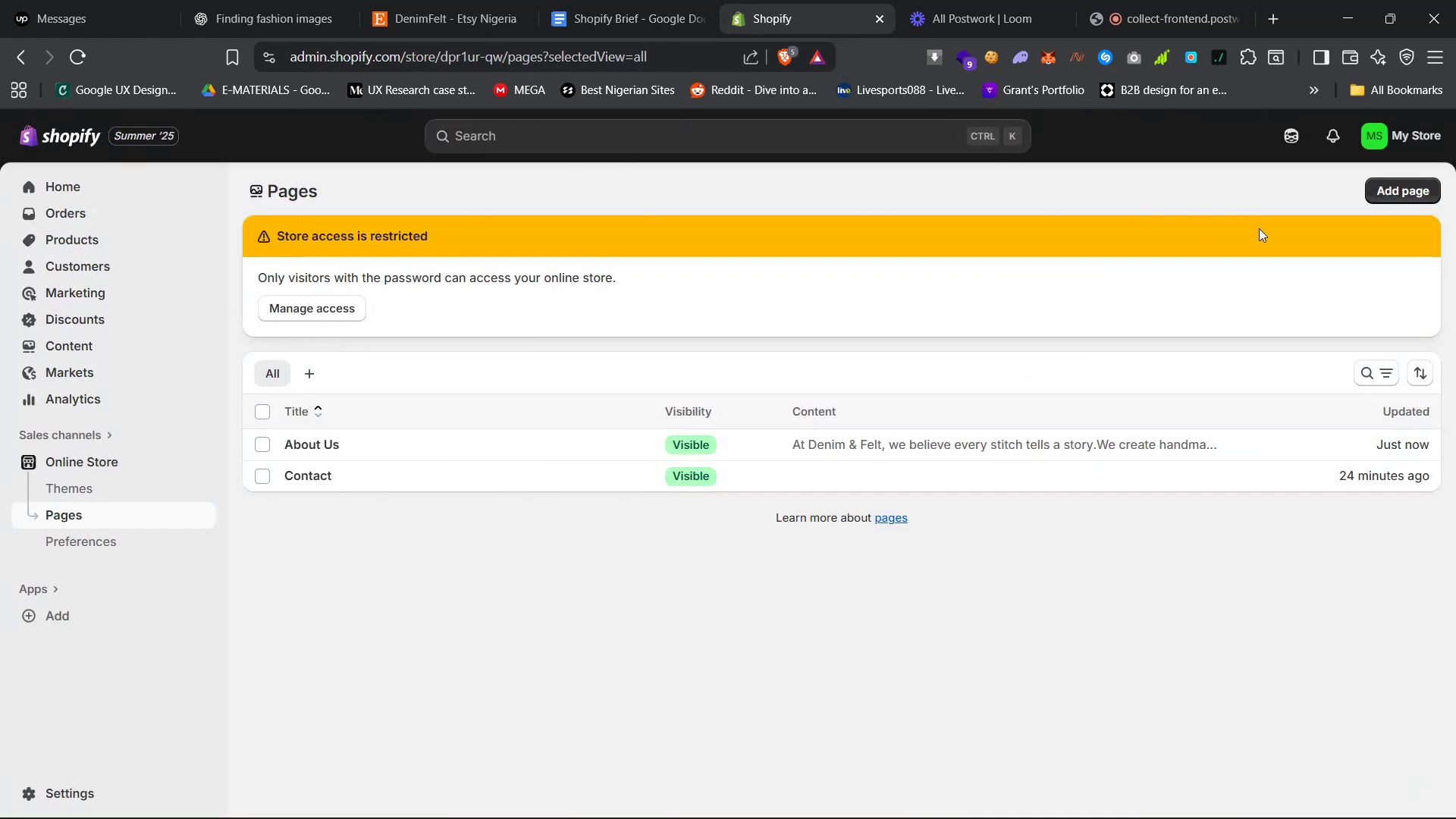 
left_click([1394, 196])
 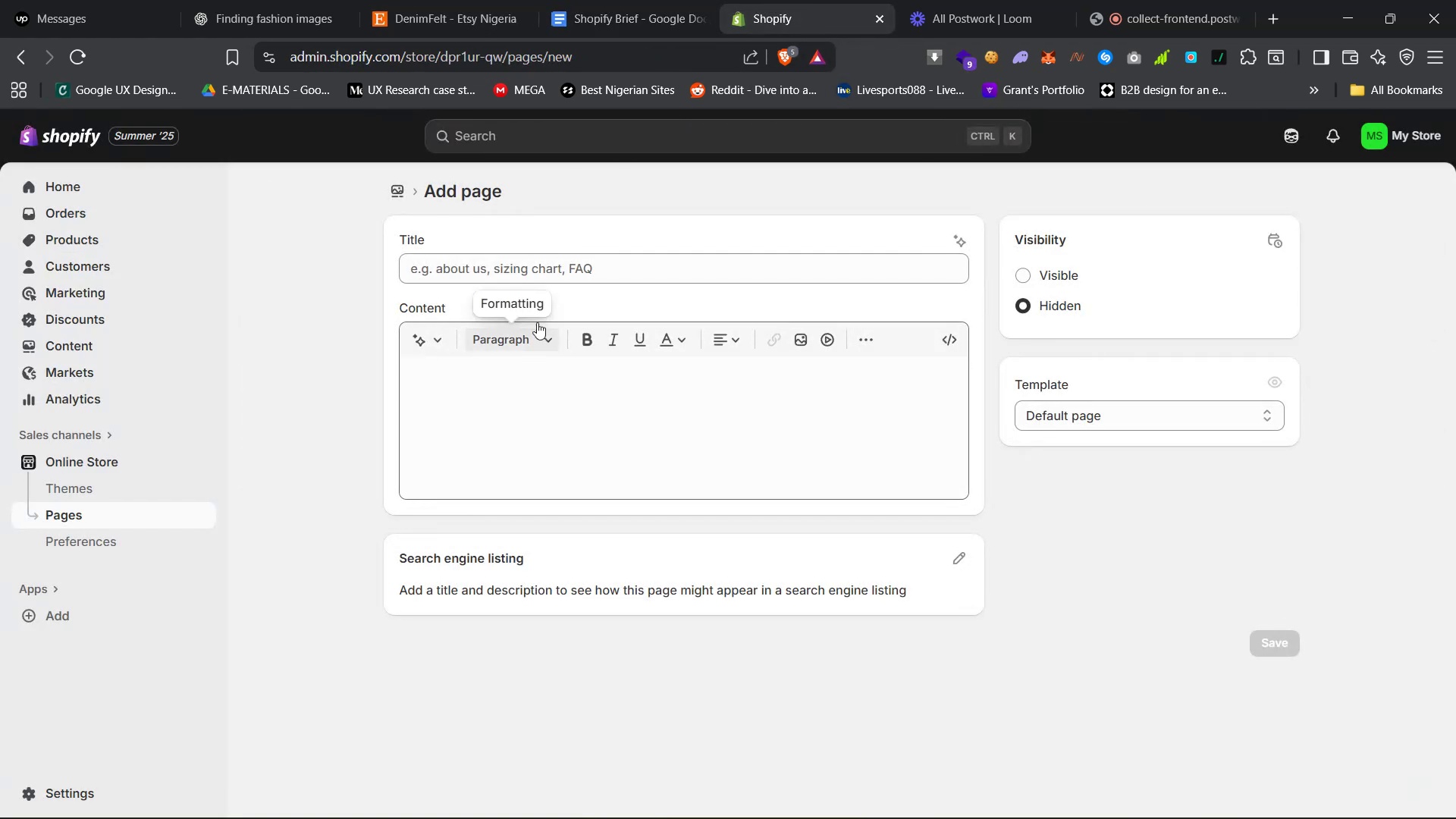 
left_click([551, 271])
 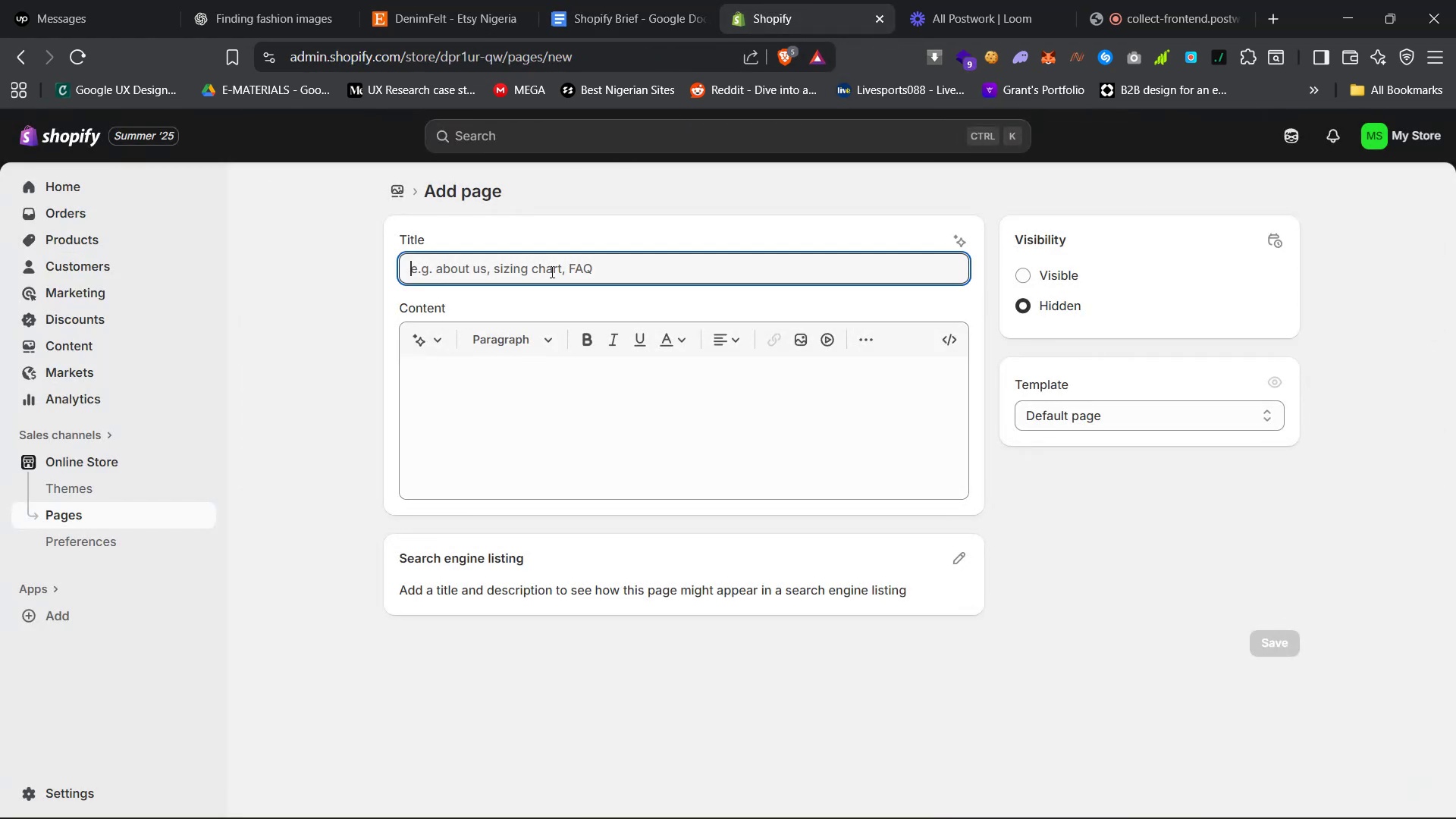 
key(Shift+S)
 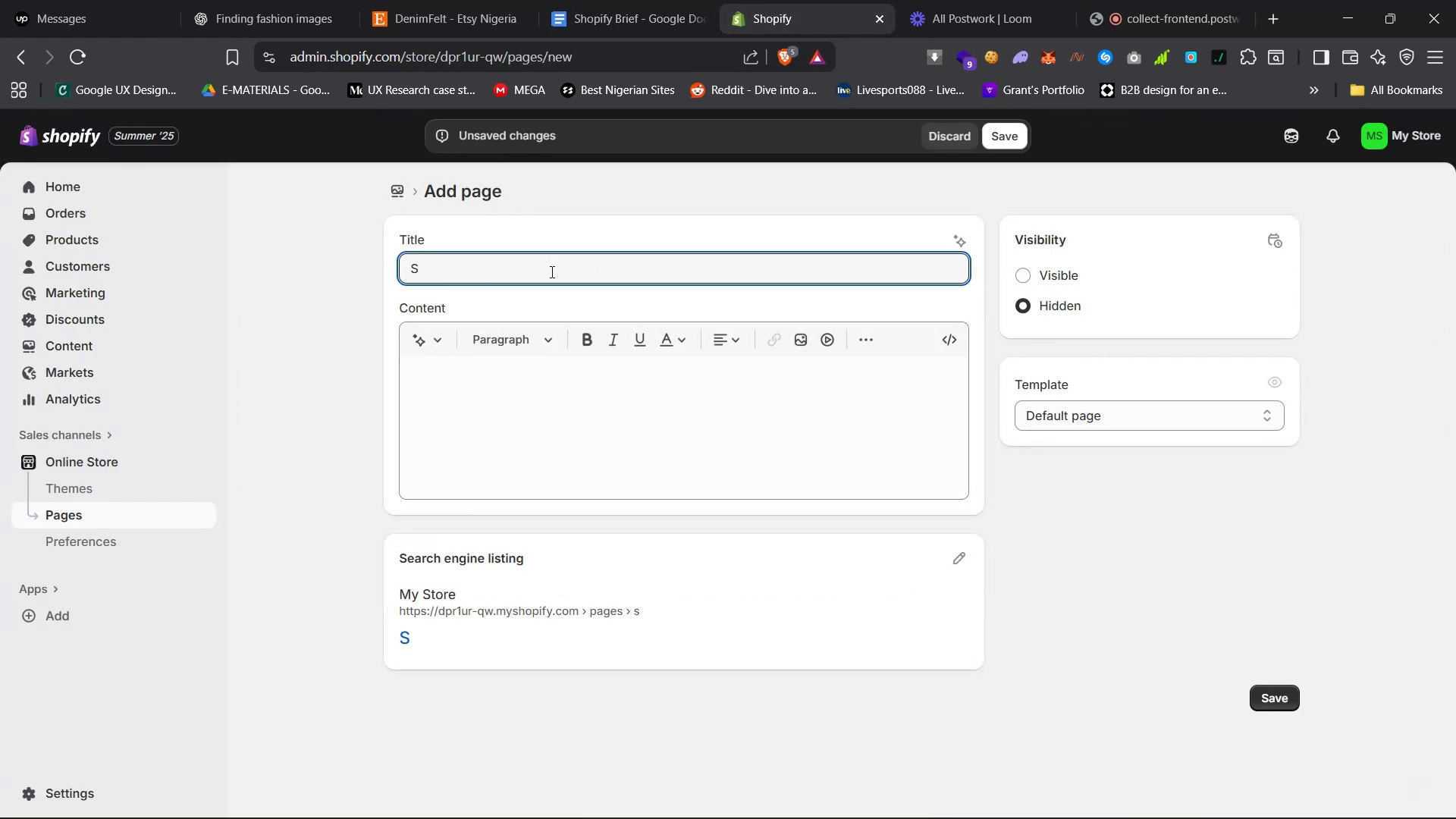 
key(Backspace)
 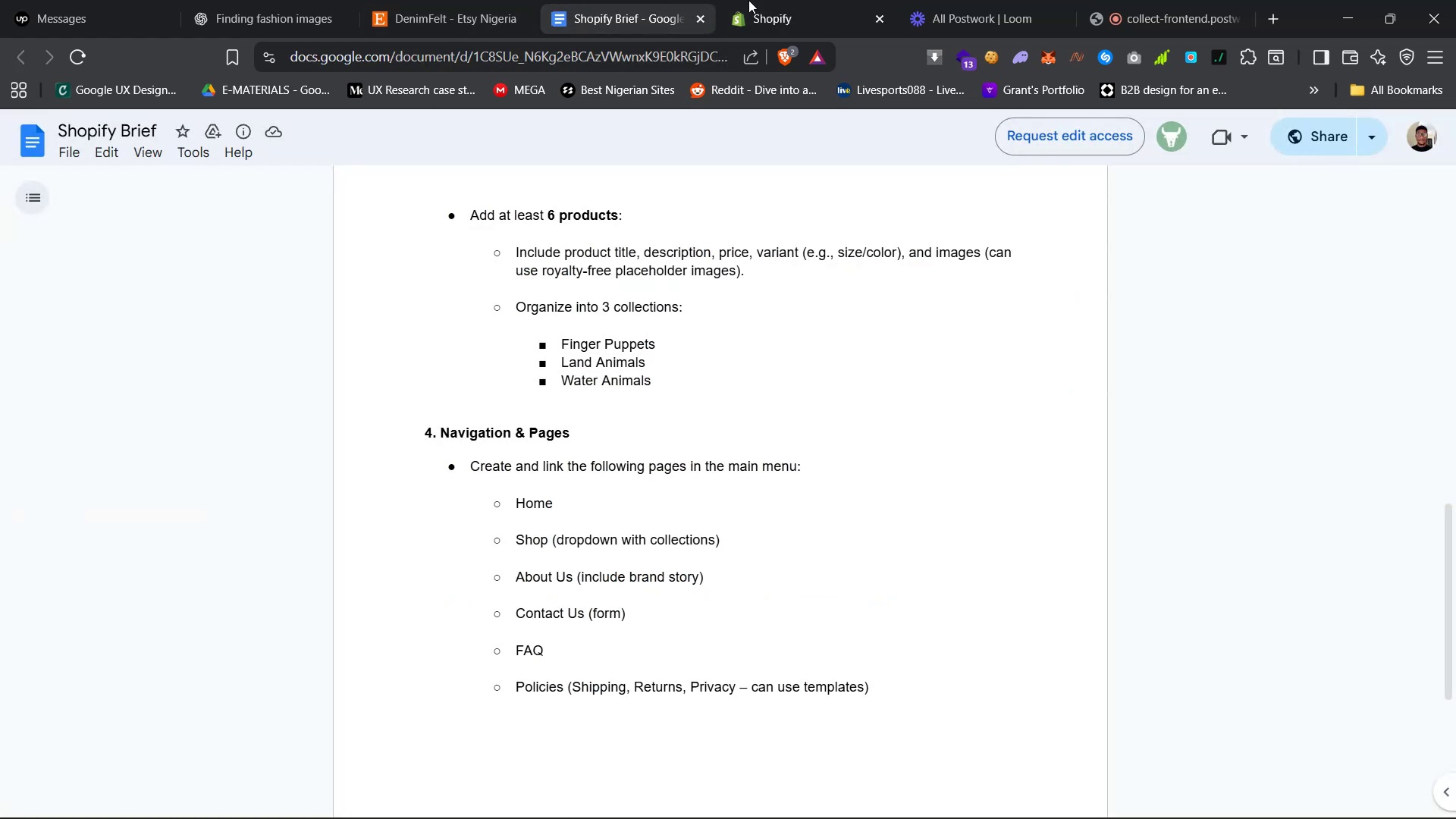 
left_click([816, 0])
 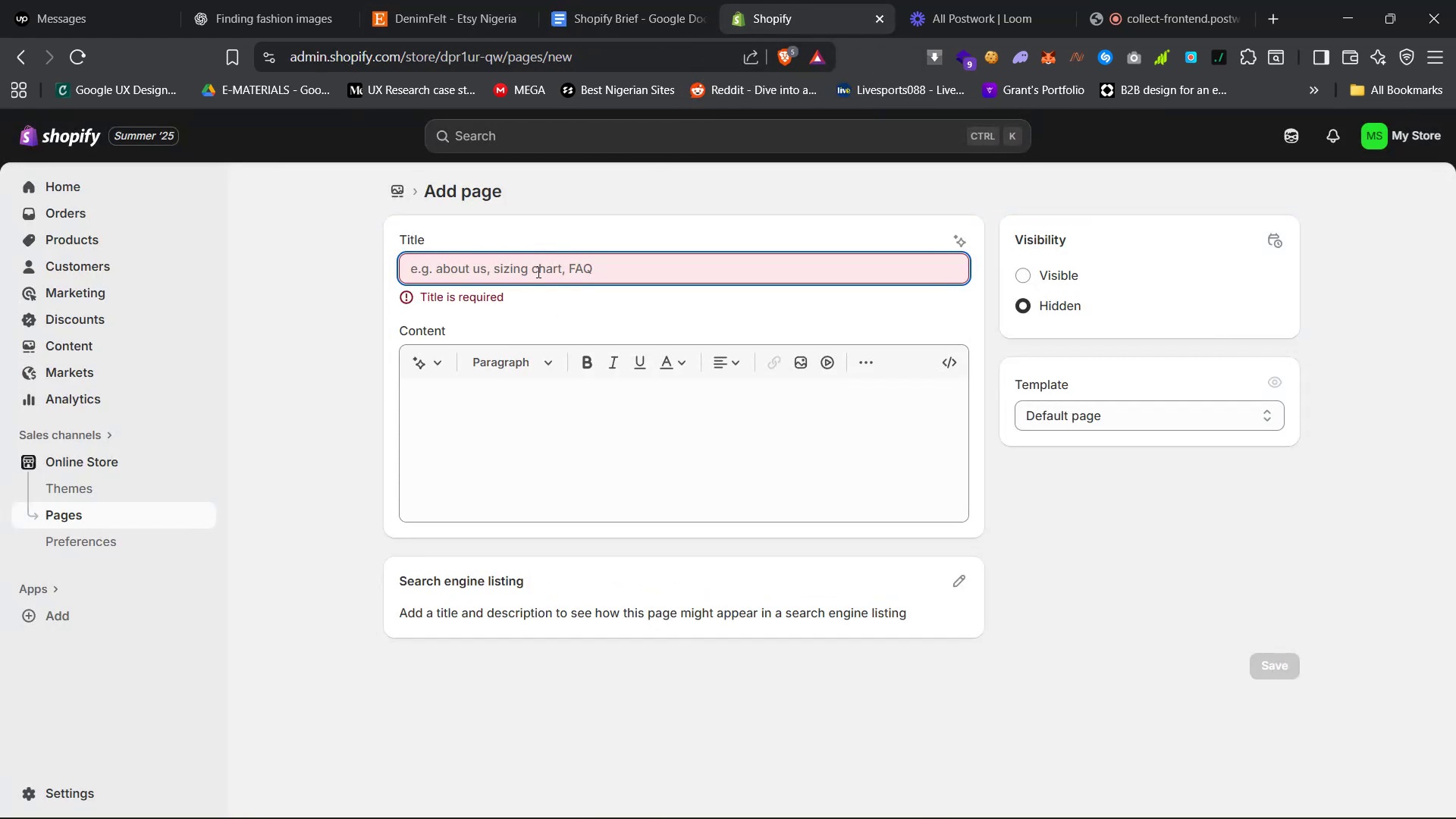 
type(FAQ)
 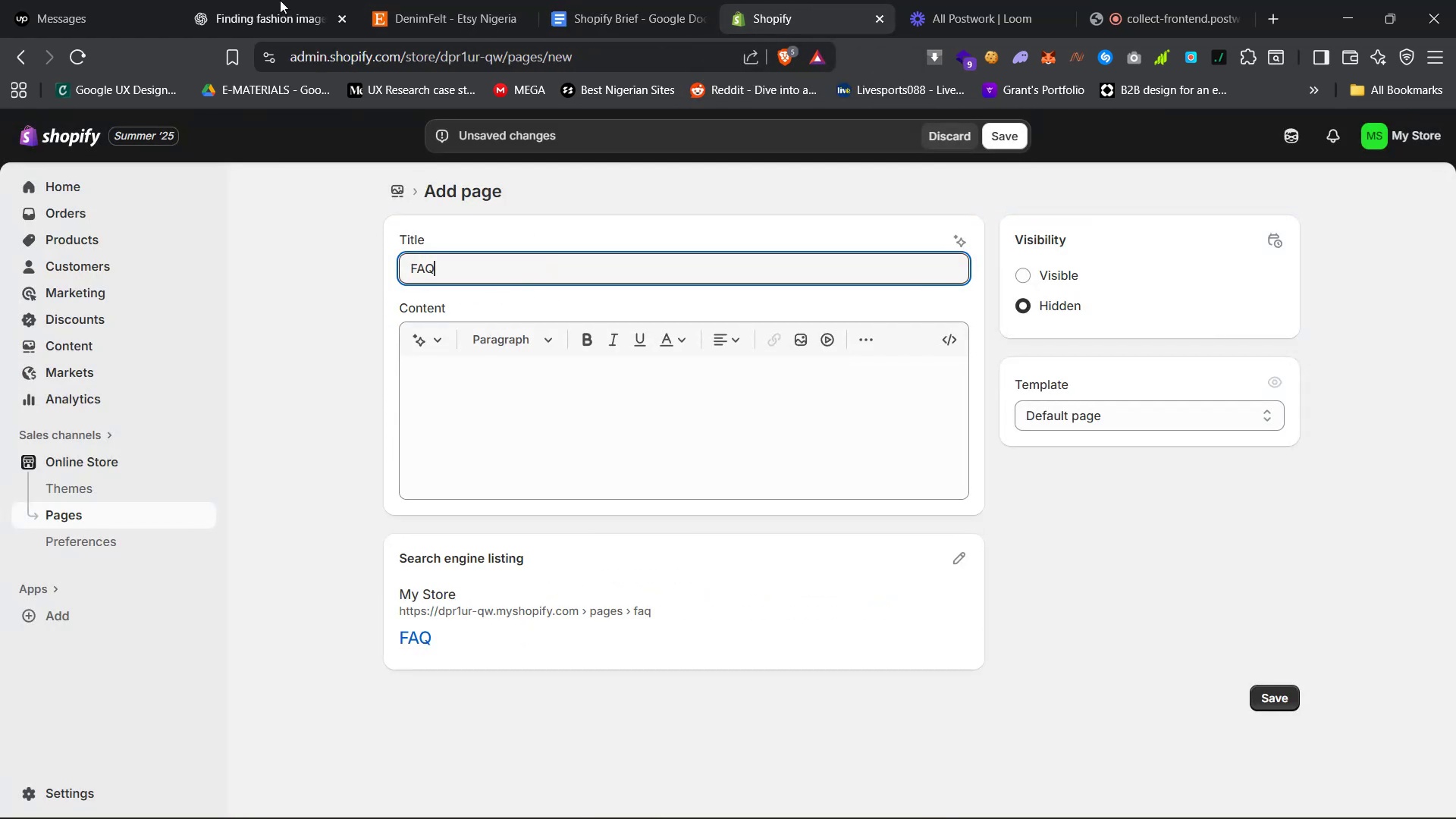 
left_click([414, 0])
 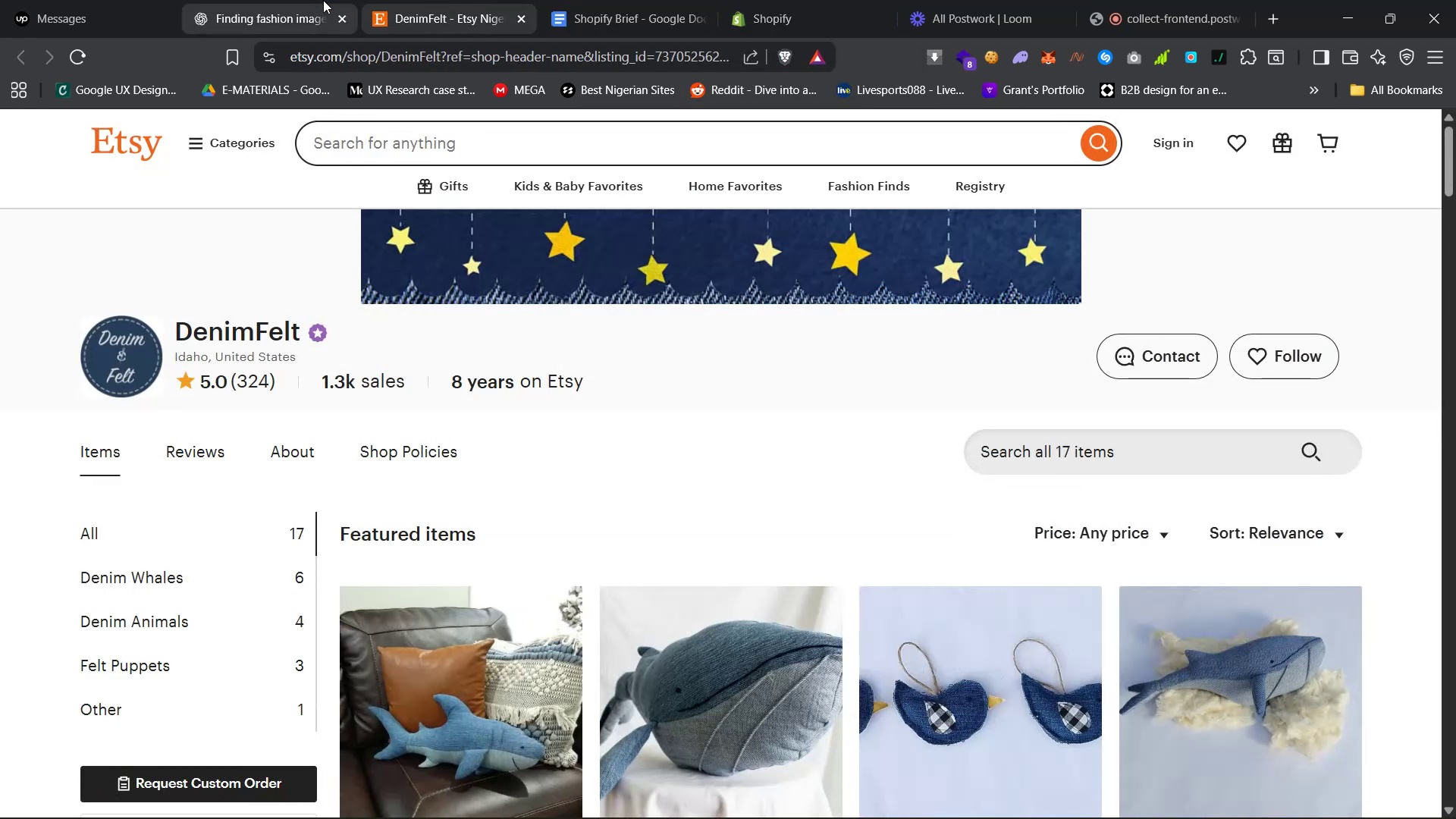 
left_click([276, 0])
 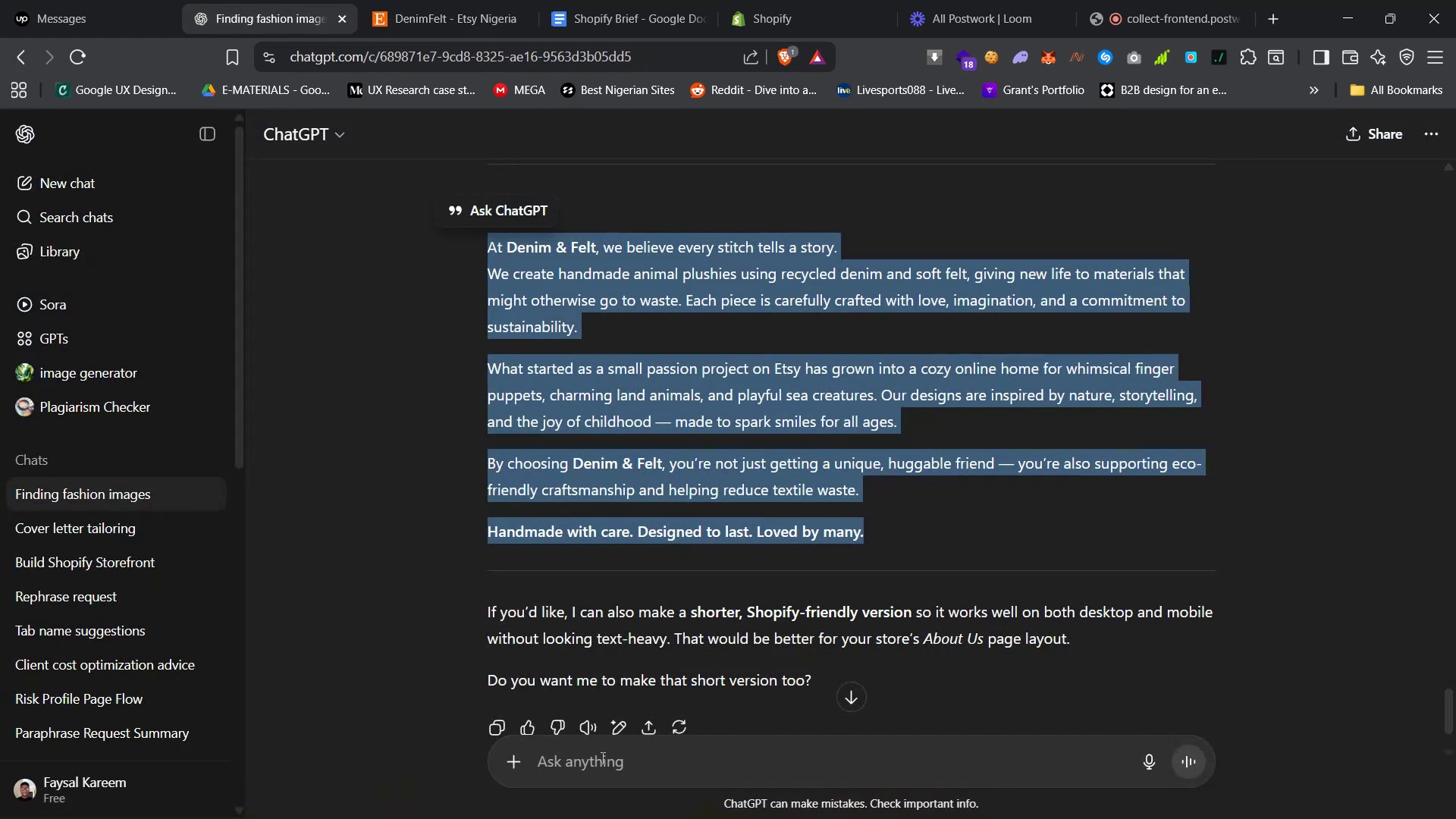 
left_click([607, 760])
 